 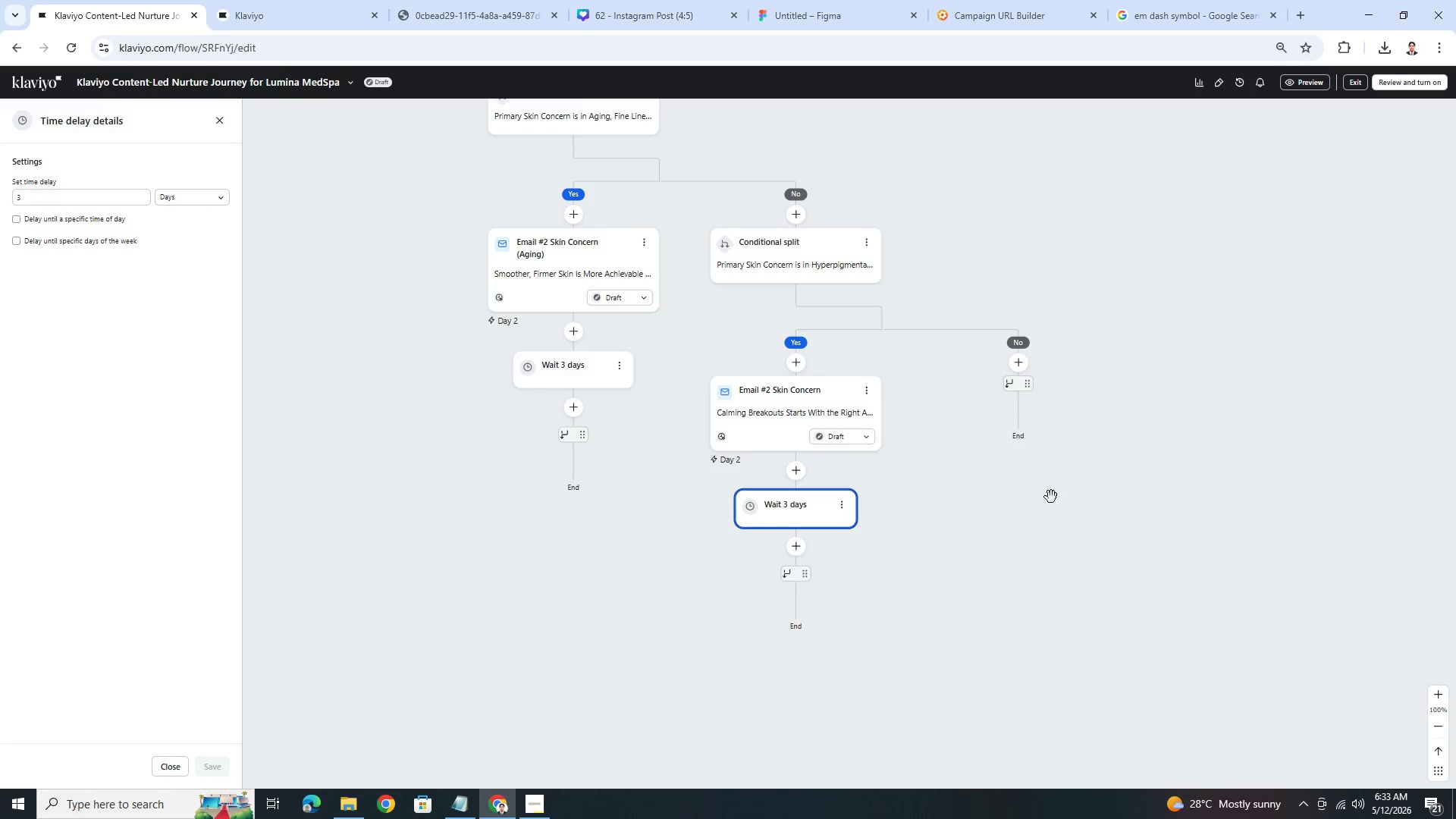 
left_click_drag(start_coordinate=[925, 496], to_coordinate=[918, 559])
 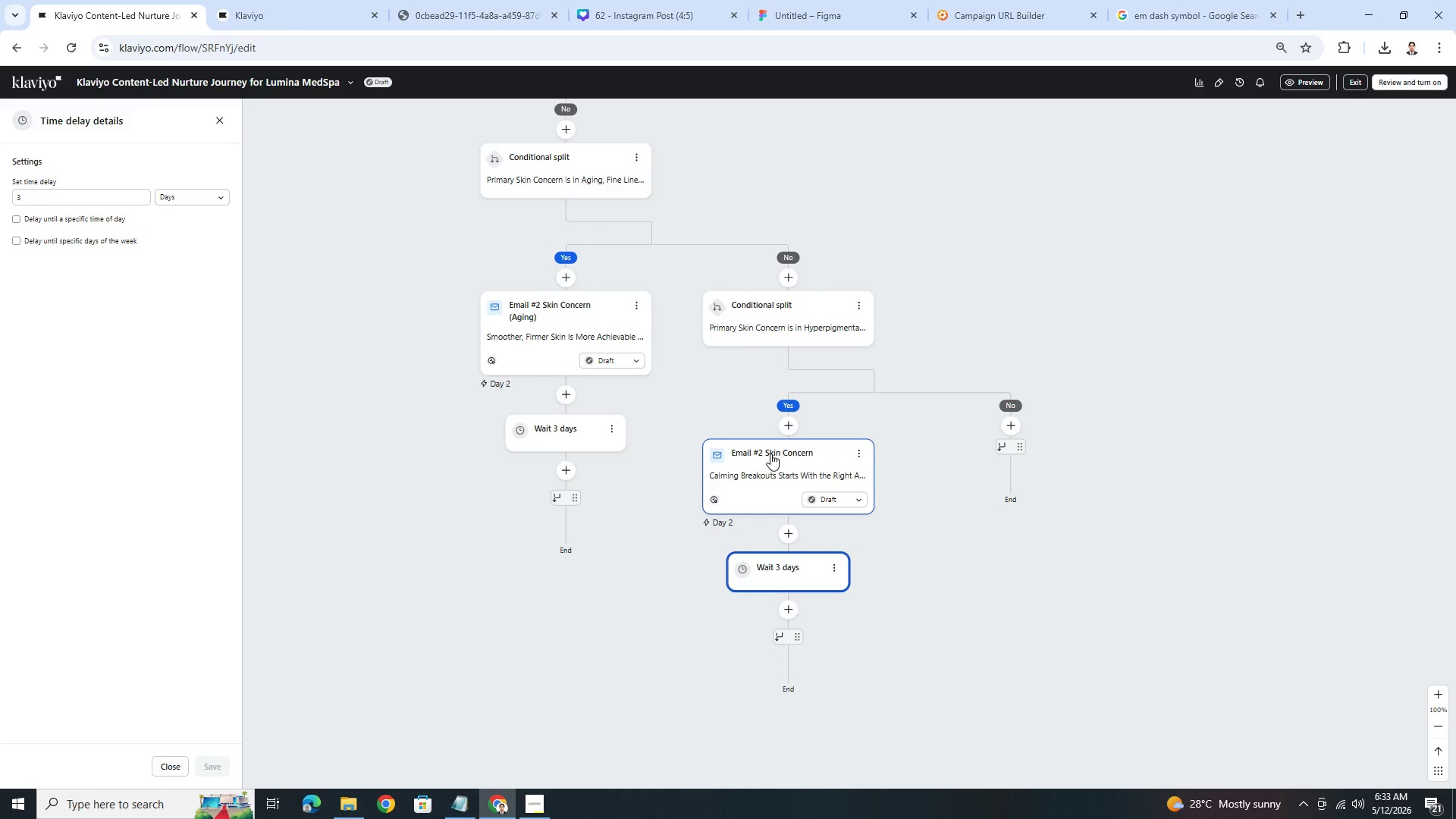 
left_click([770, 453])
 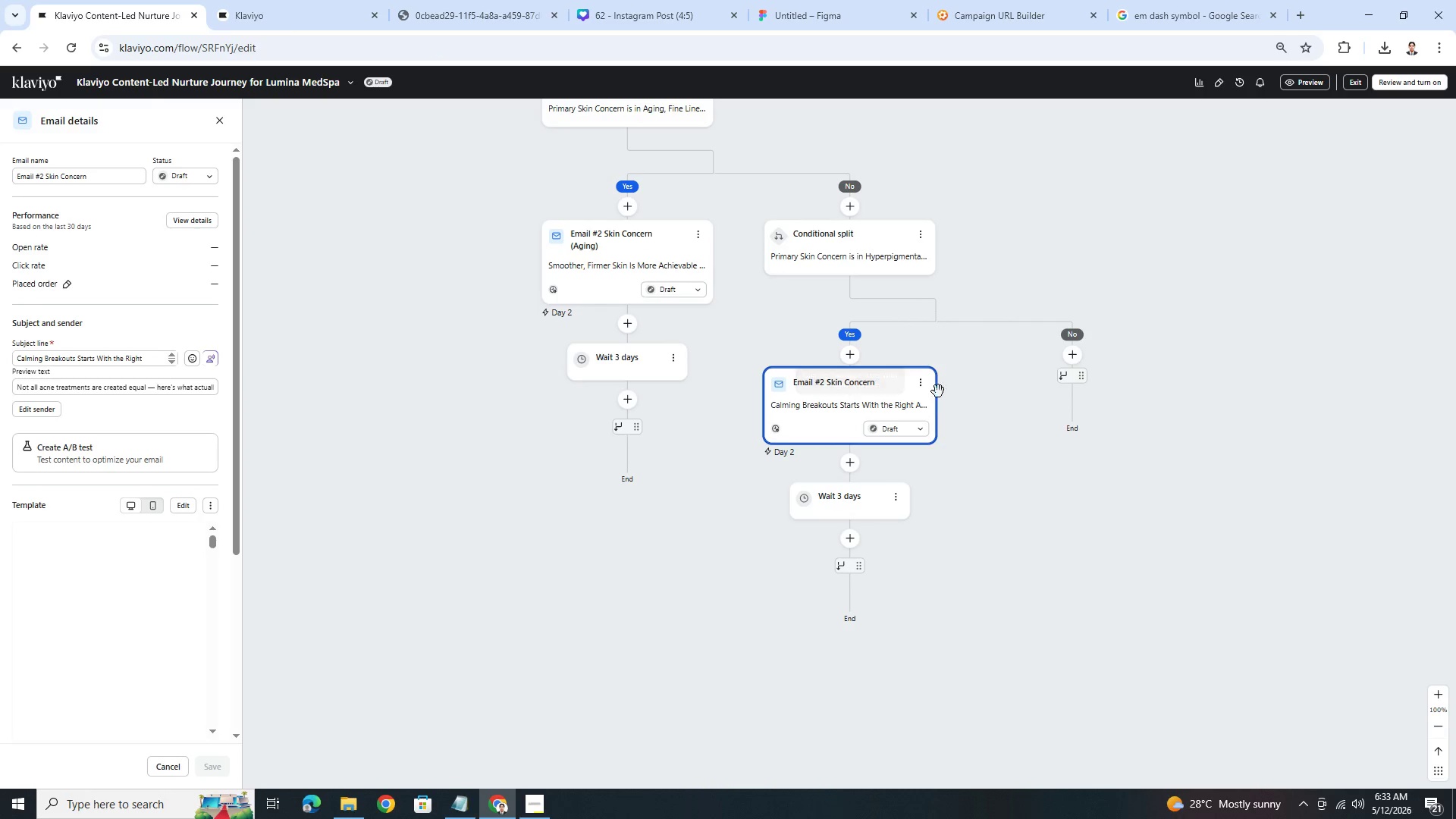 
left_click([922, 381])
 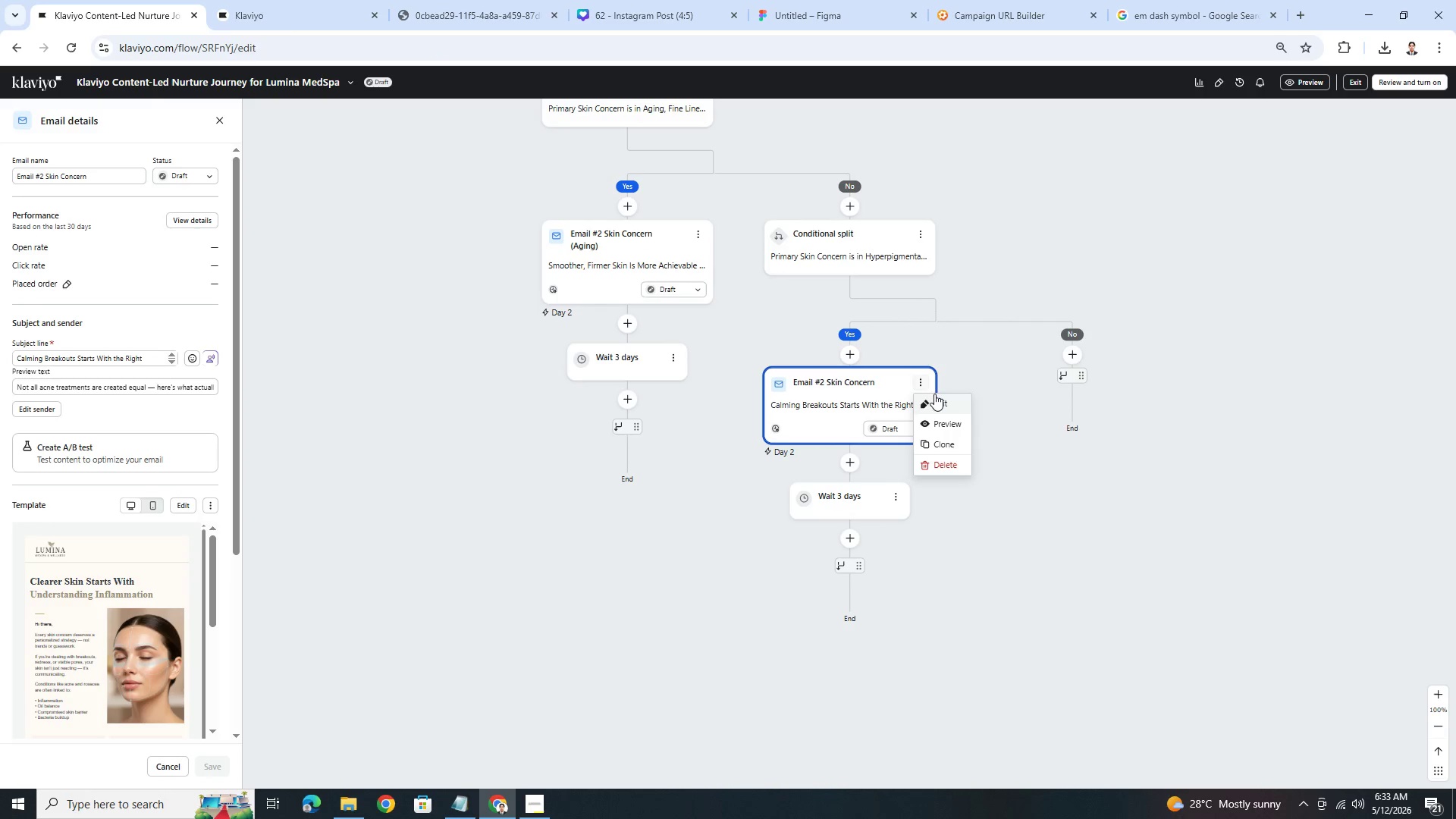 
left_click([939, 400])
 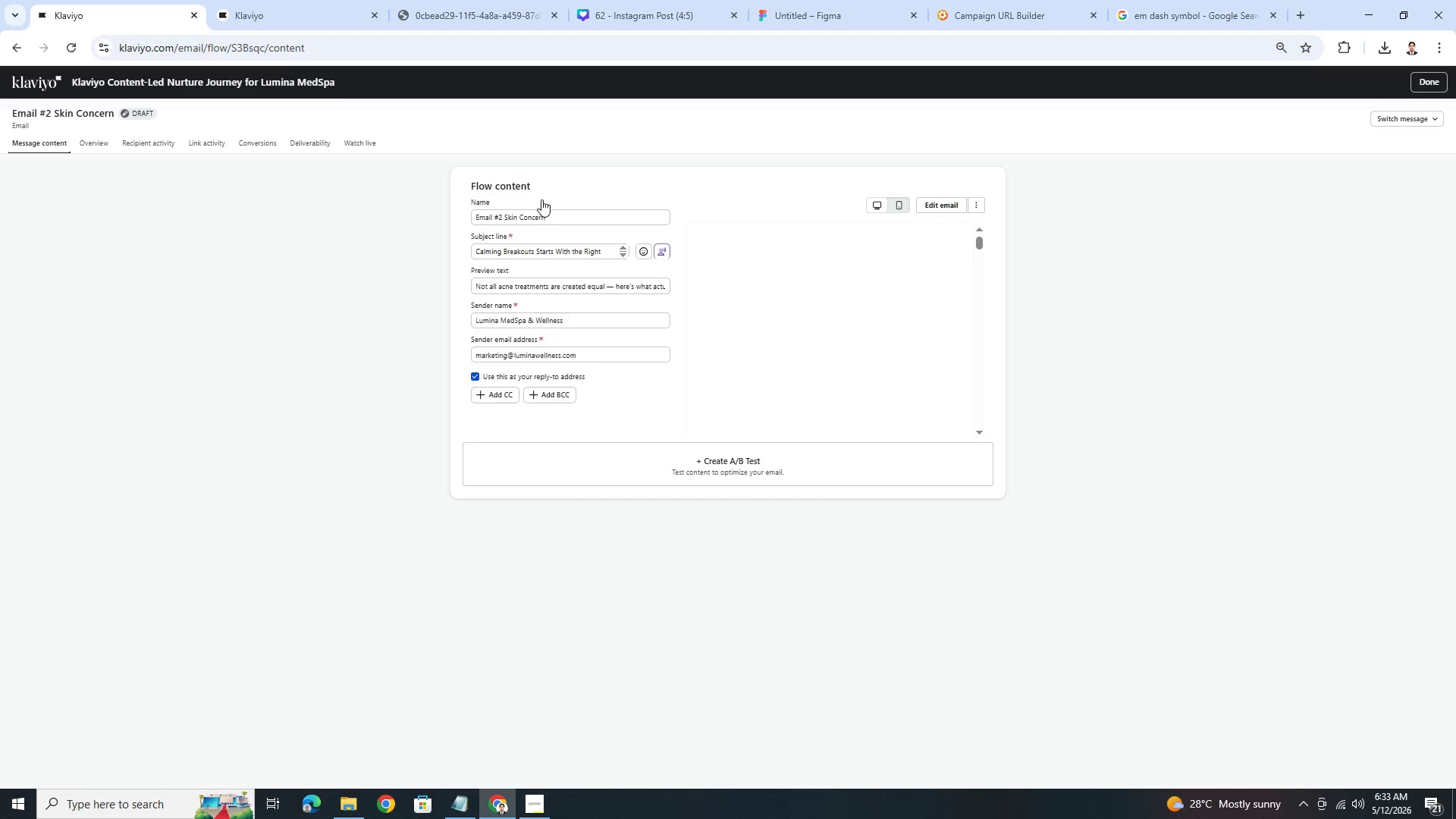 
left_click([567, 217])
 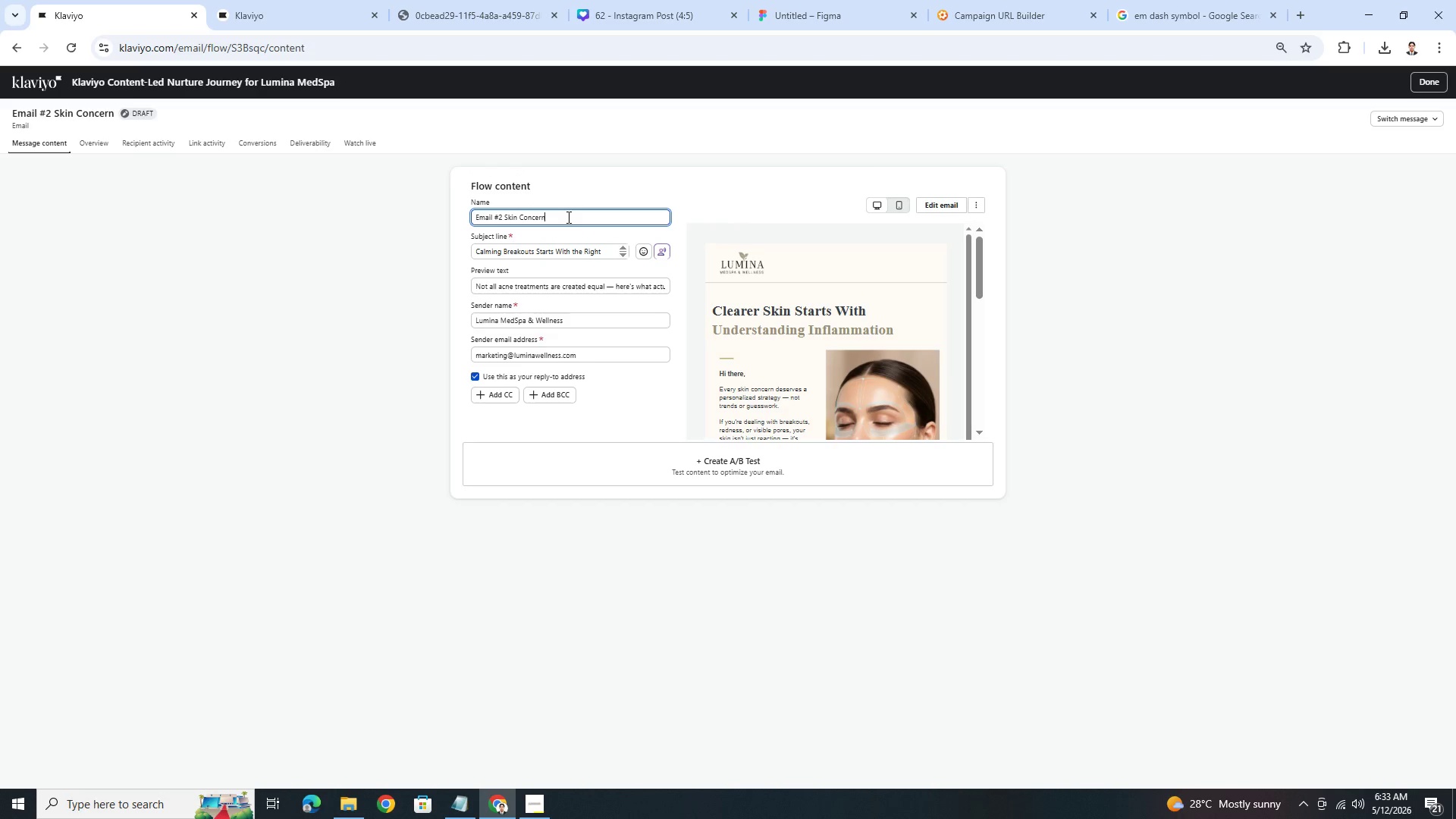 
type( (Hyperpigmentation))
 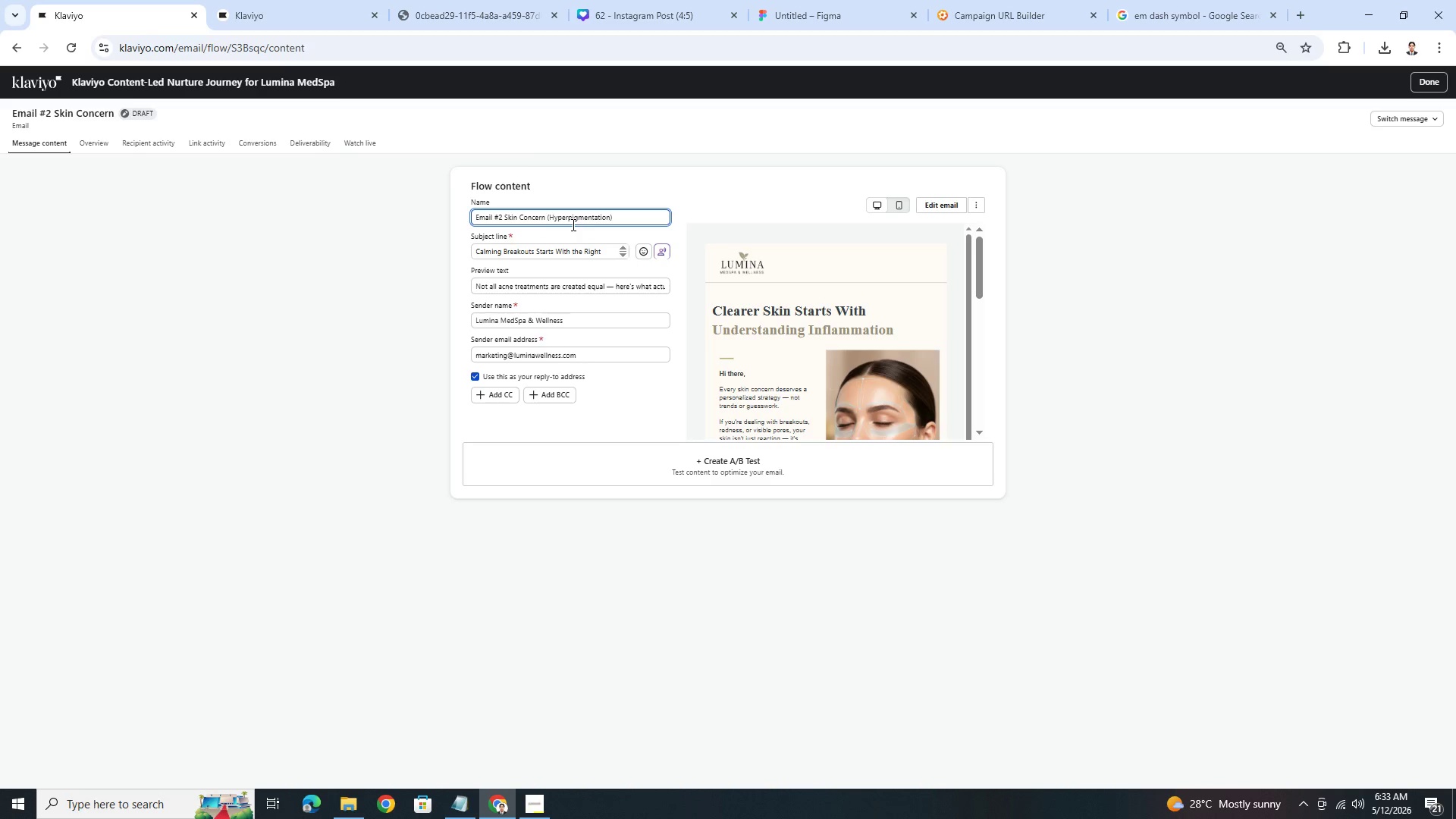 
wait(11.69)
 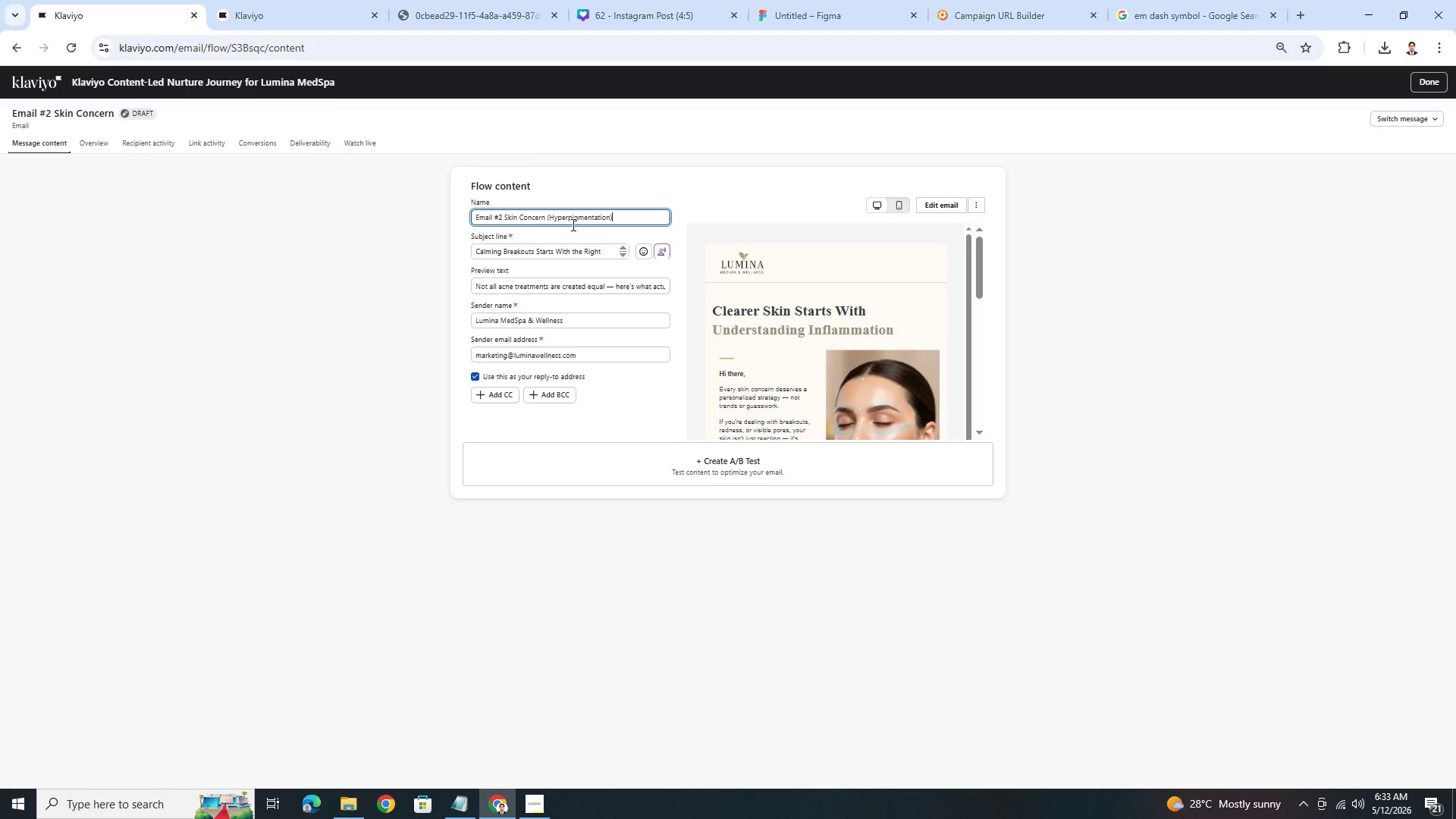 
double_click([601, 254])
 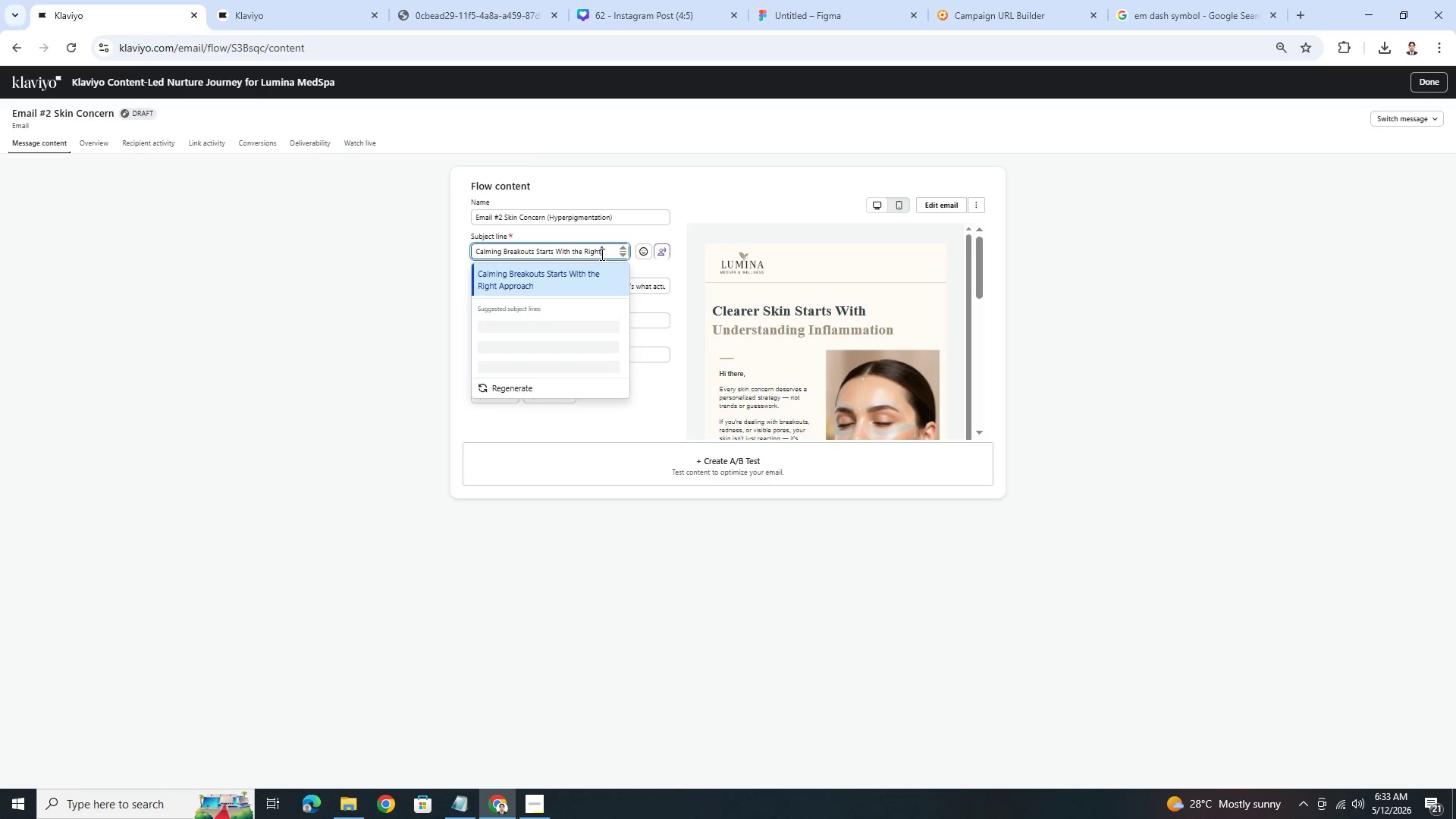 
double_click([601, 254])
 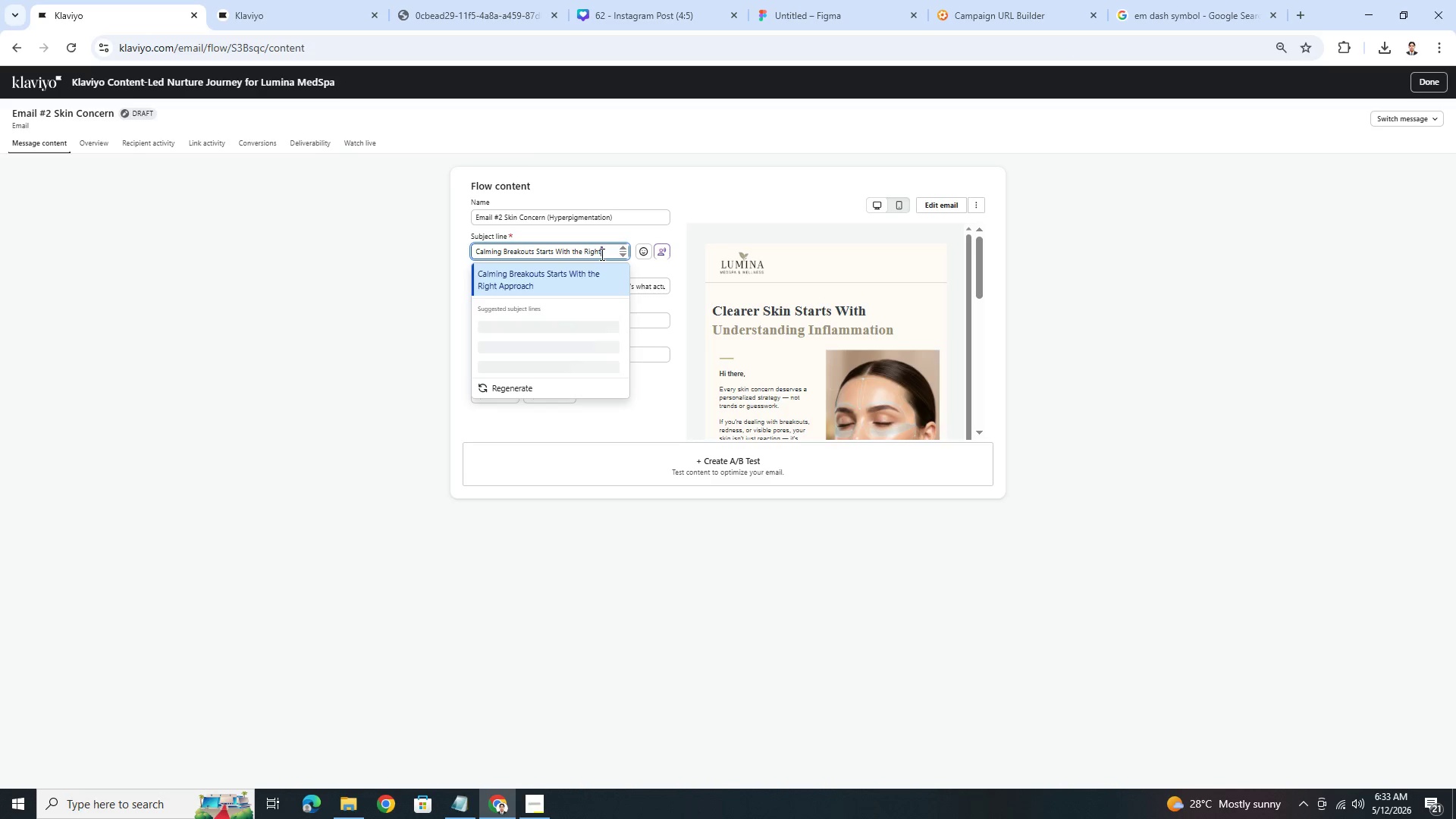 
triple_click([601, 254])
 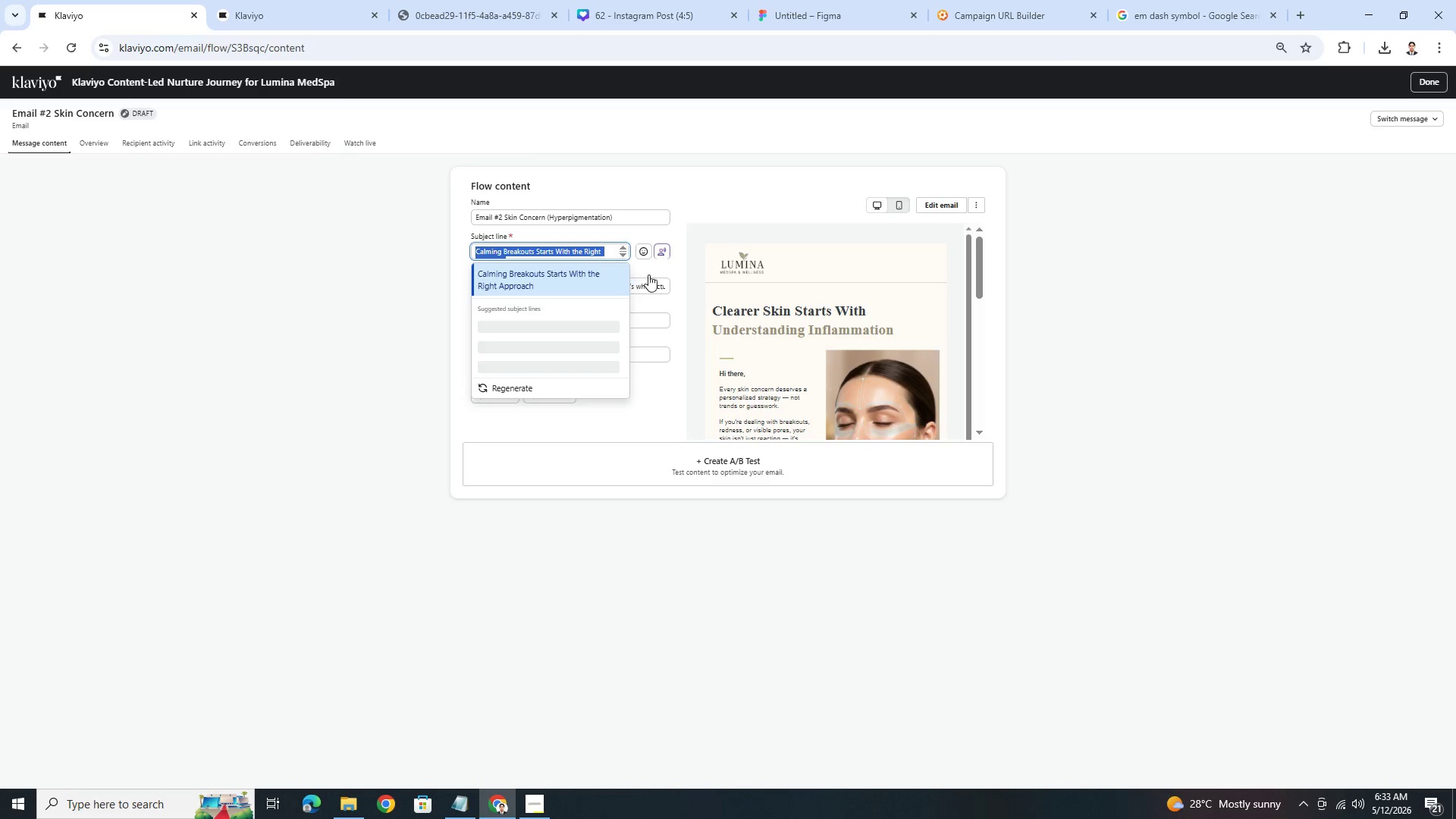 
key(Backspace)
 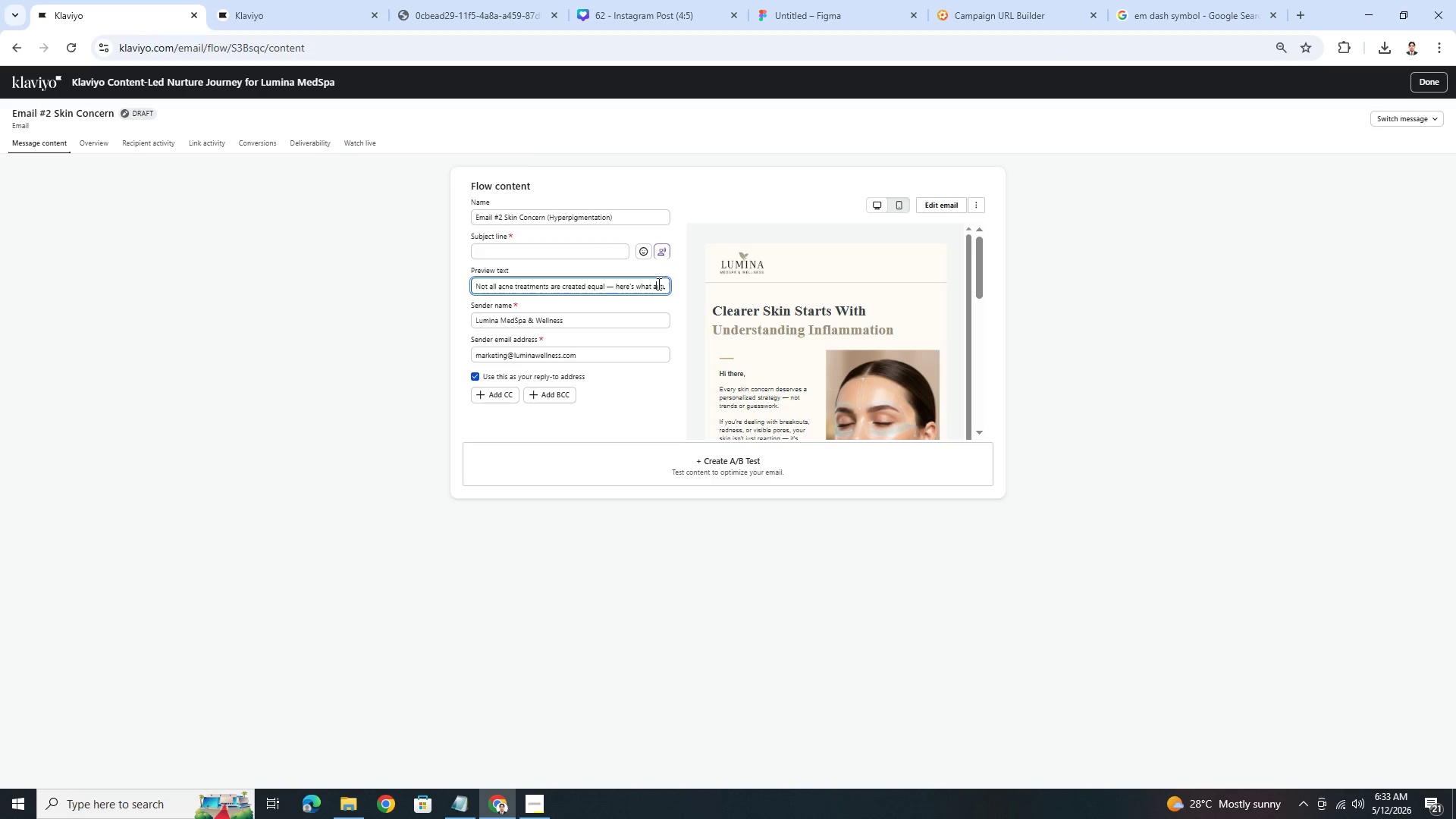 
double_click([657, 284])
 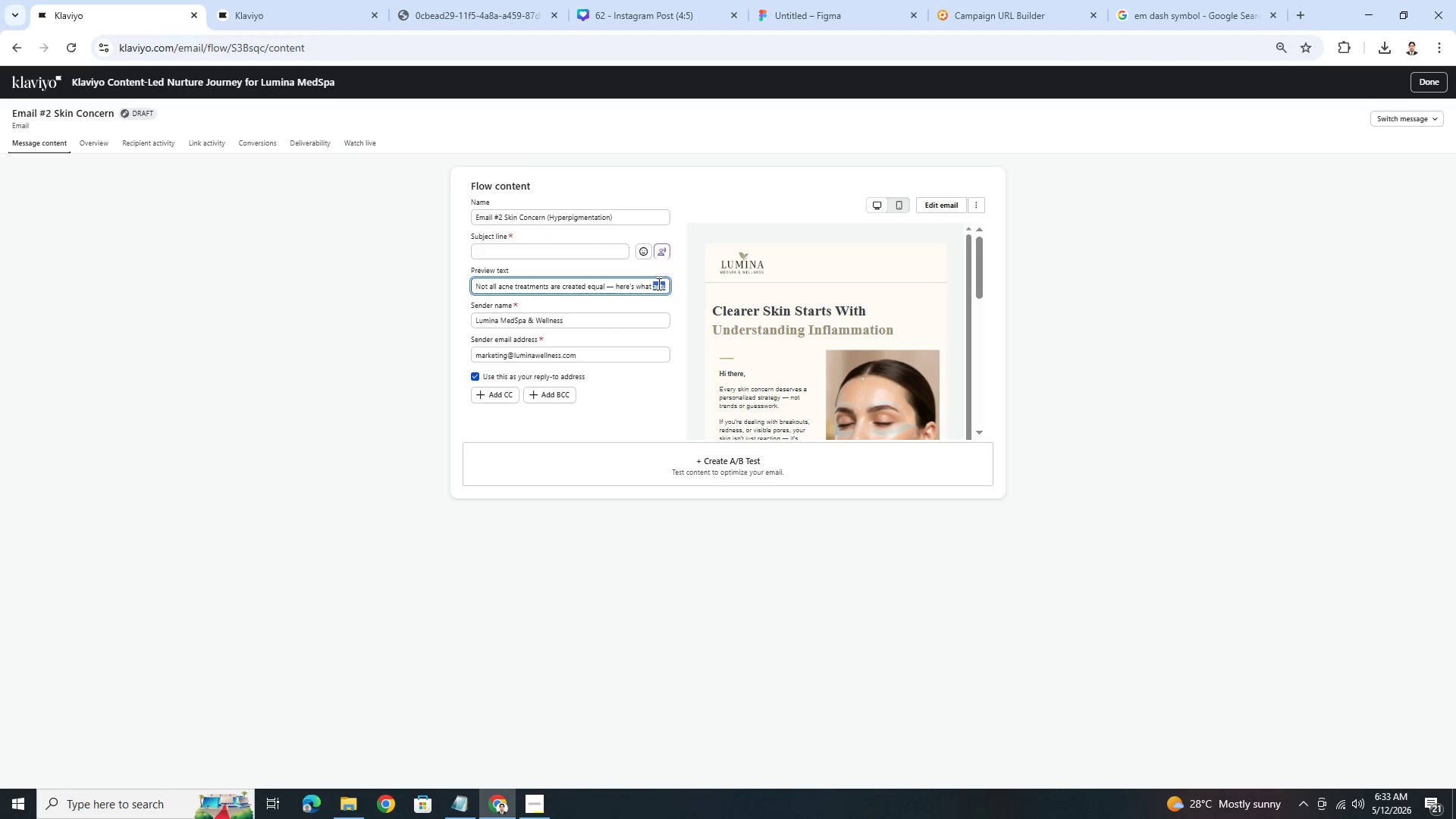 
triple_click([657, 284])
 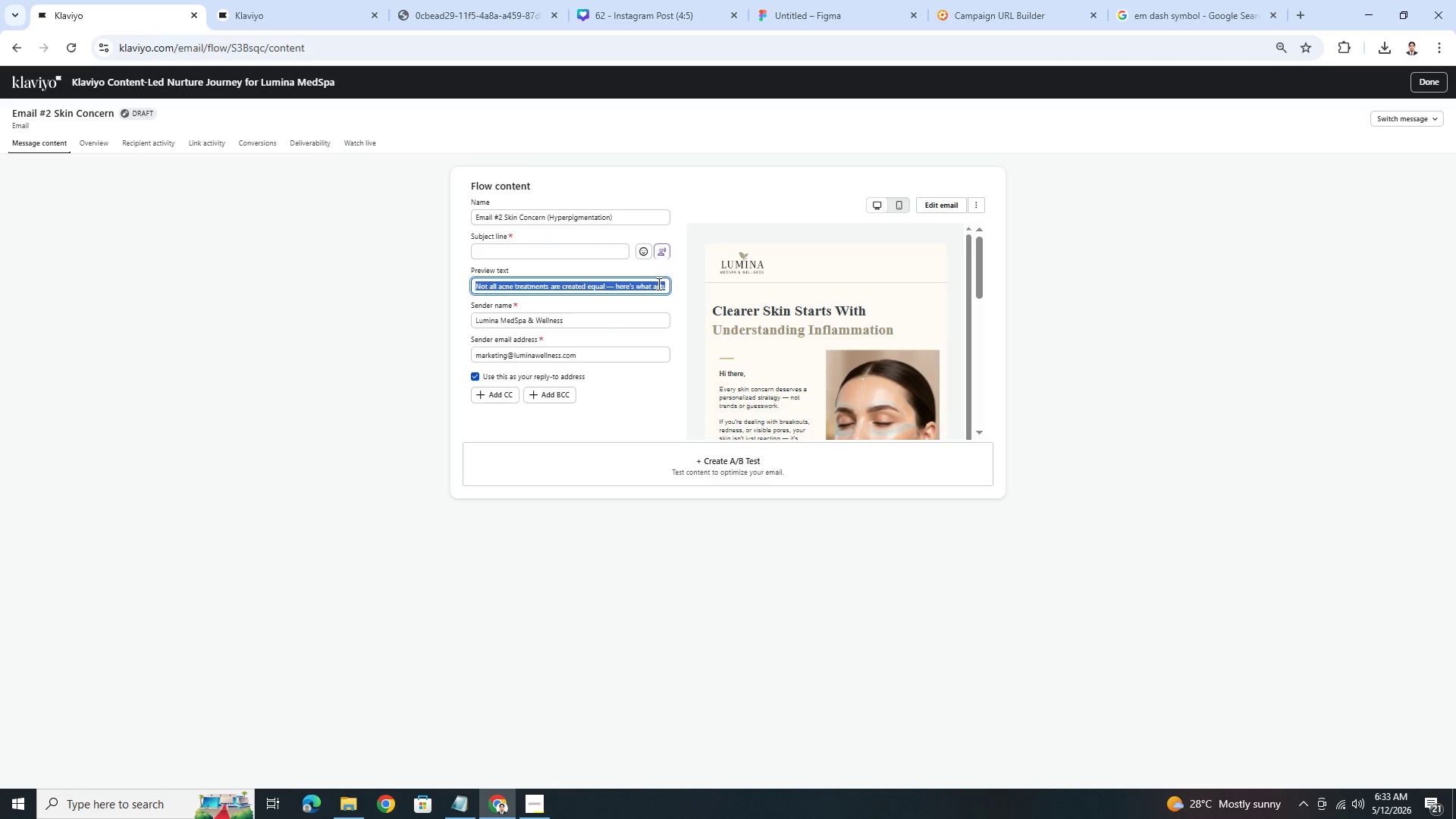 
key(Backspace)
 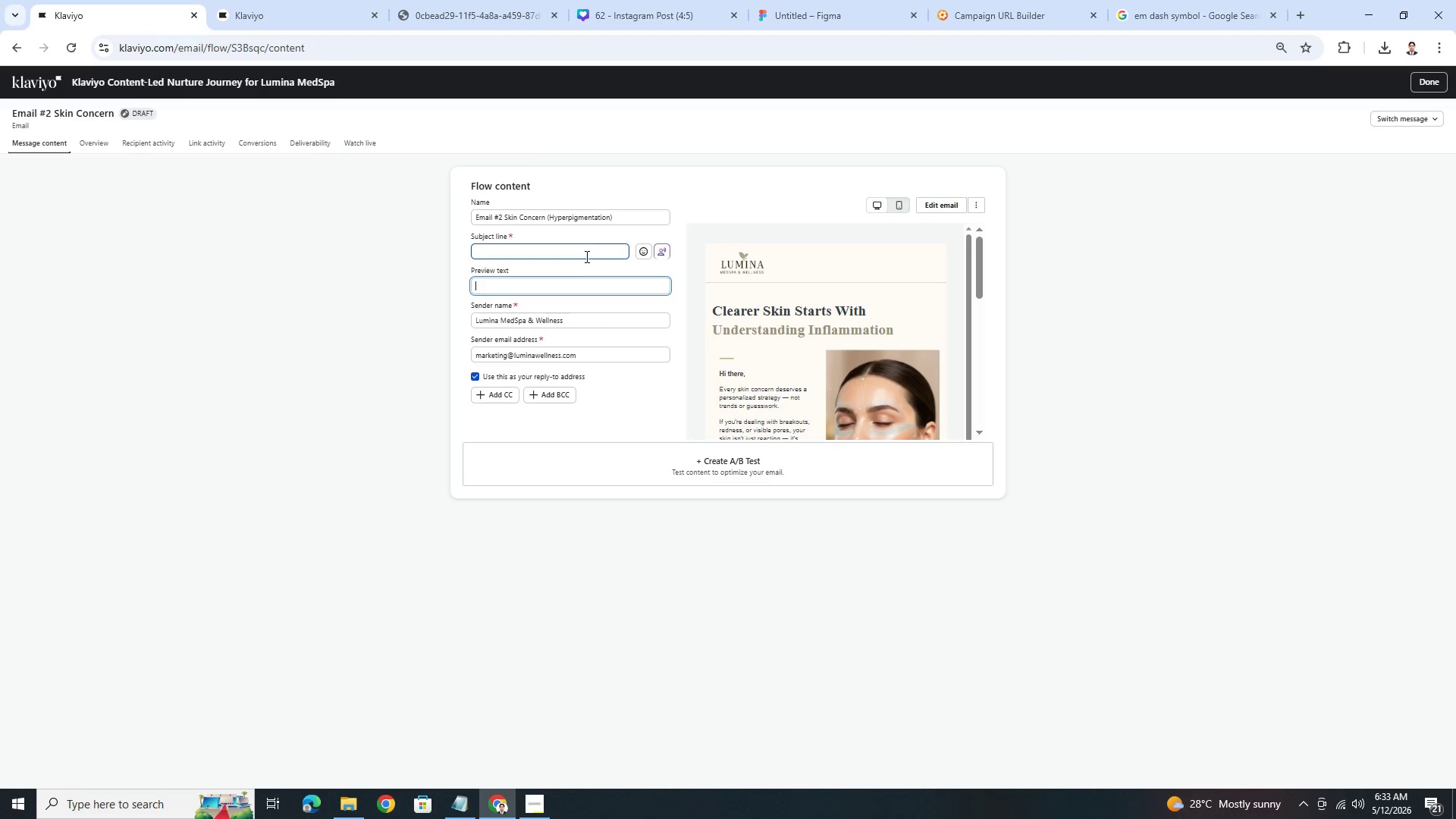 
left_click([584, 253])
 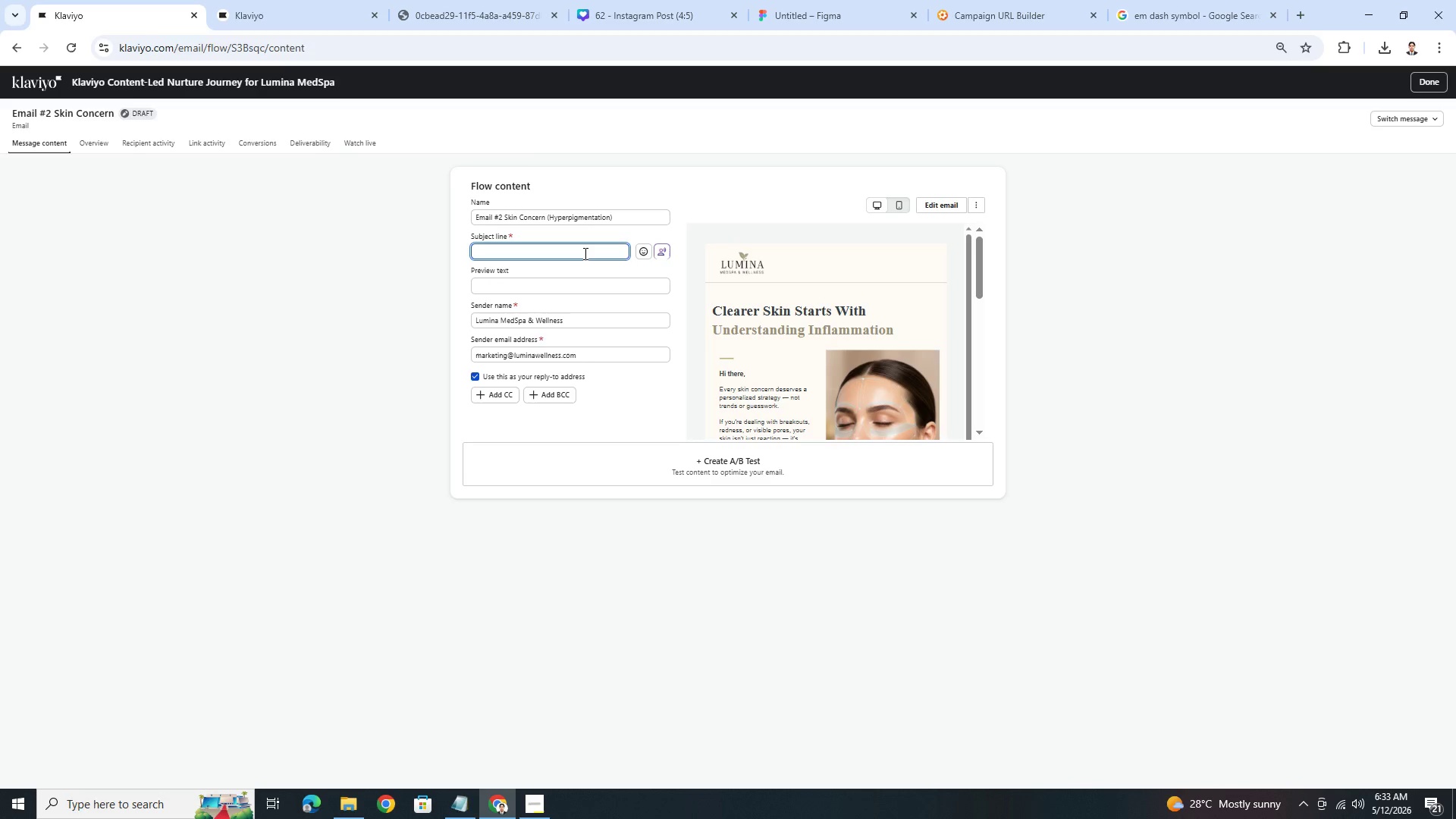 
wait(7.58)
 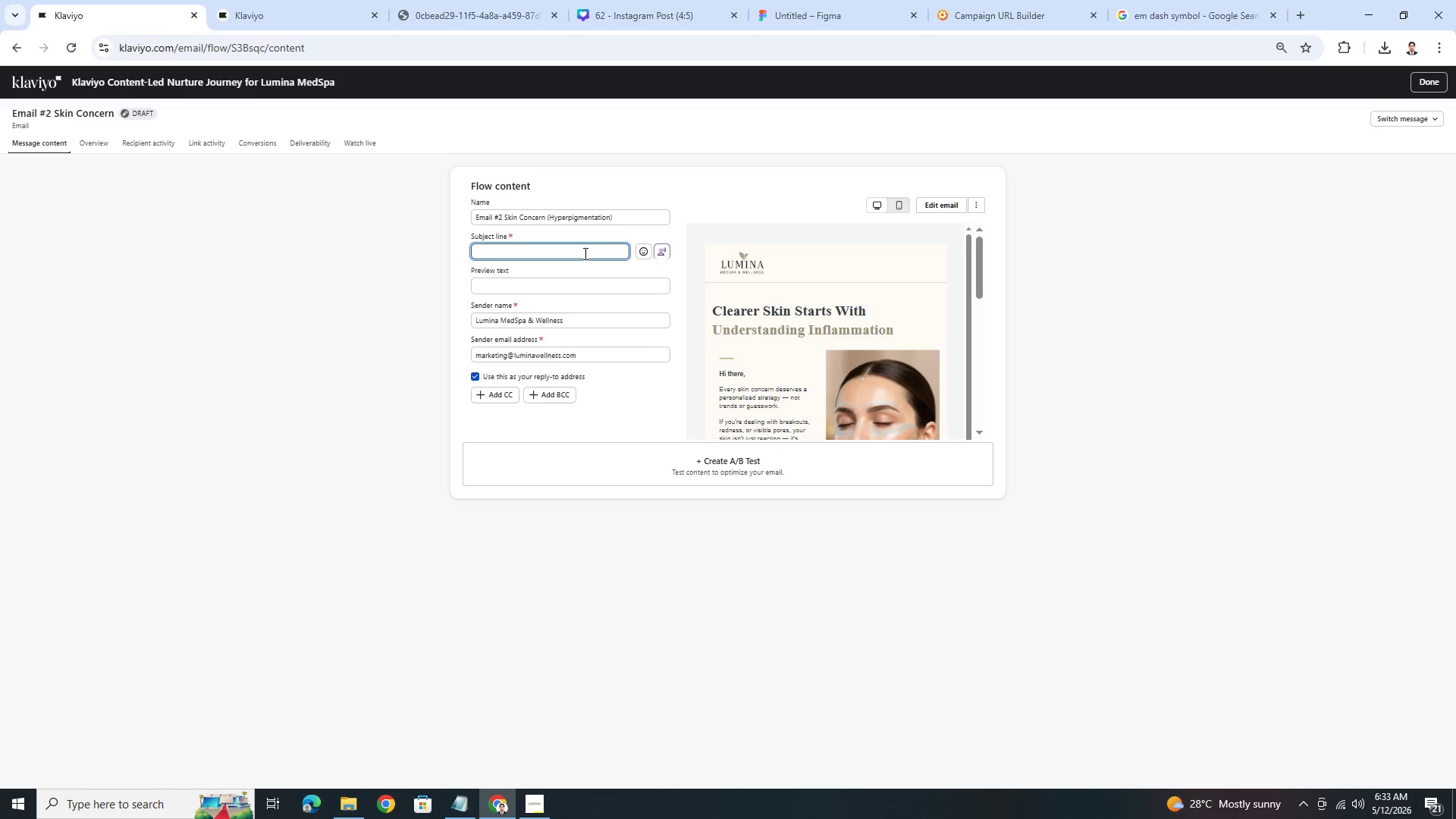 
type(Brigt)
key(Backspace)
type(hter )
 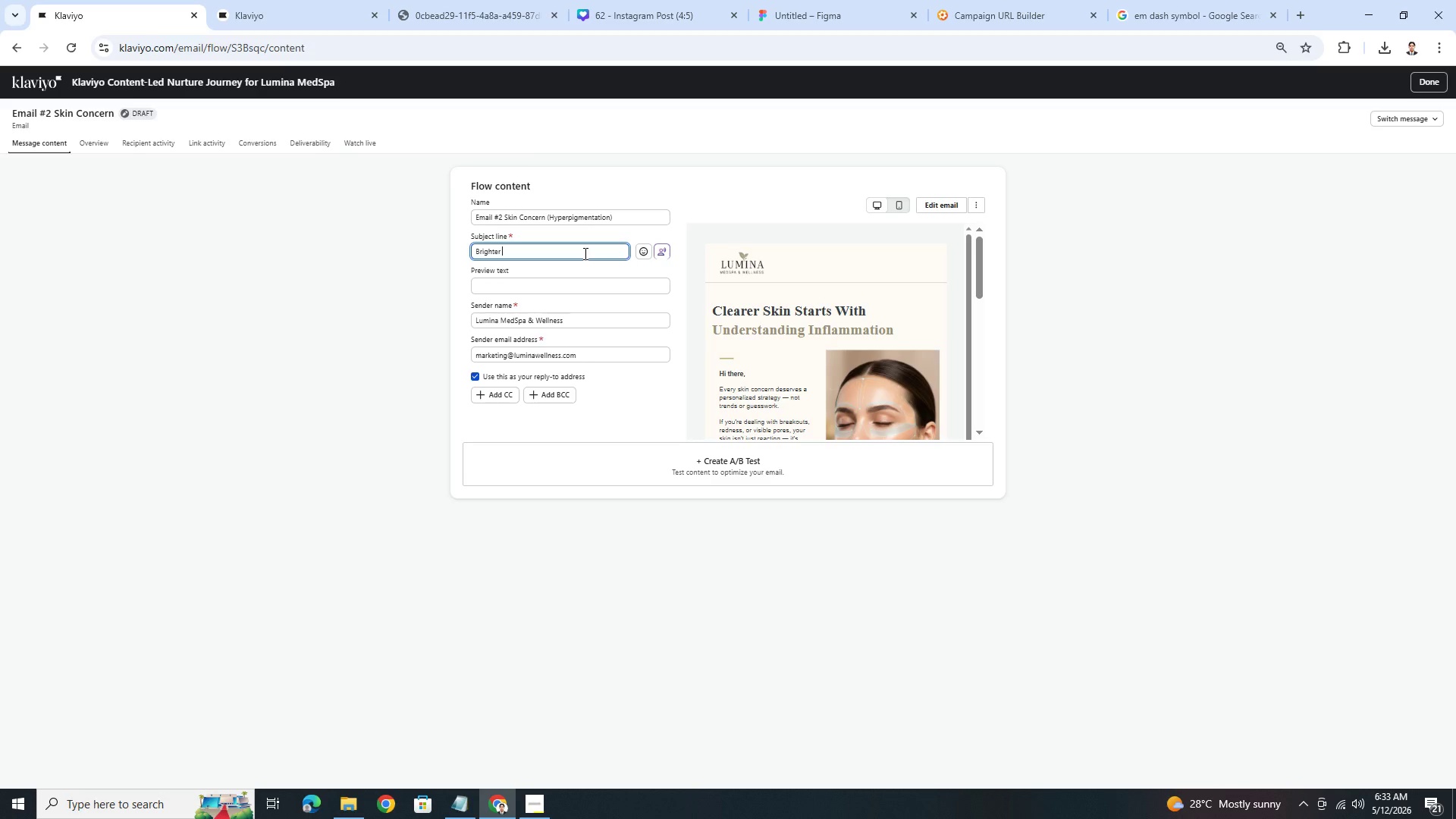 
hold_key(key=ShiftLeft, duration=1.5)
 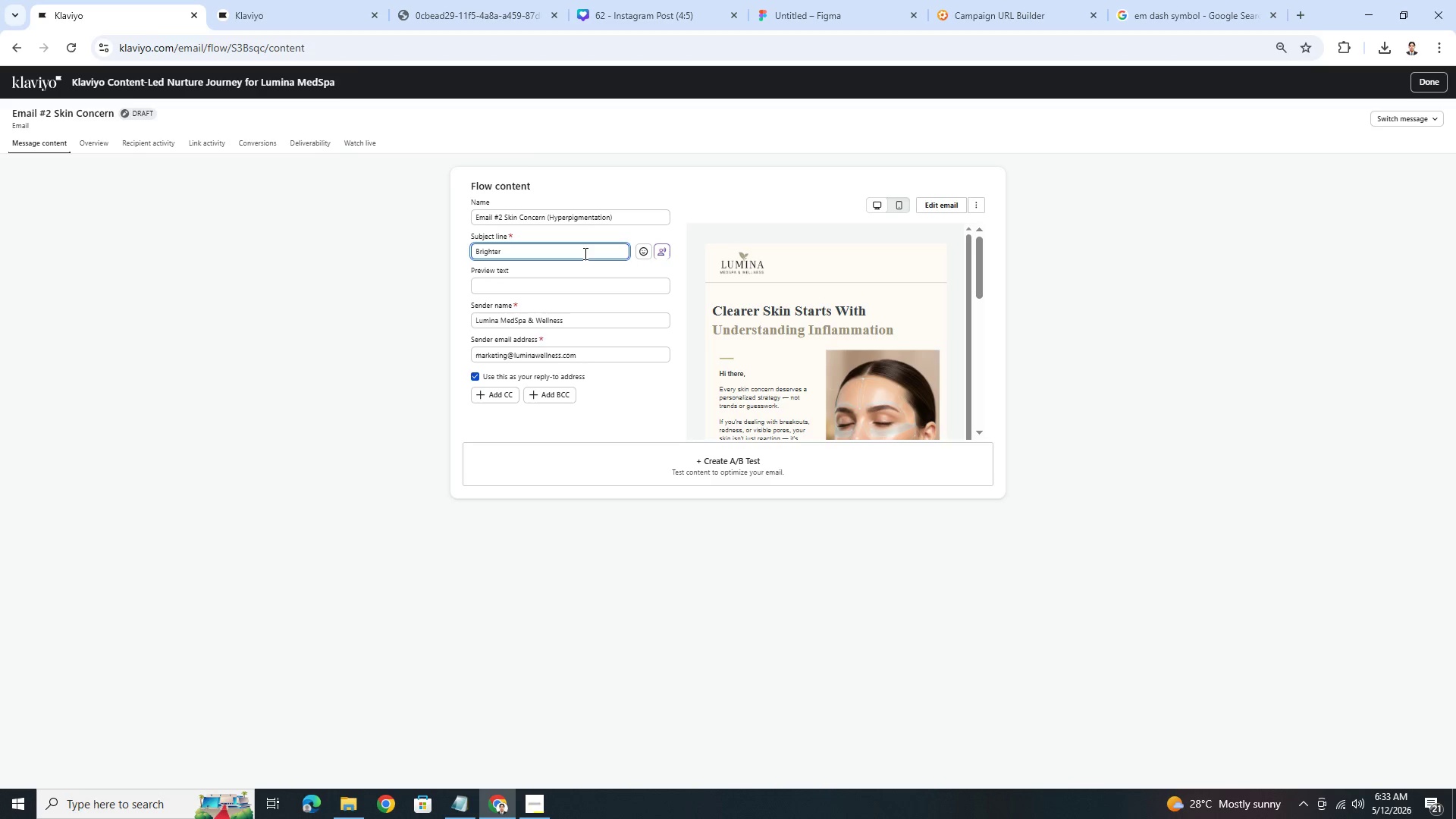 
key(Backspace)
type(, Hydrated Skin Starts Here)
 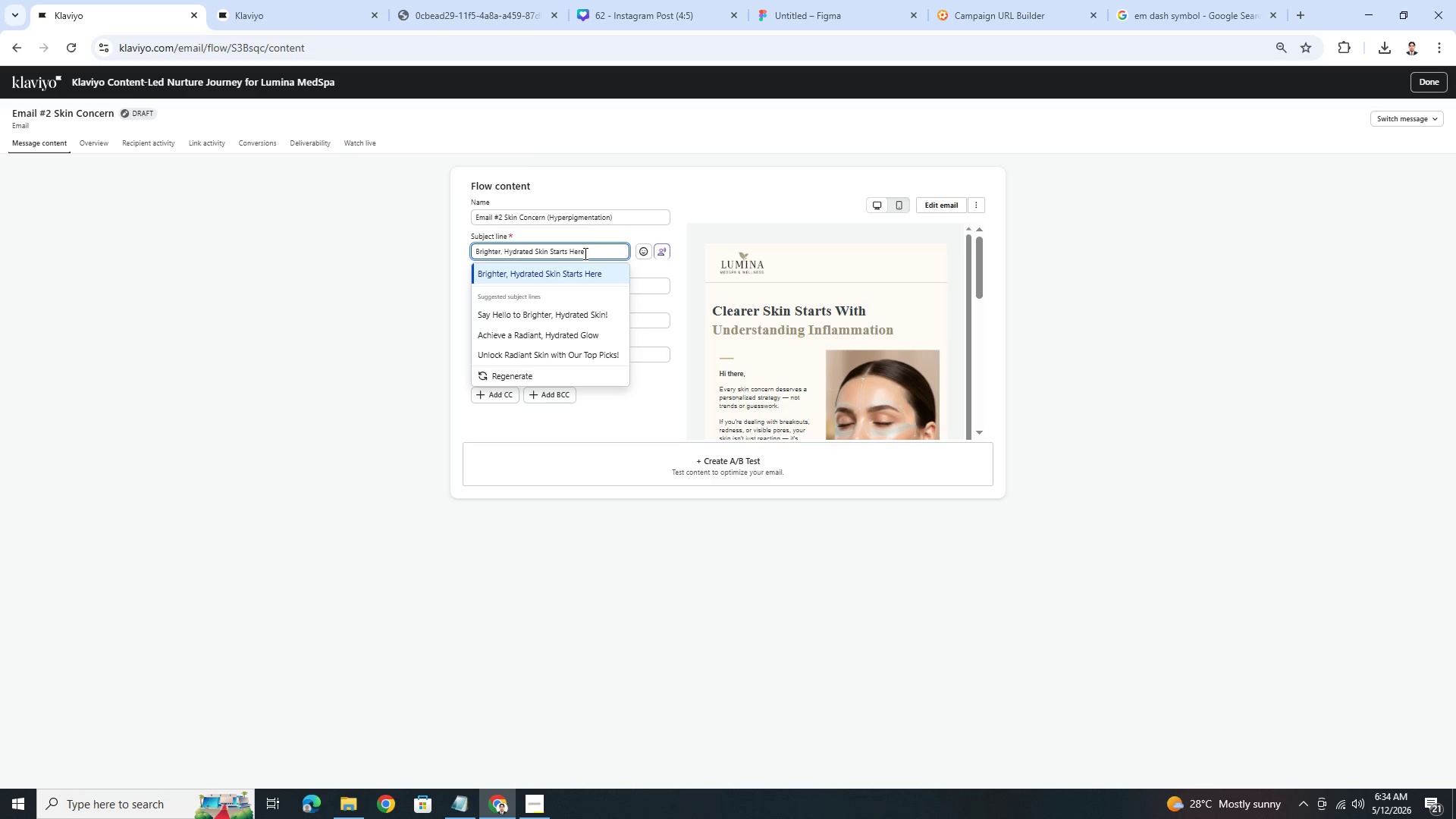 
left_click([663, 287])
 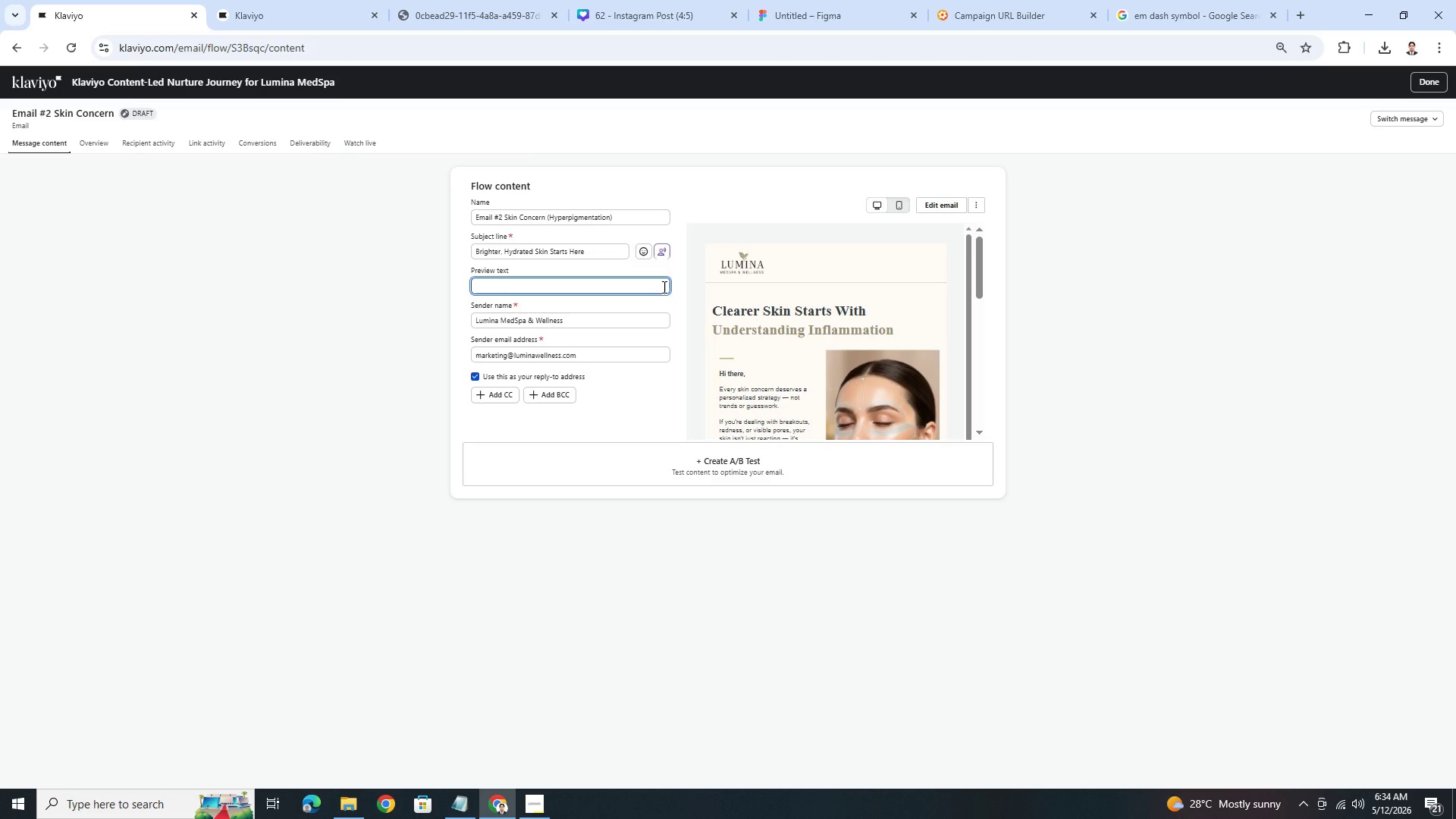 
wait(10.99)
 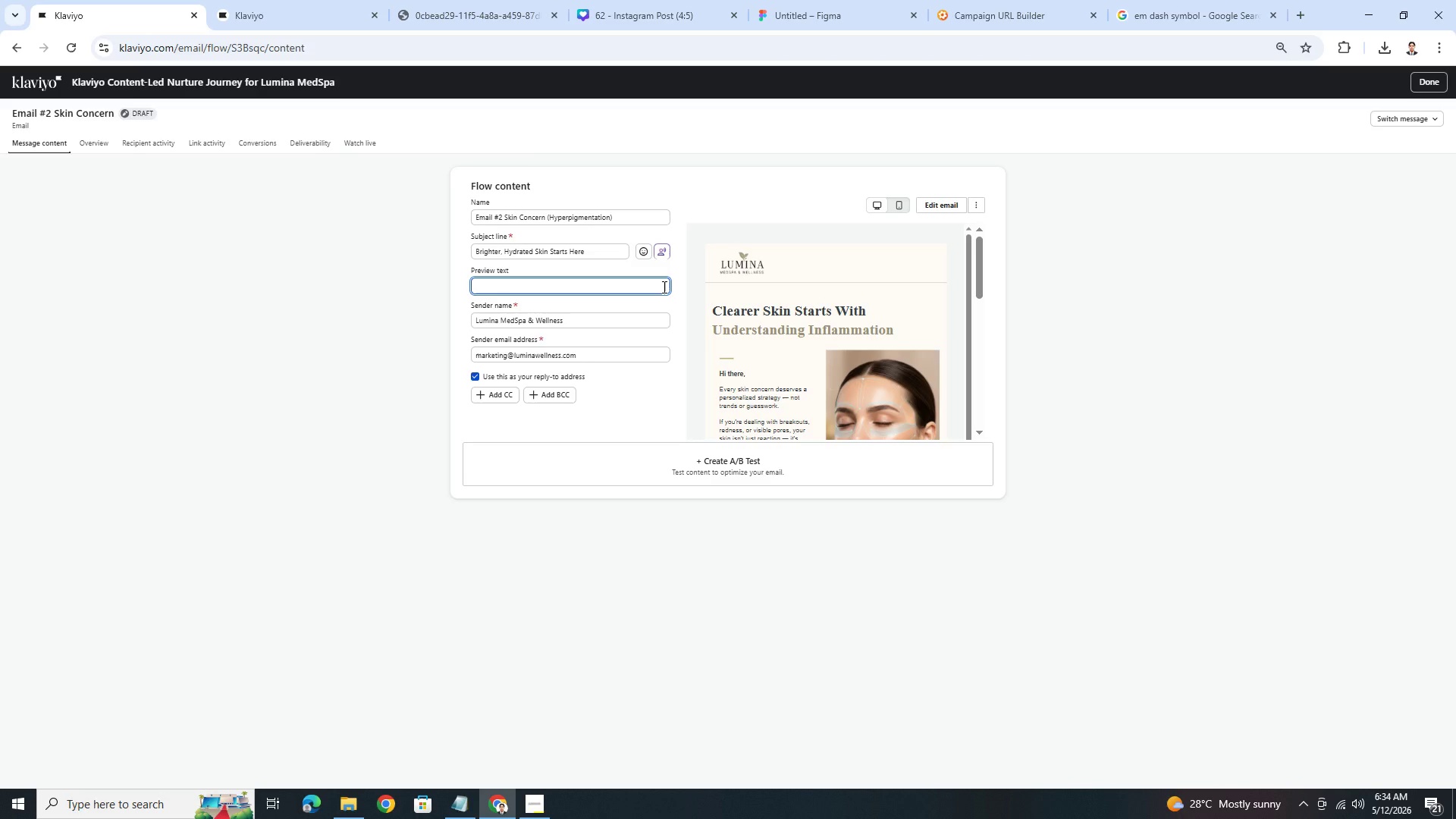 
hold_key(key=ShiftLeft, duration=1.5)
 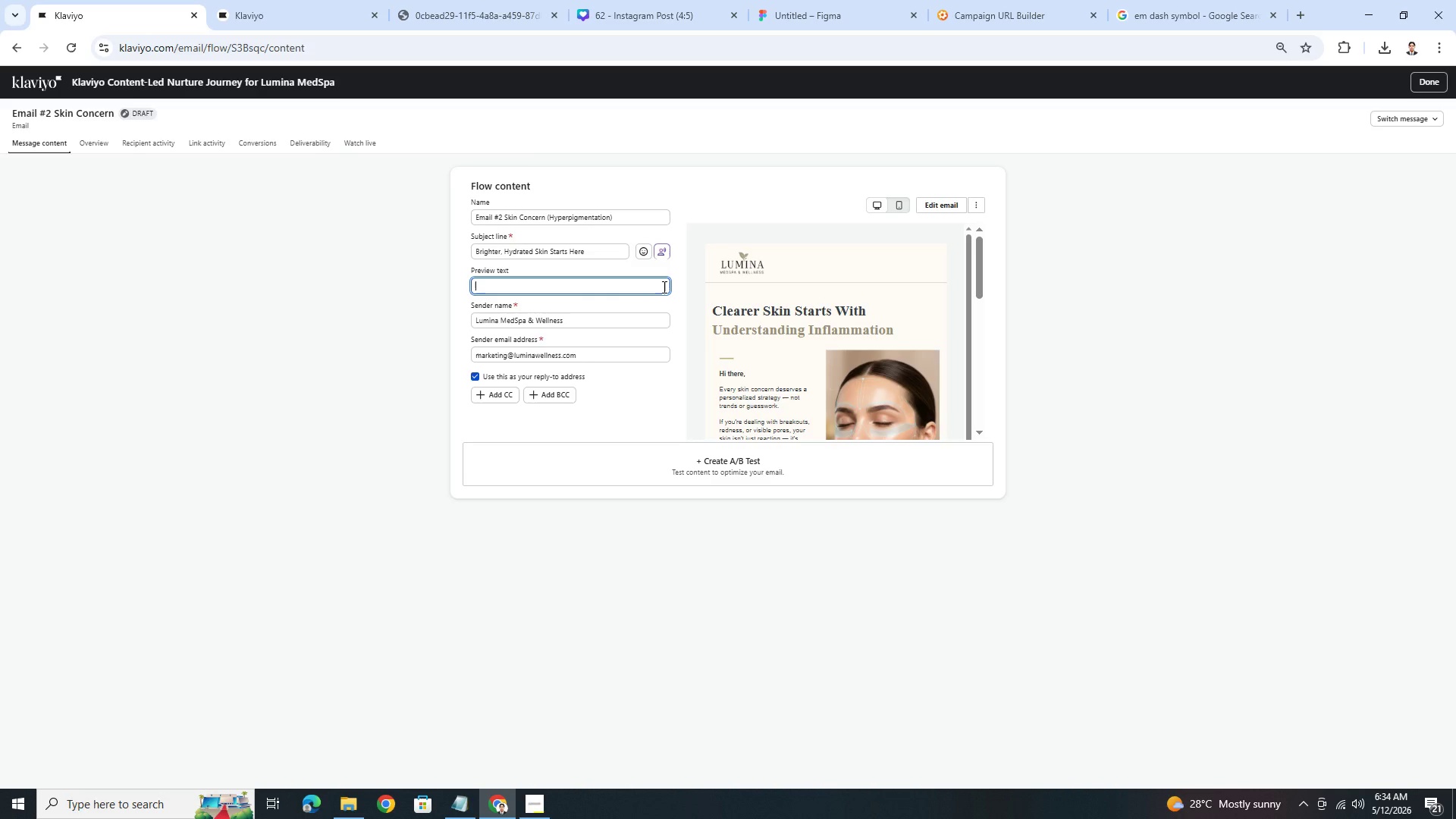 
type(Restore your glow ti)
key(Backspace)
key(Backspace)
type(with targeteh targeted skincare solutions)
 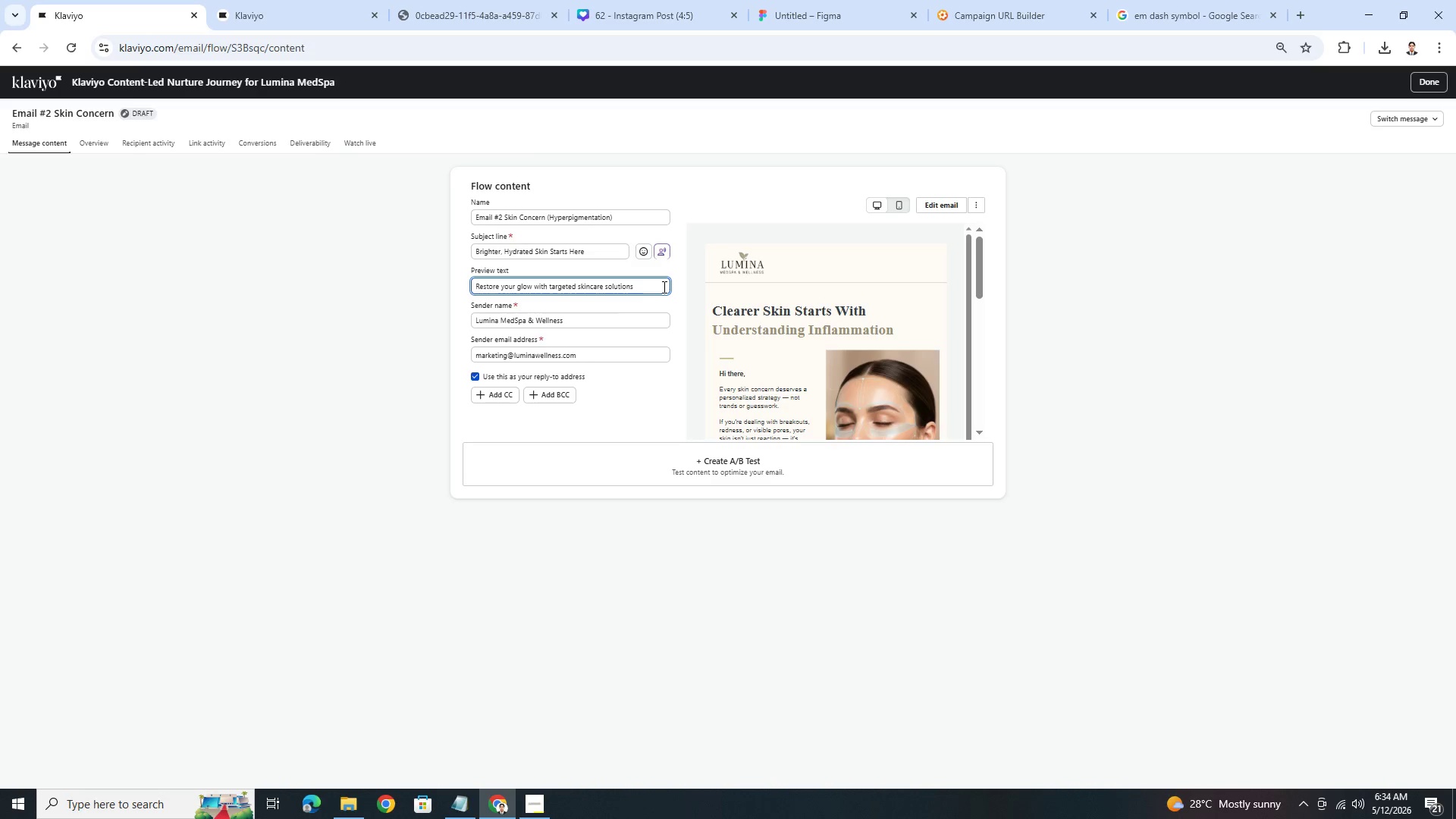 
wait(5.88)
 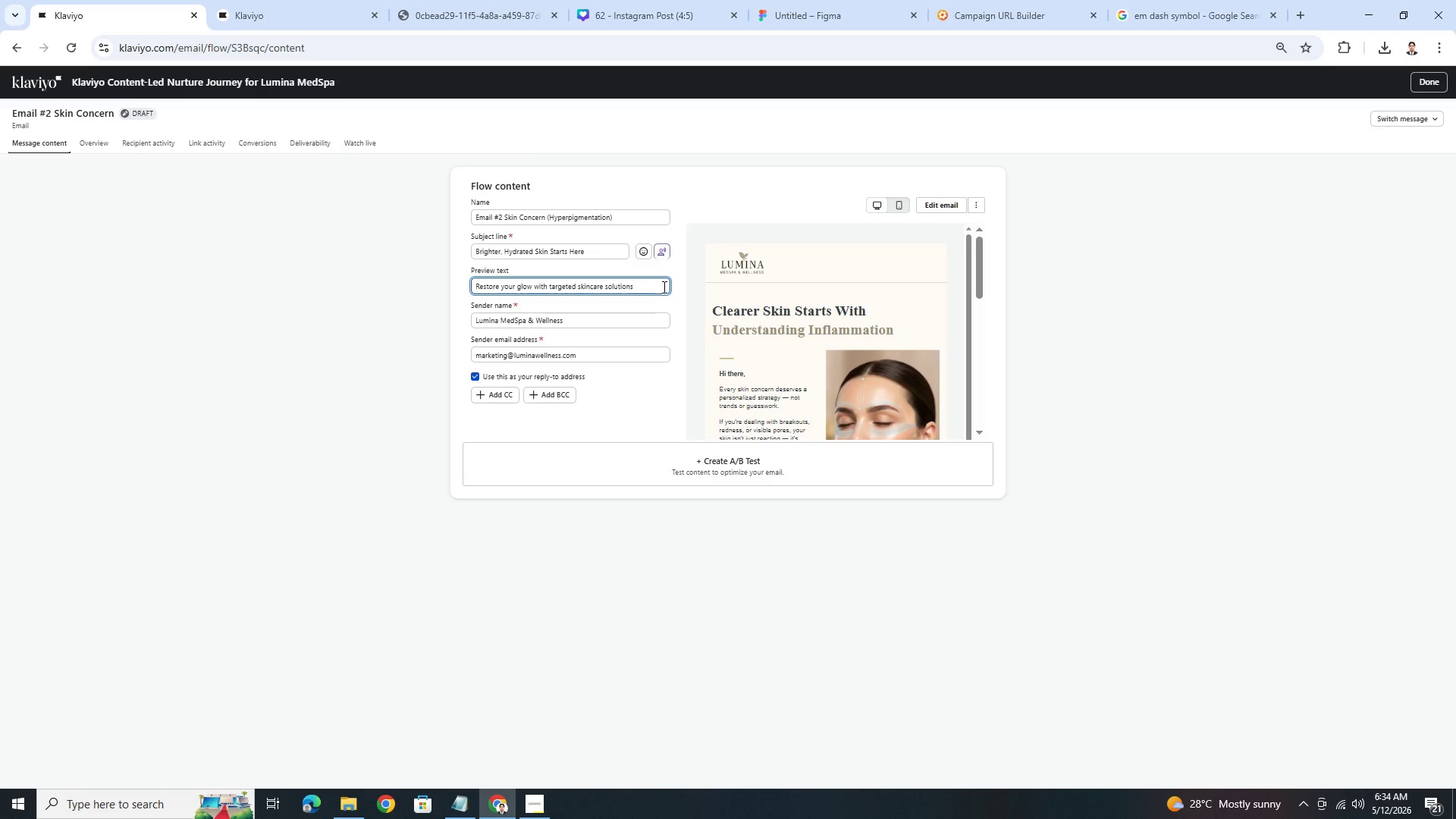 
key(Period)
 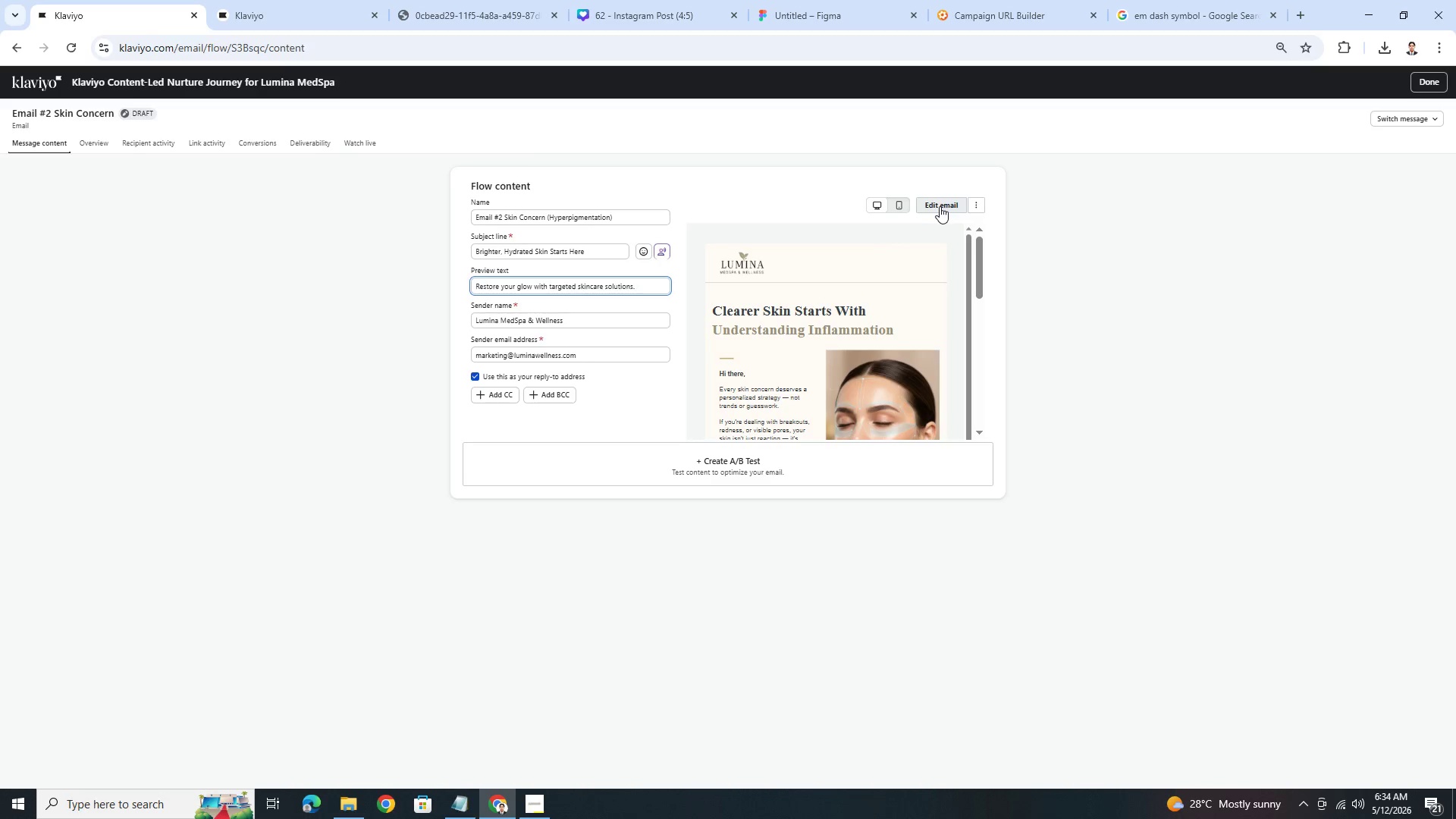 
left_click([940, 206])
 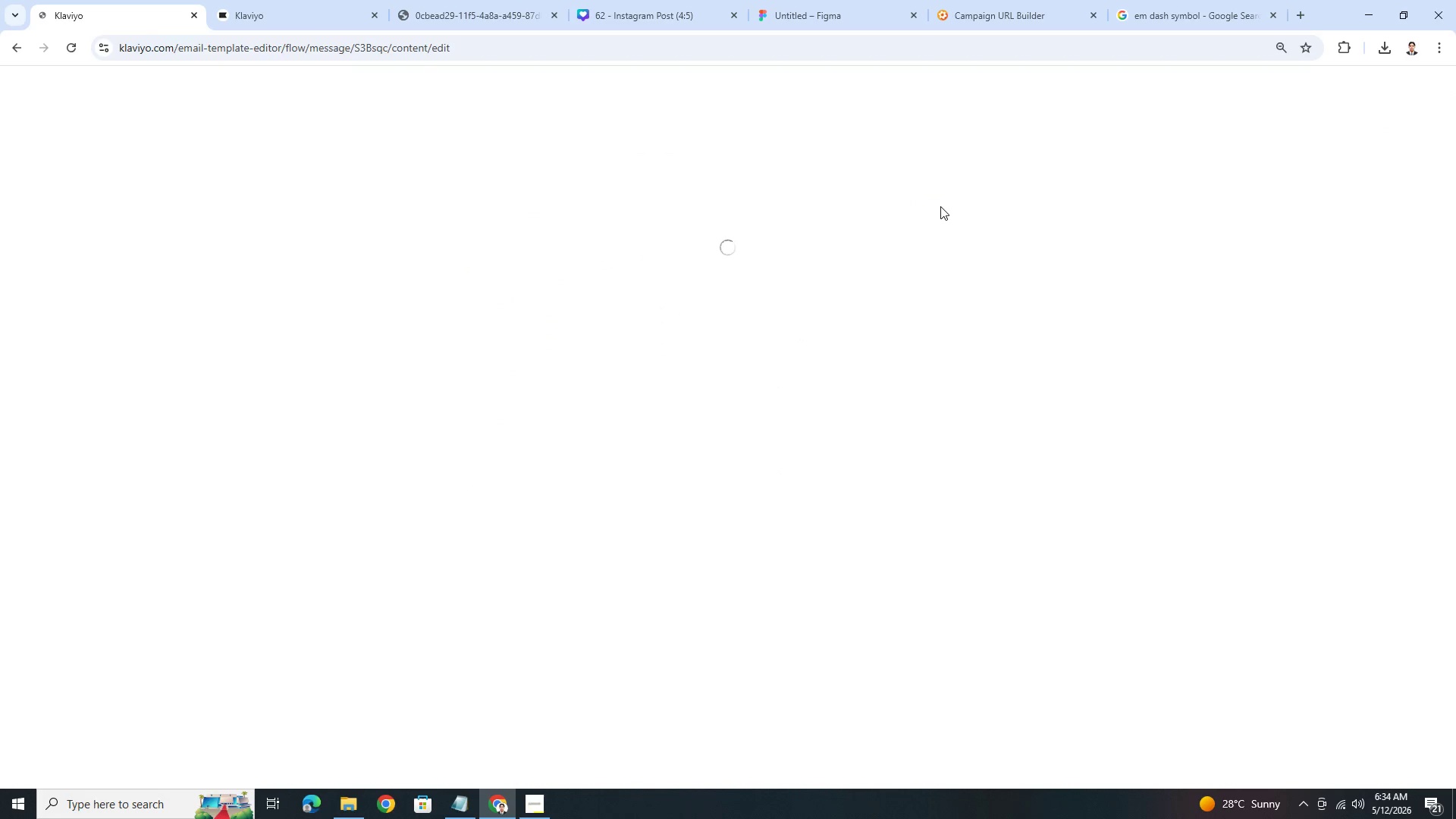 
wait(8.12)
 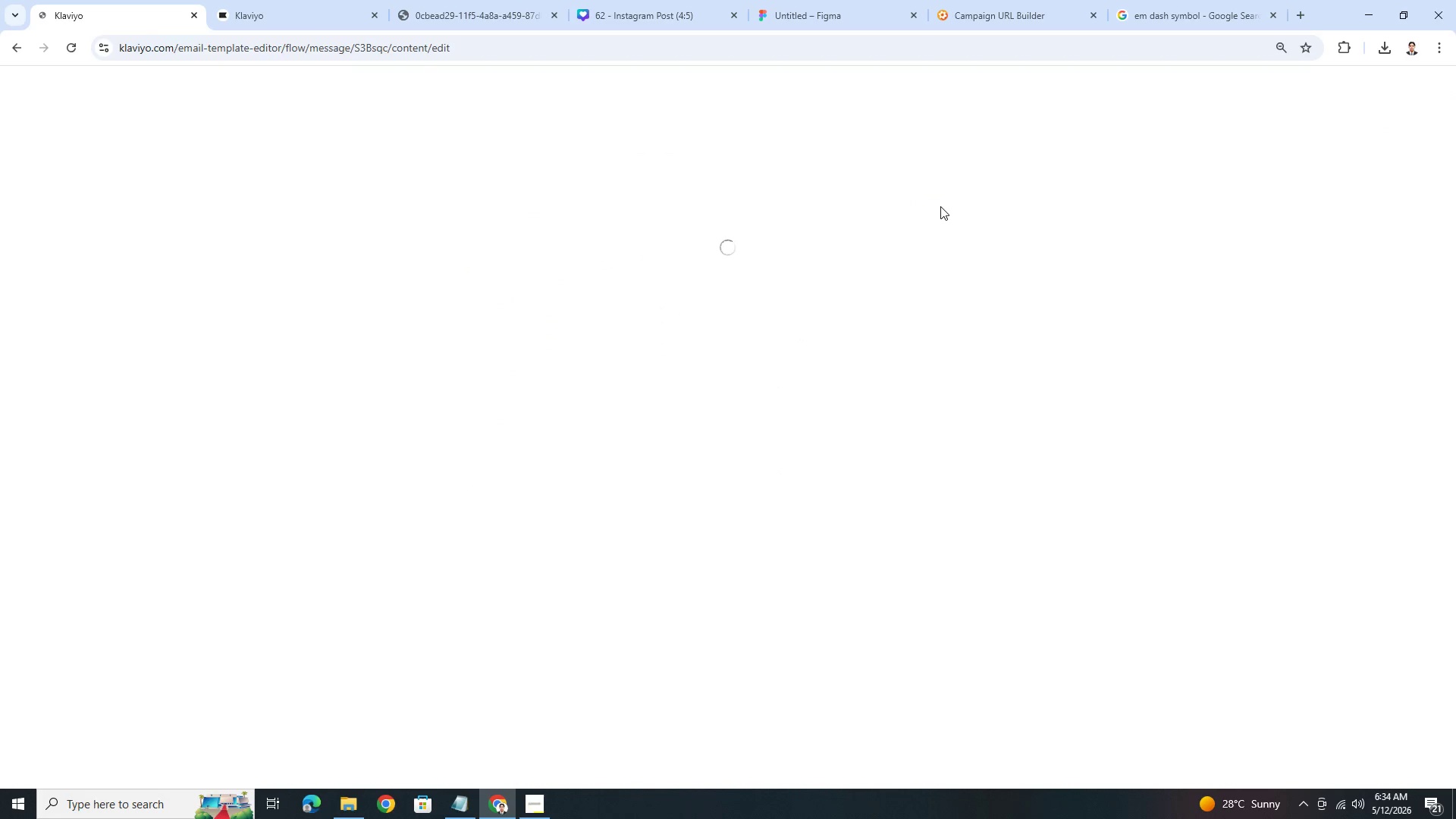 
scroll: coordinate [947, 475], scroll_direction: down, amount: 5.0
 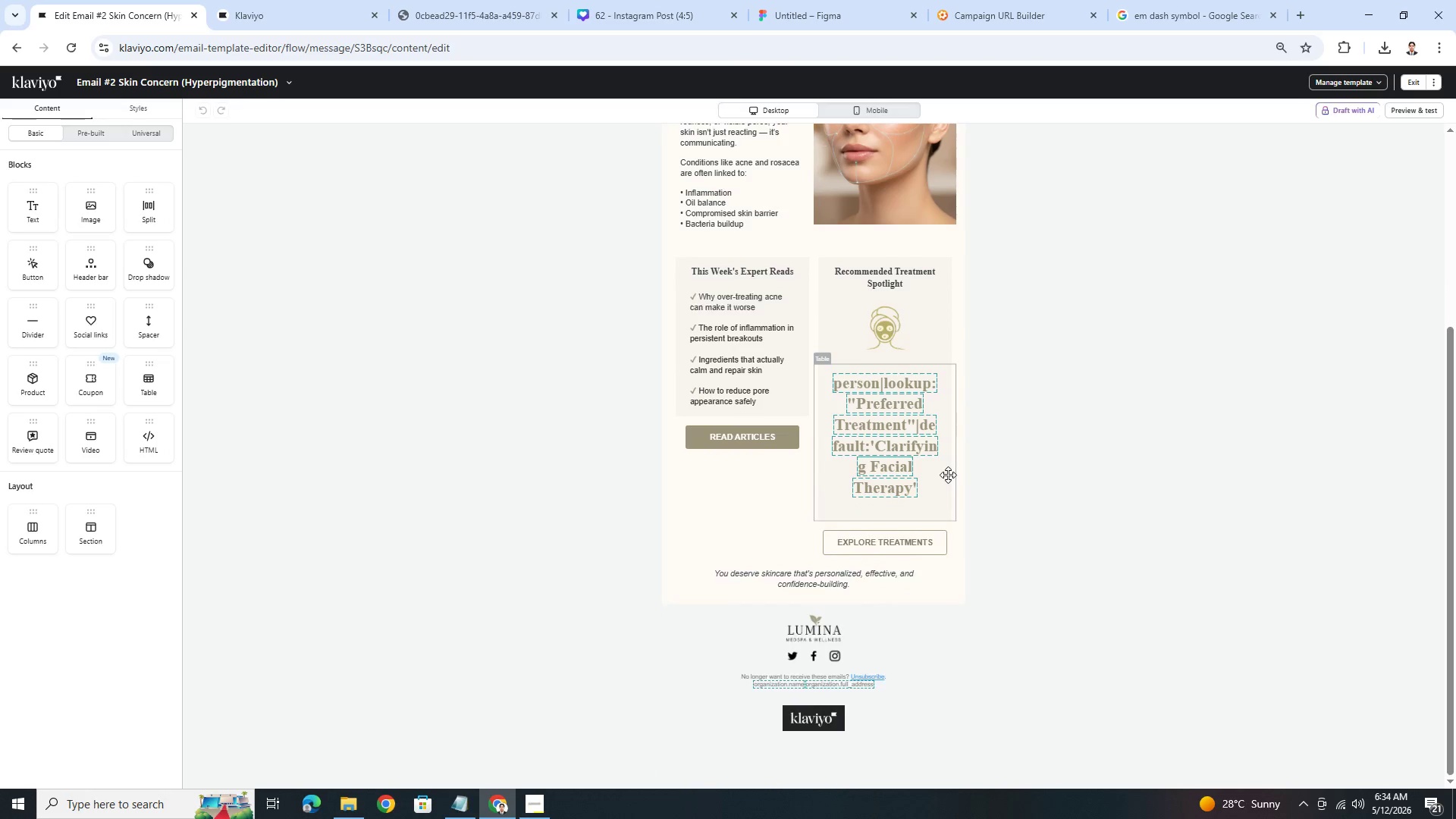 
scroll: coordinate [948, 475], scroll_direction: up, amount: 4.0
 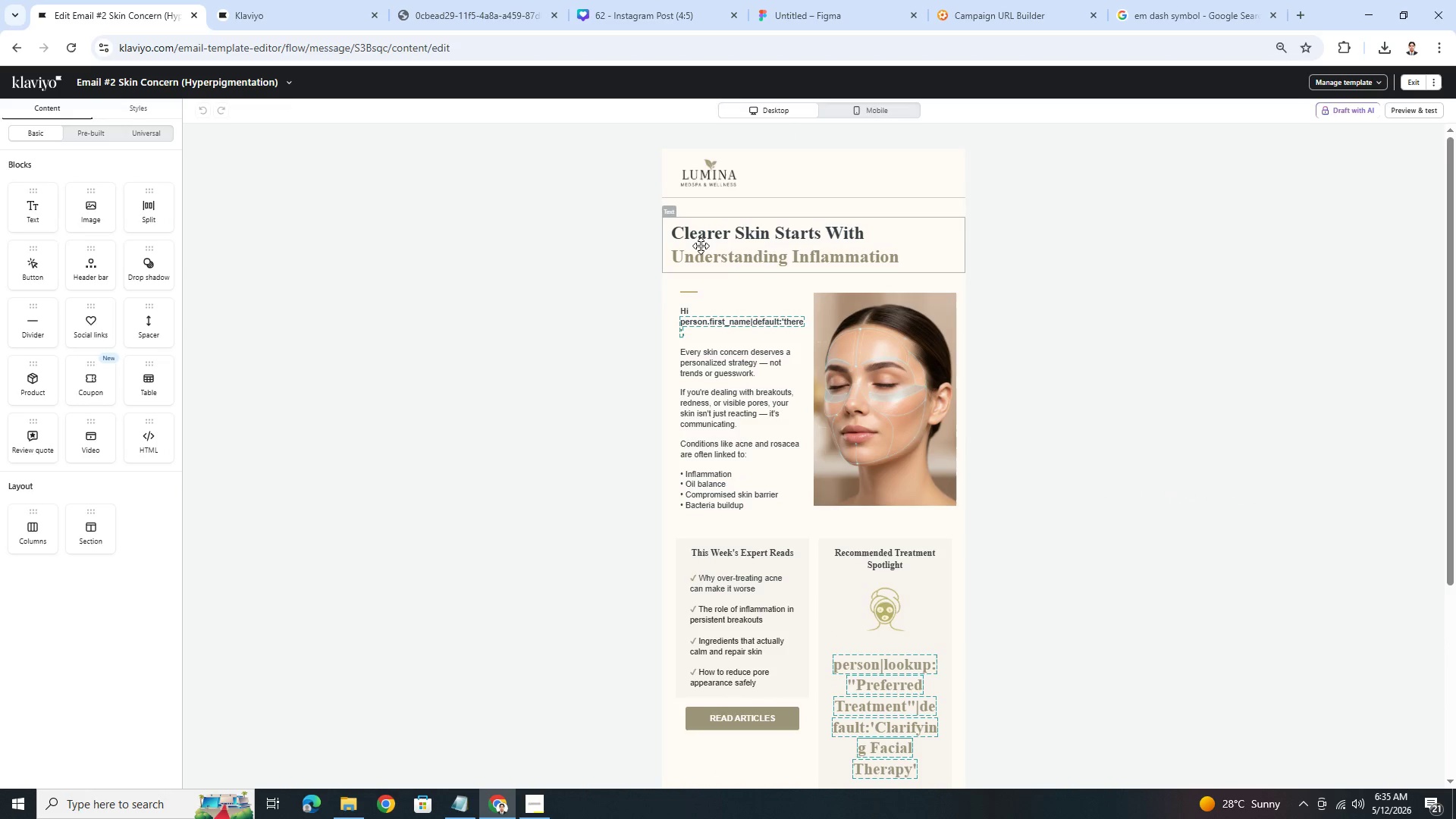 
double_click([708, 243])
 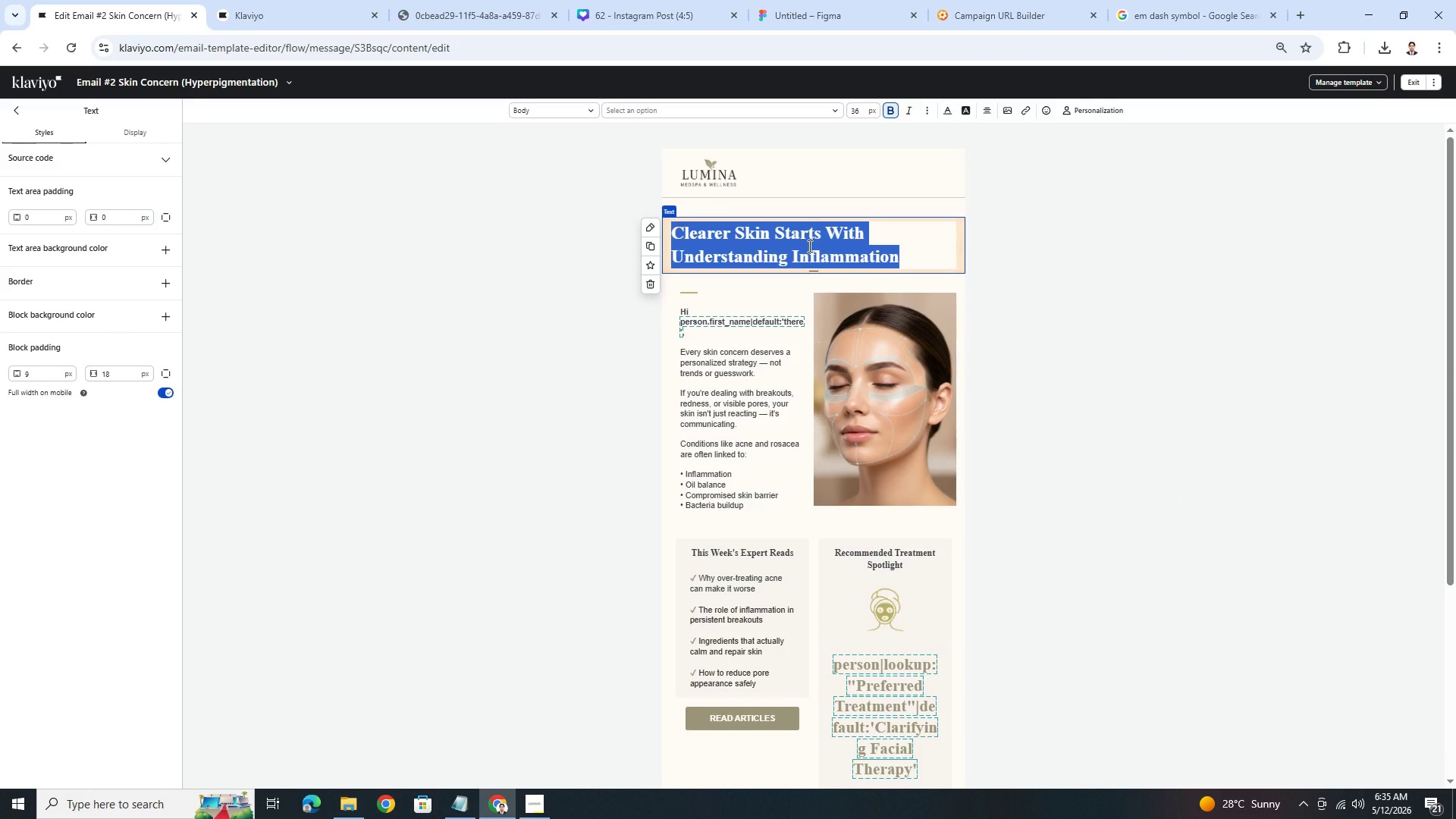 
wait(7.81)
 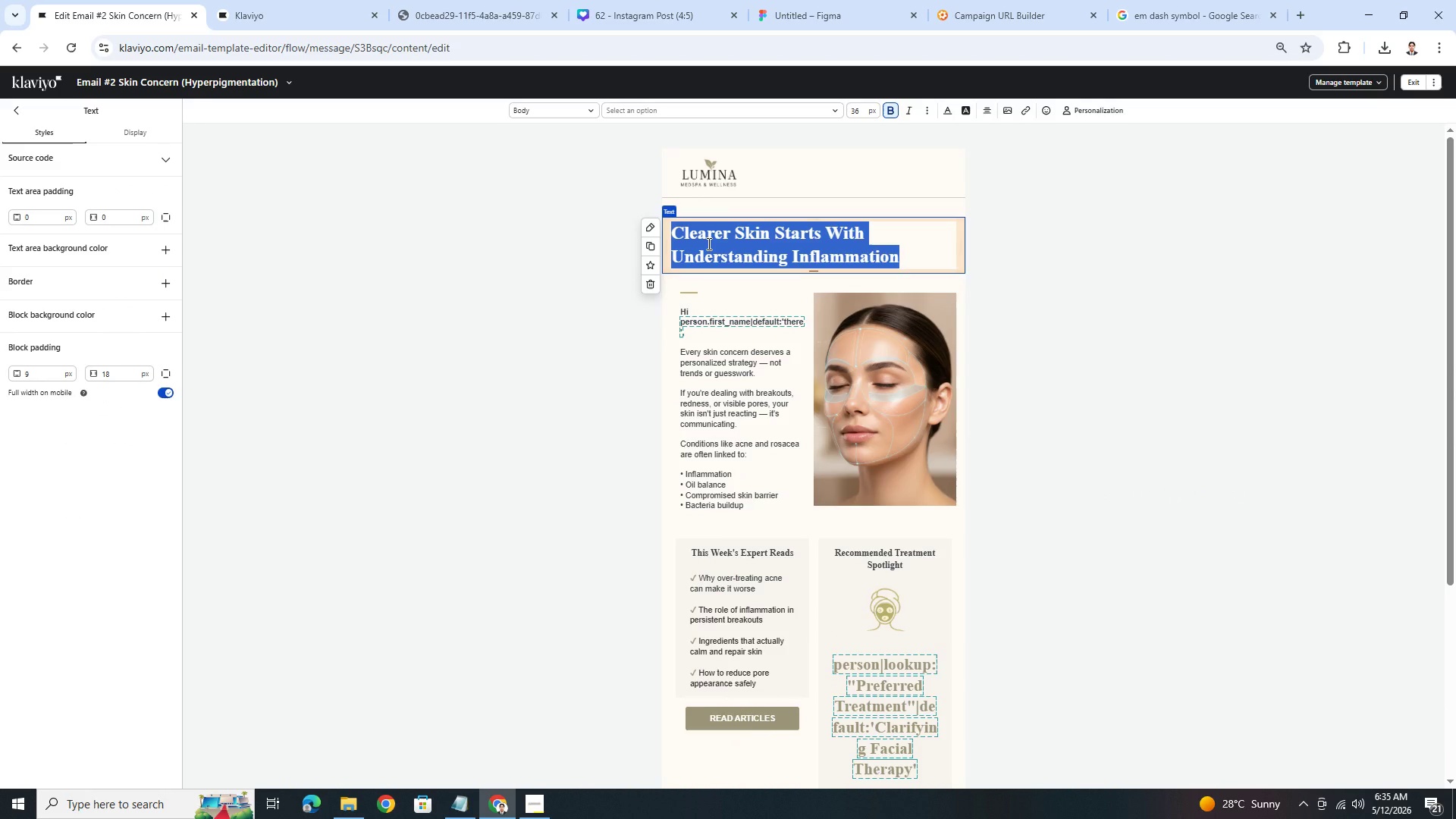 
left_click([808, 246])
 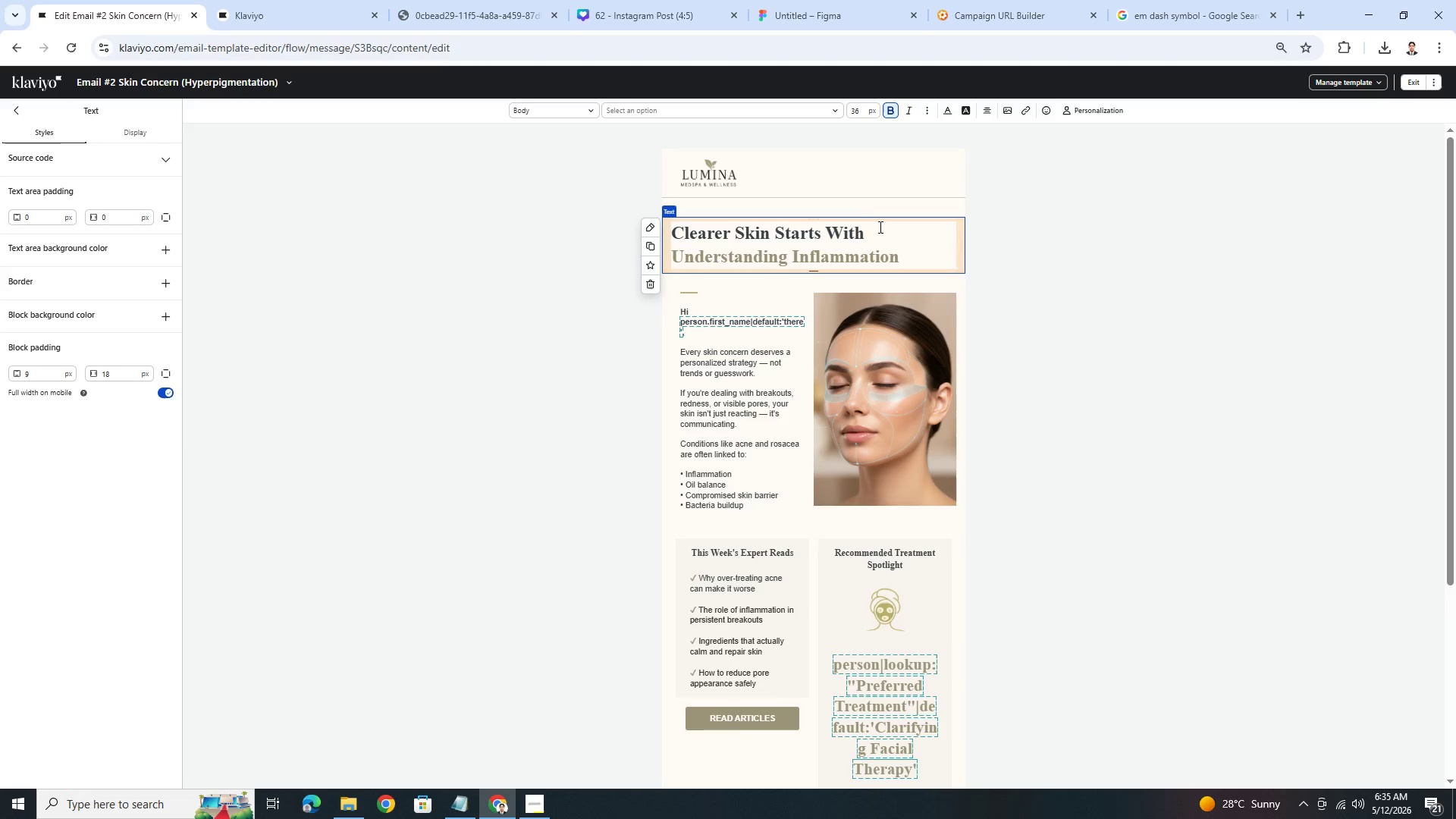 
left_click_drag(start_coordinate=[883, 229], to_coordinate=[663, 237])
 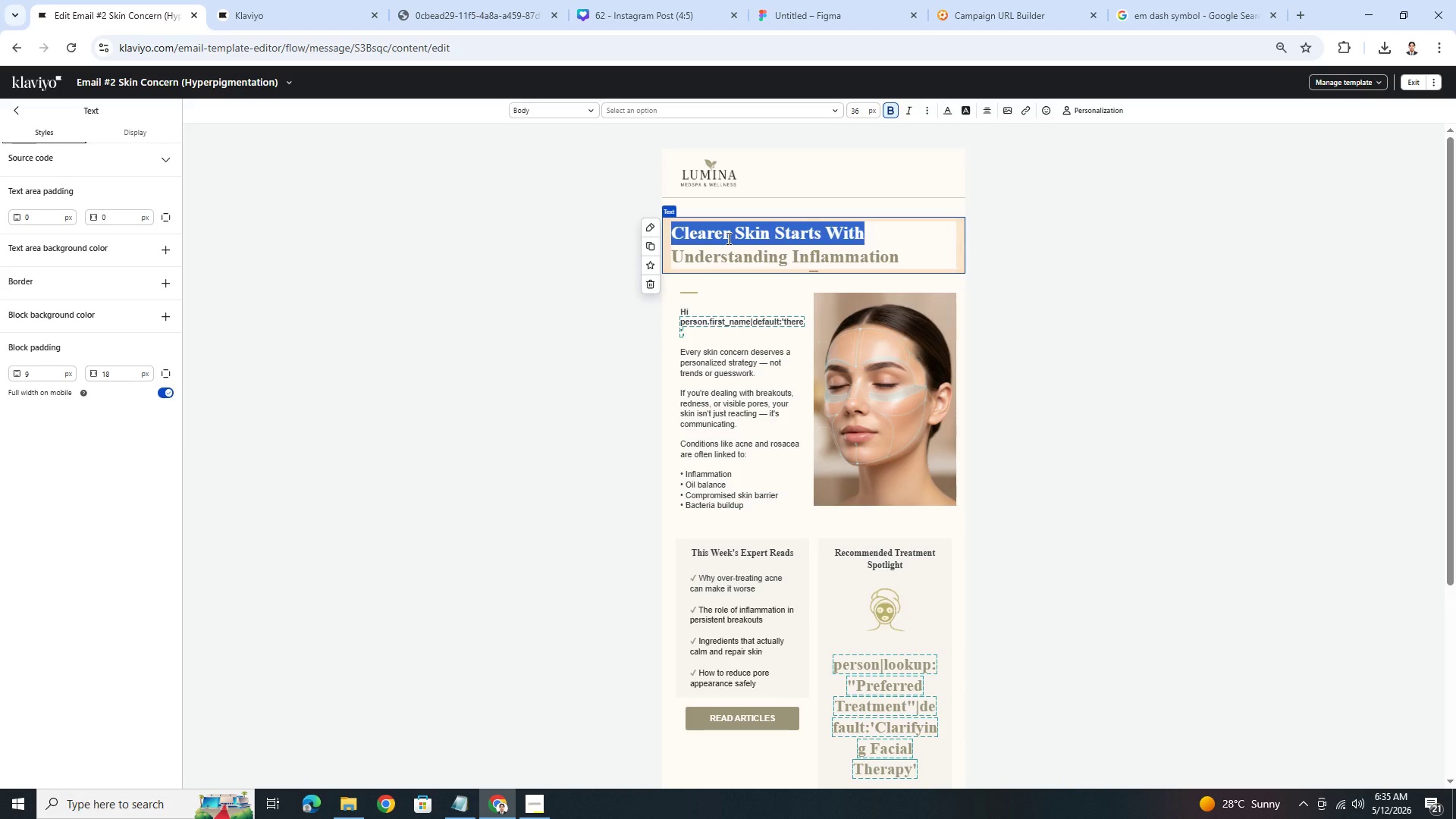 
hold_key(key=ShiftLeft, duration=1.5)
 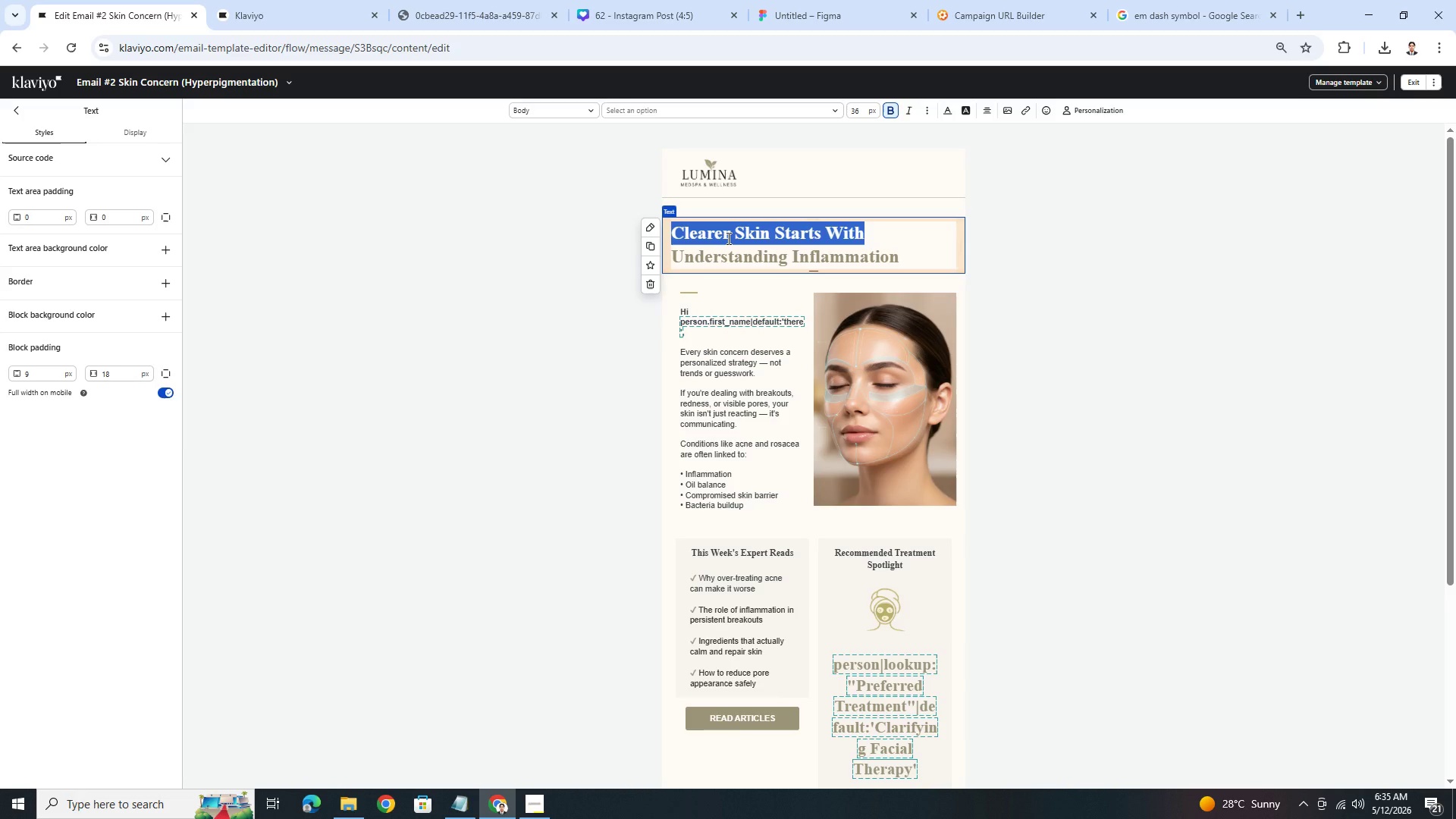 
hold_key(key=ShiftLeft, duration=1.51)
 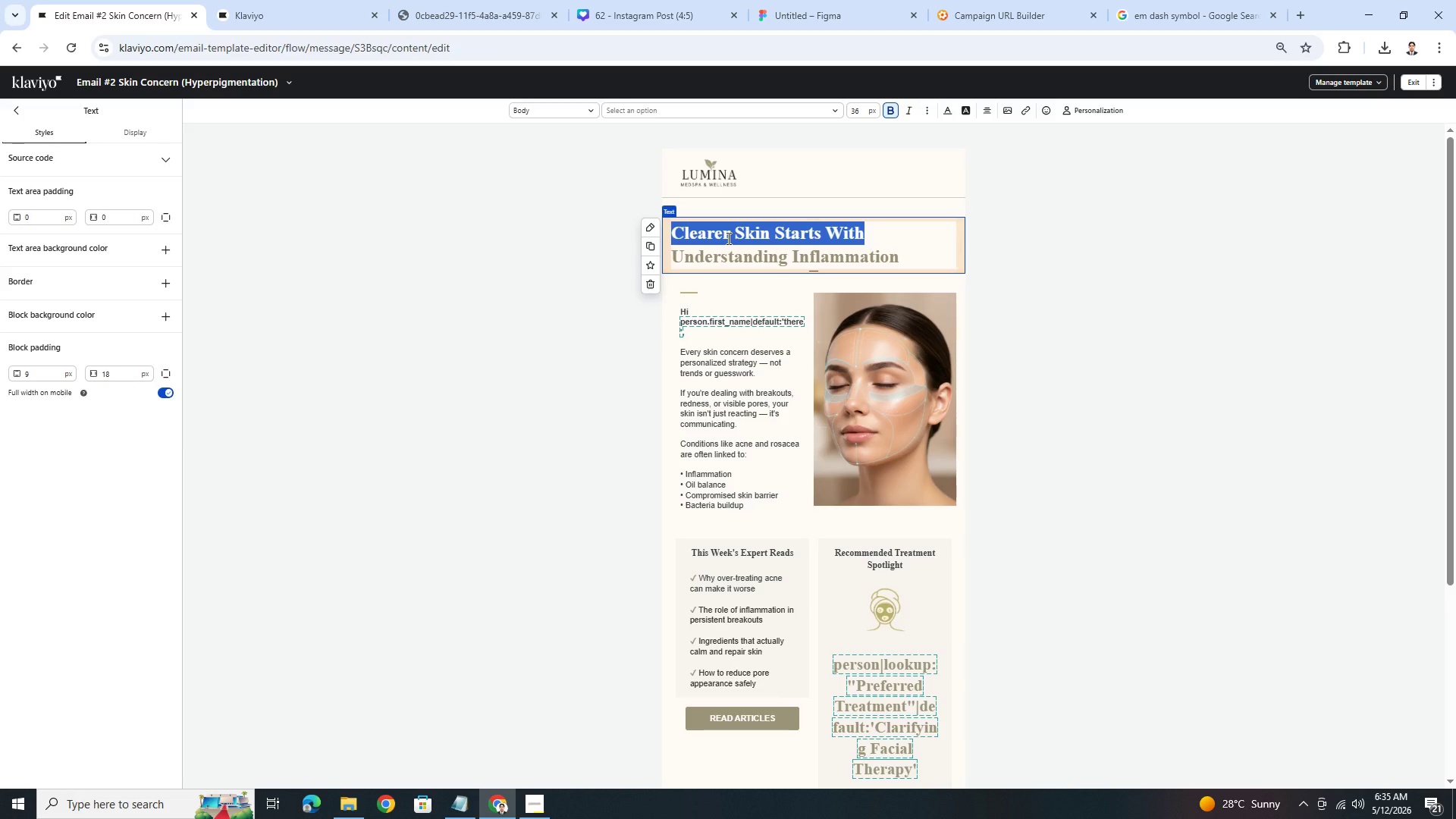 
type(Radiant Skin I s)
key(Backspace)
key(Backspace)
type(s A)
key(Backspace)
type(s )
key(Backspace)
key(Backspace)
type(a Result of)
 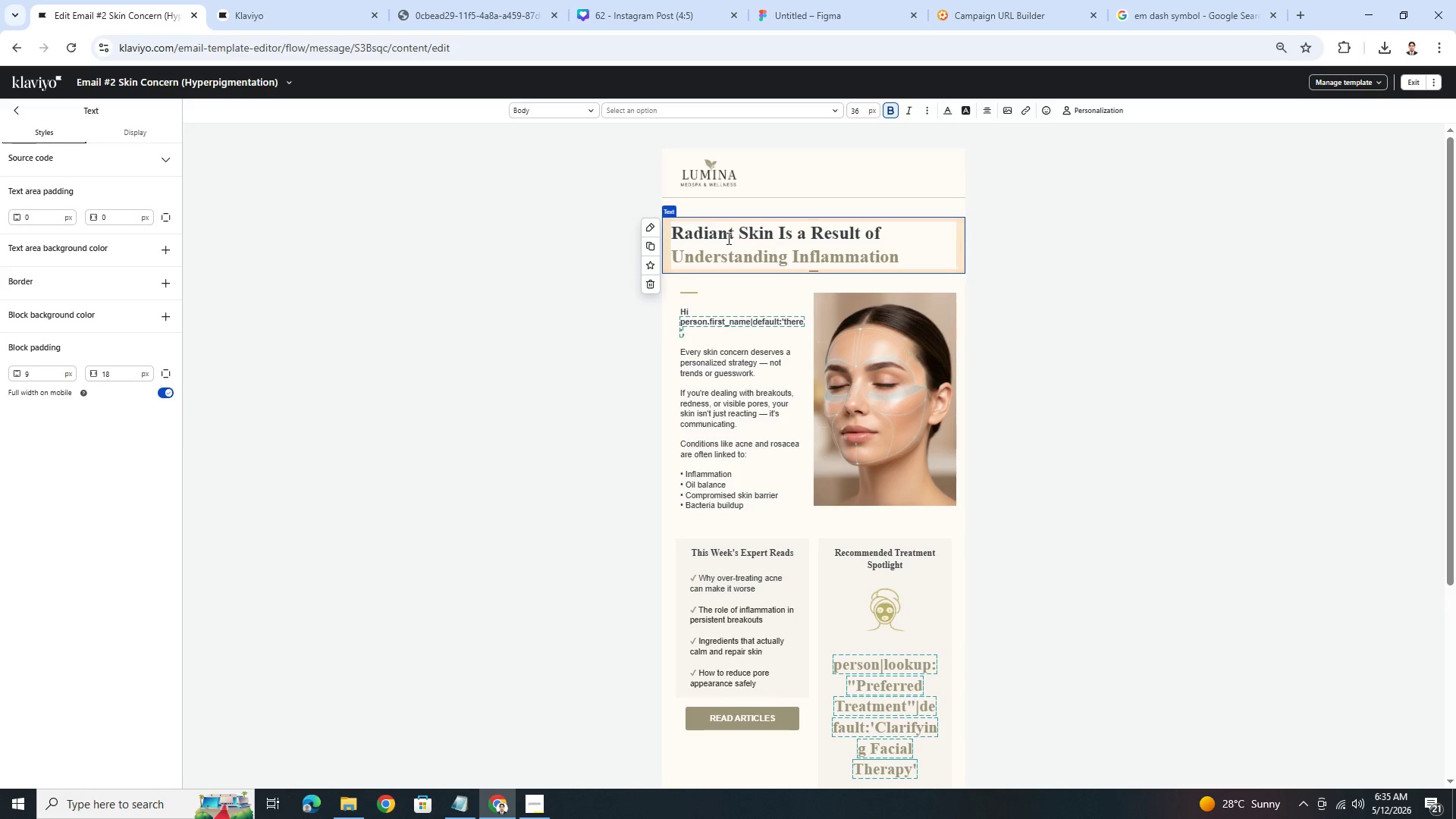 
left_click_drag(start_coordinate=[814, 231], to_coordinate=[880, 232])
 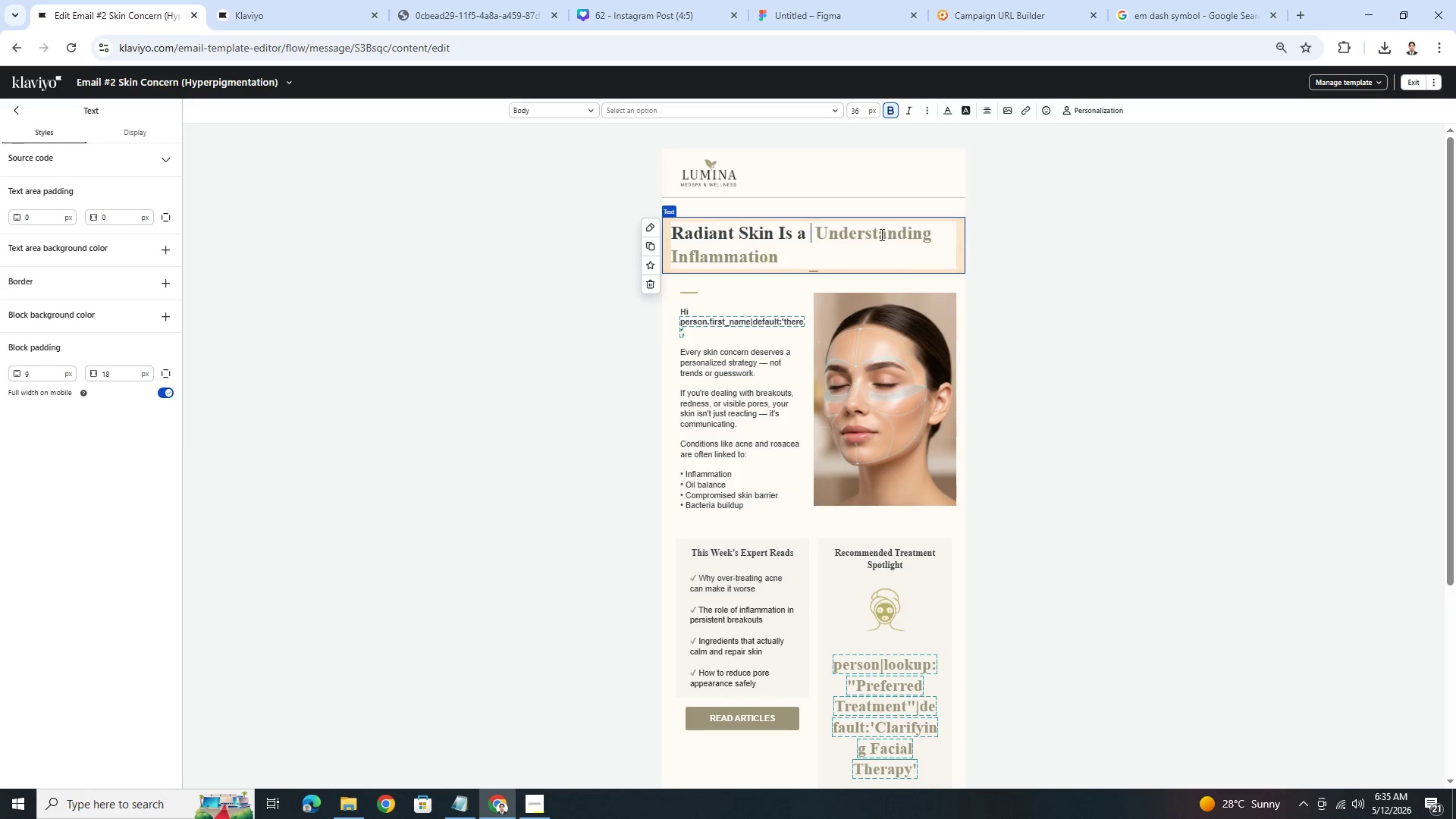 
key(Backspace)
 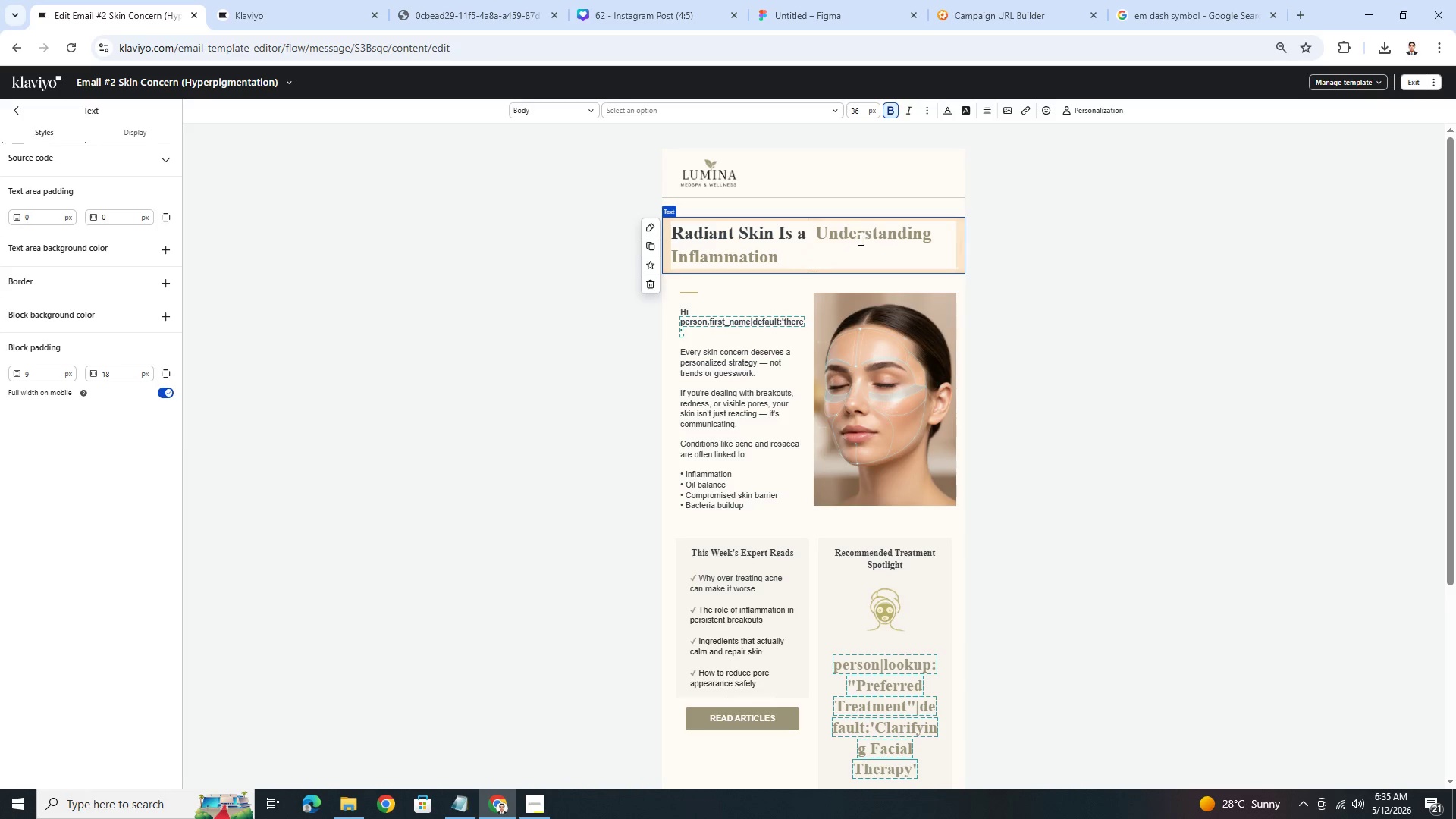 
key(Backspace)
type(Result of Balance, Not Luck)
 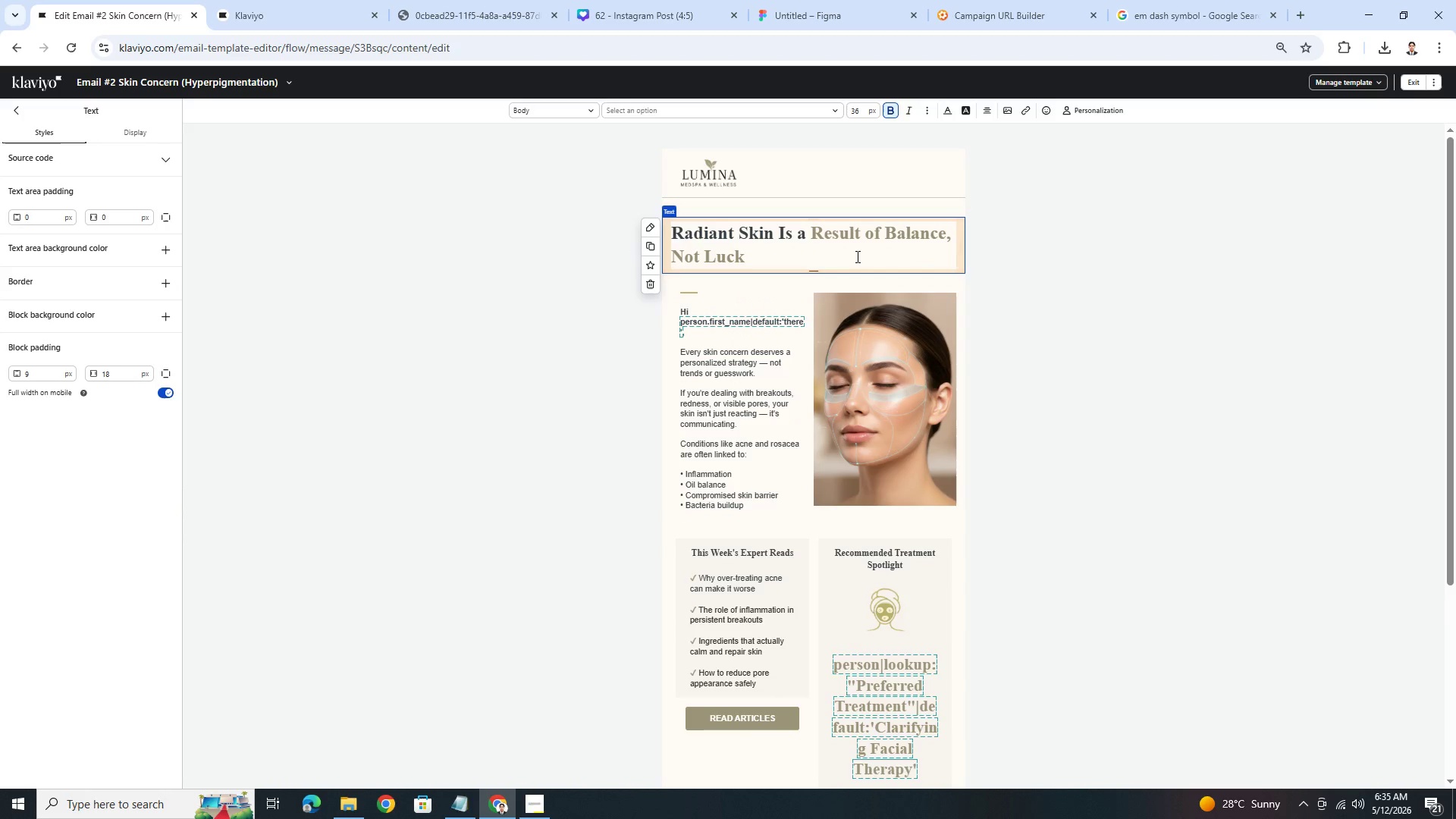 
left_click_drag(start_coordinate=[811, 231], to_coordinate=[856, 256])
 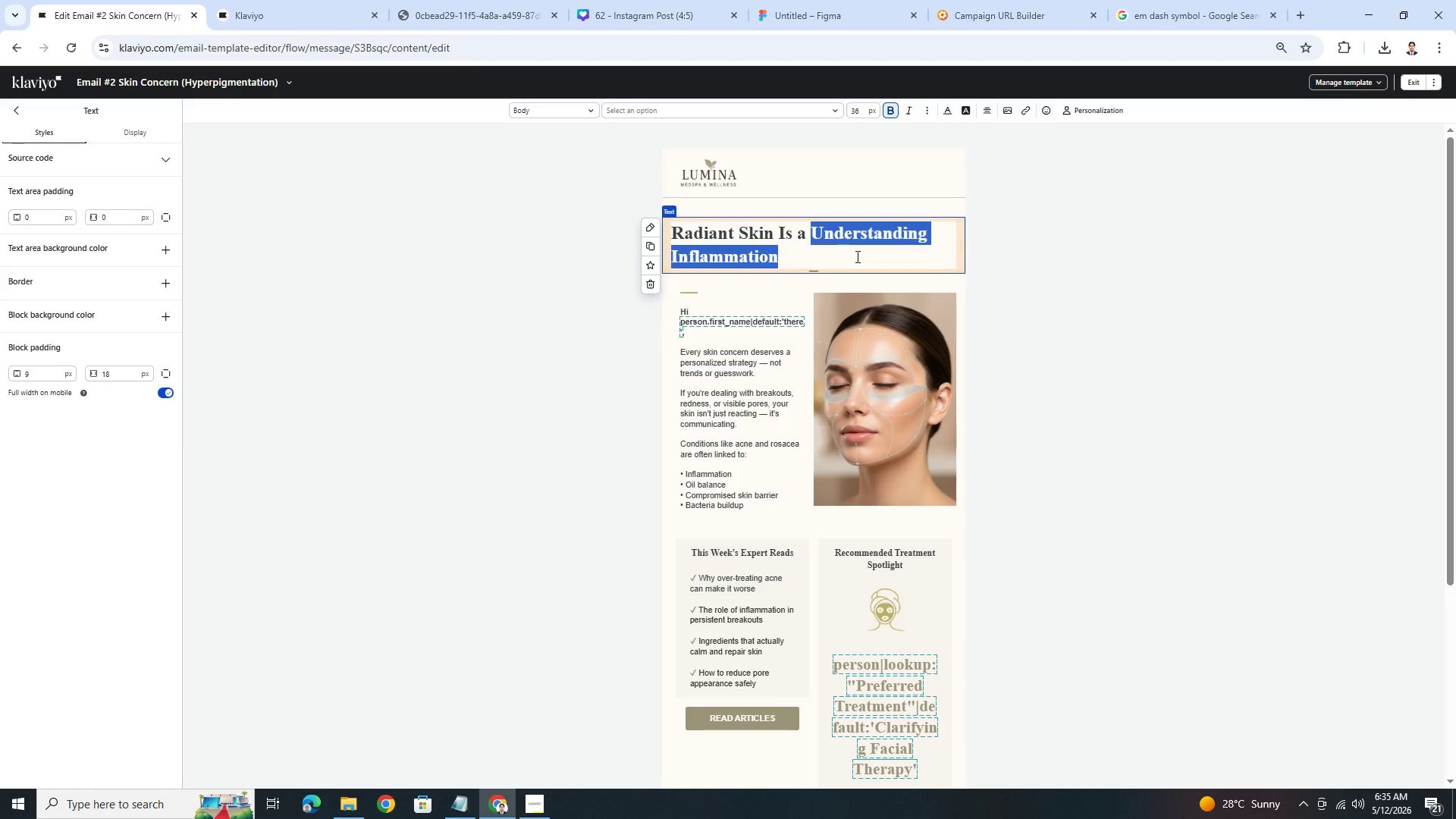 
left_click([787, 328])
 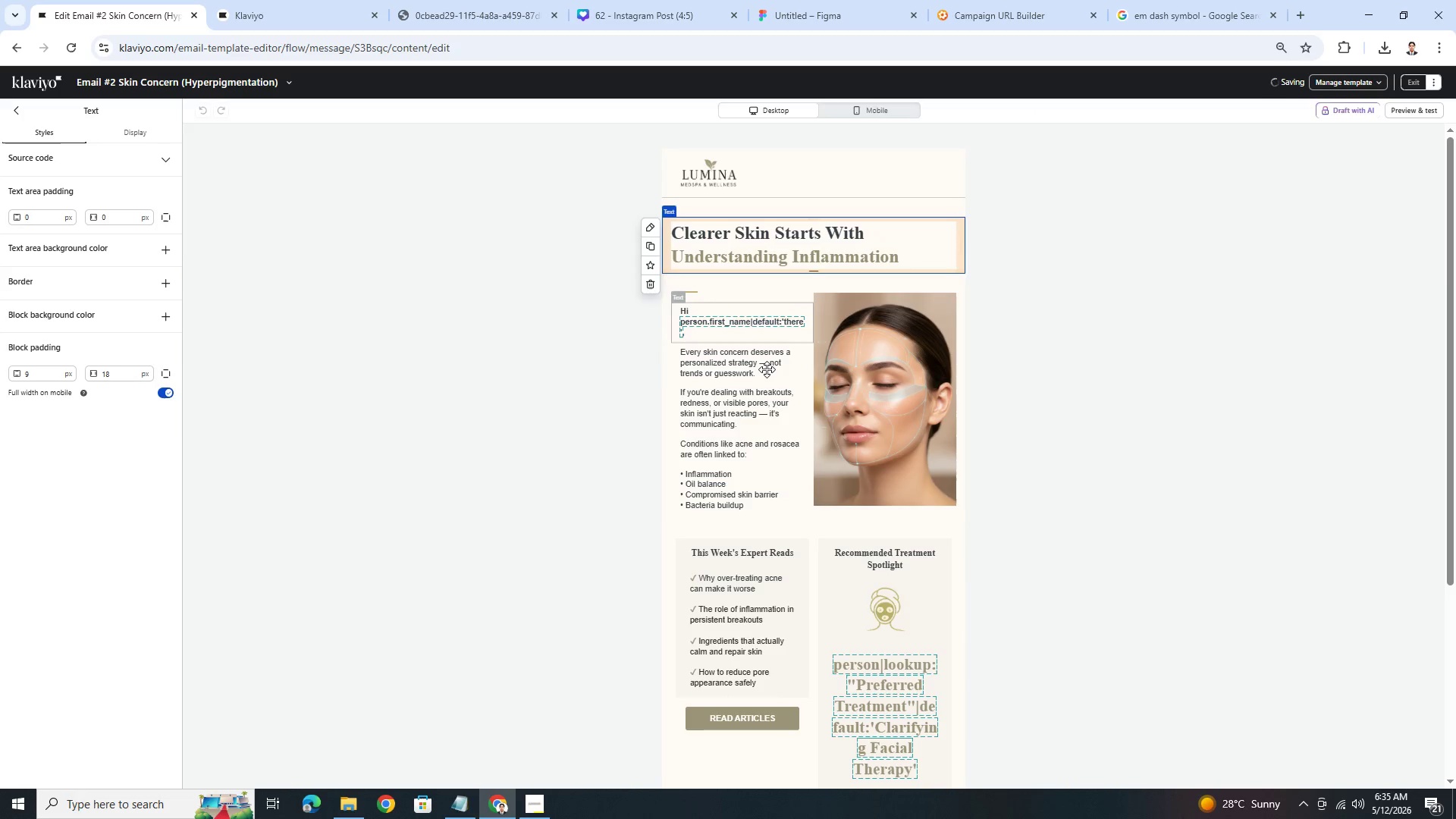 
left_click([764, 372])
 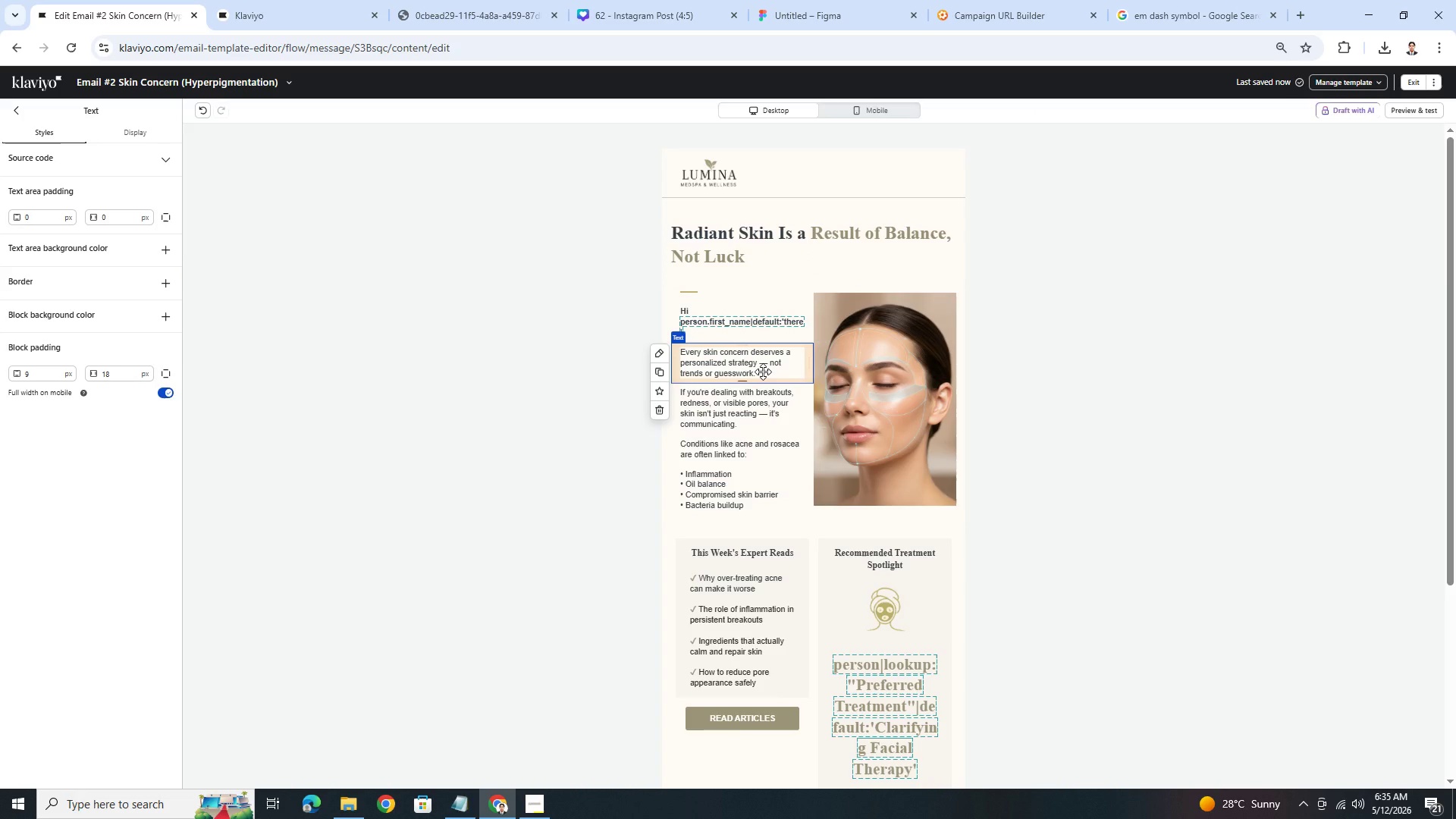 
double_click([763, 372])
 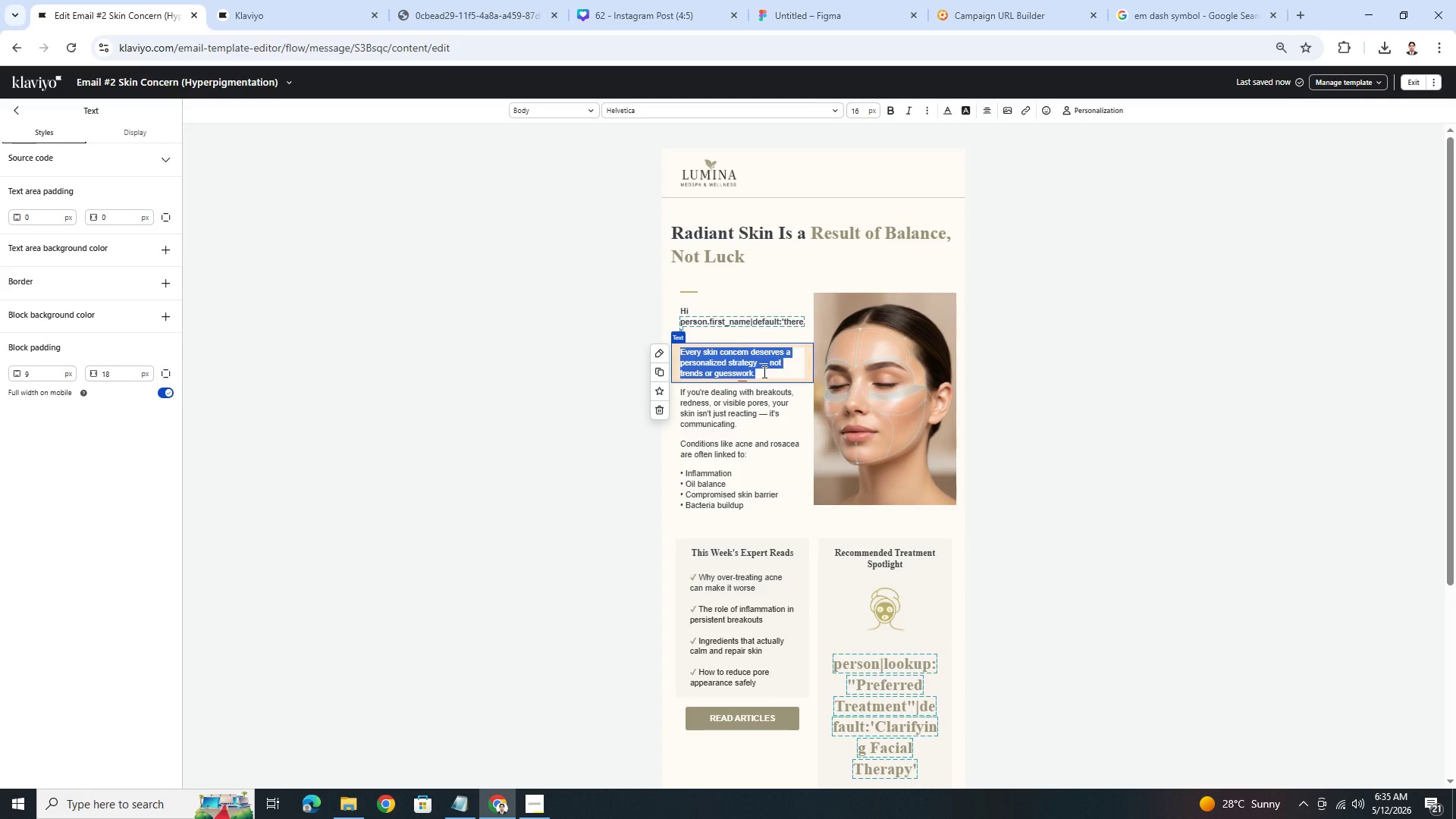 
wait(9.95)
 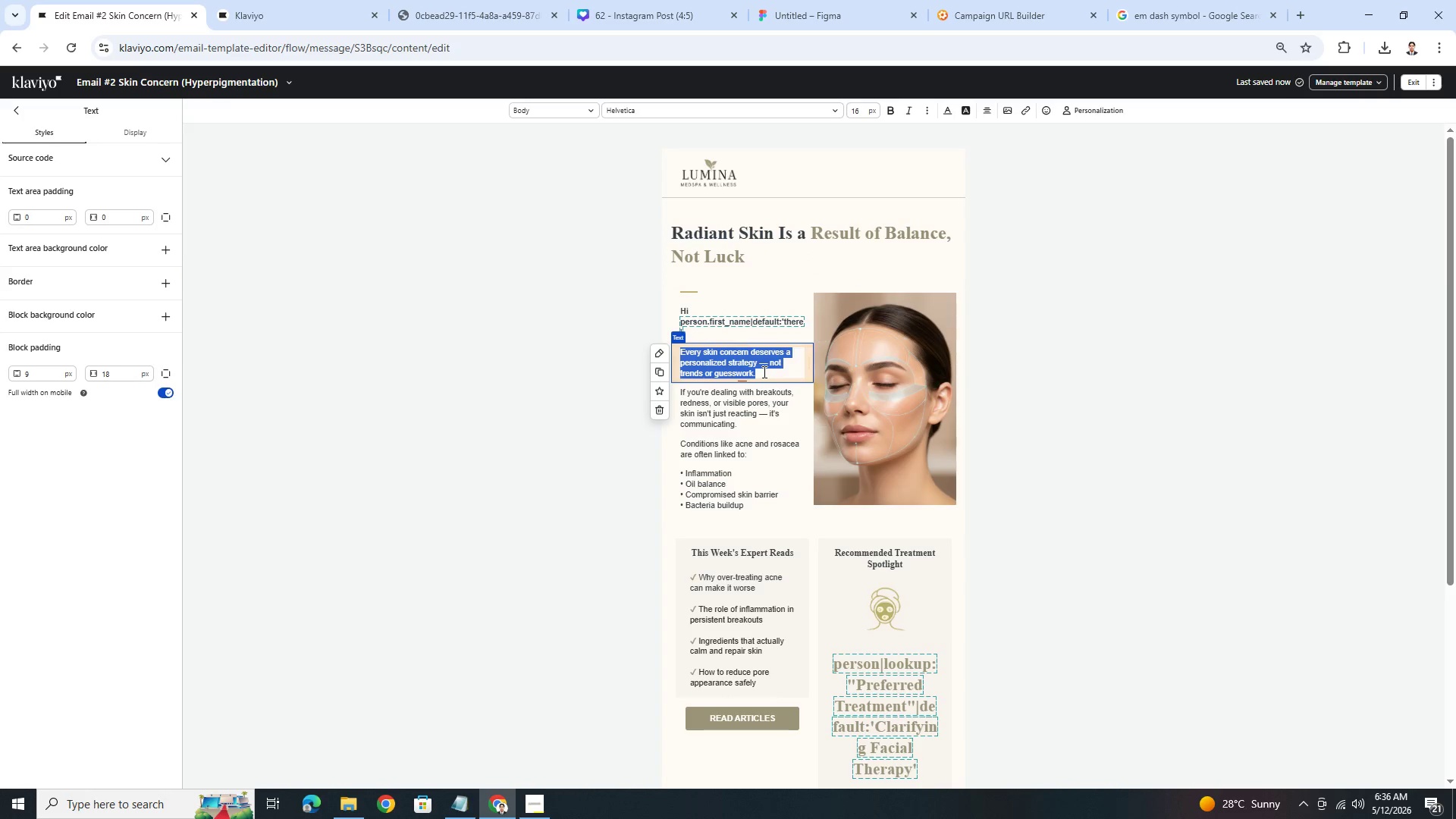 
type(If your skin feels dull, uneven, or dehydratedm)
key(Backspace)
type(, it may be missing essential hydration and renewal support.)
 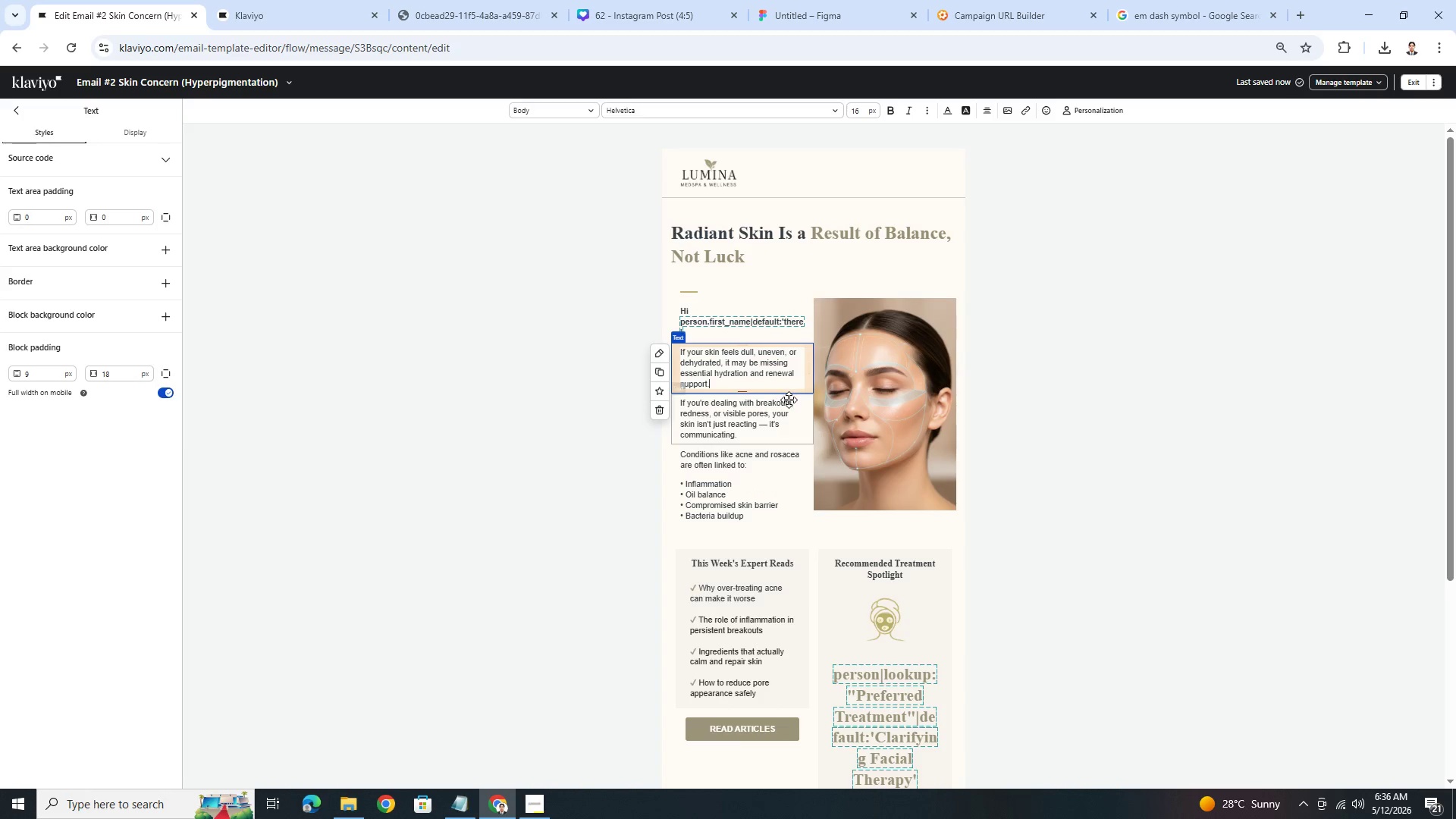 
left_click([756, 416])
 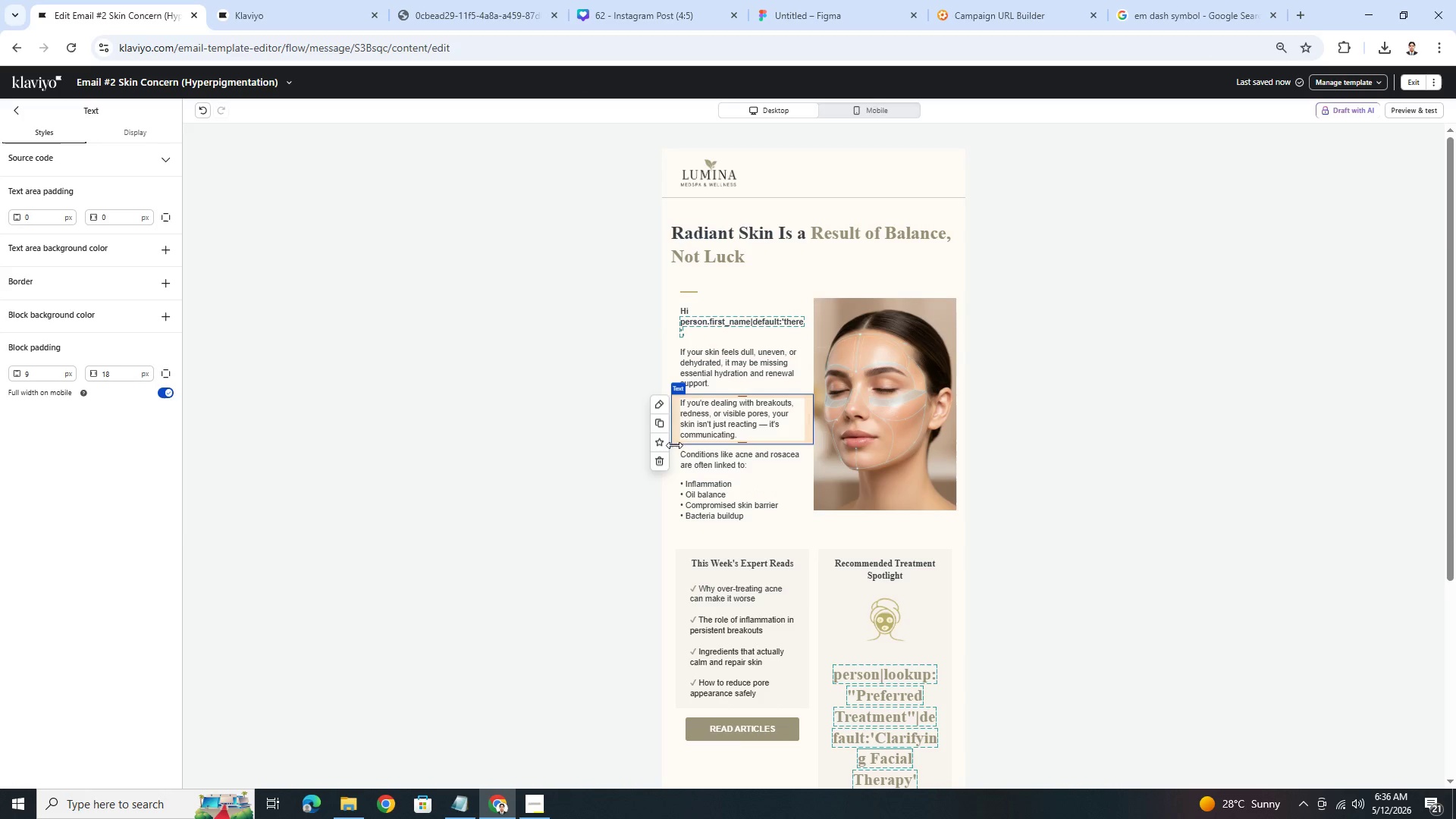 
left_click([661, 460])
 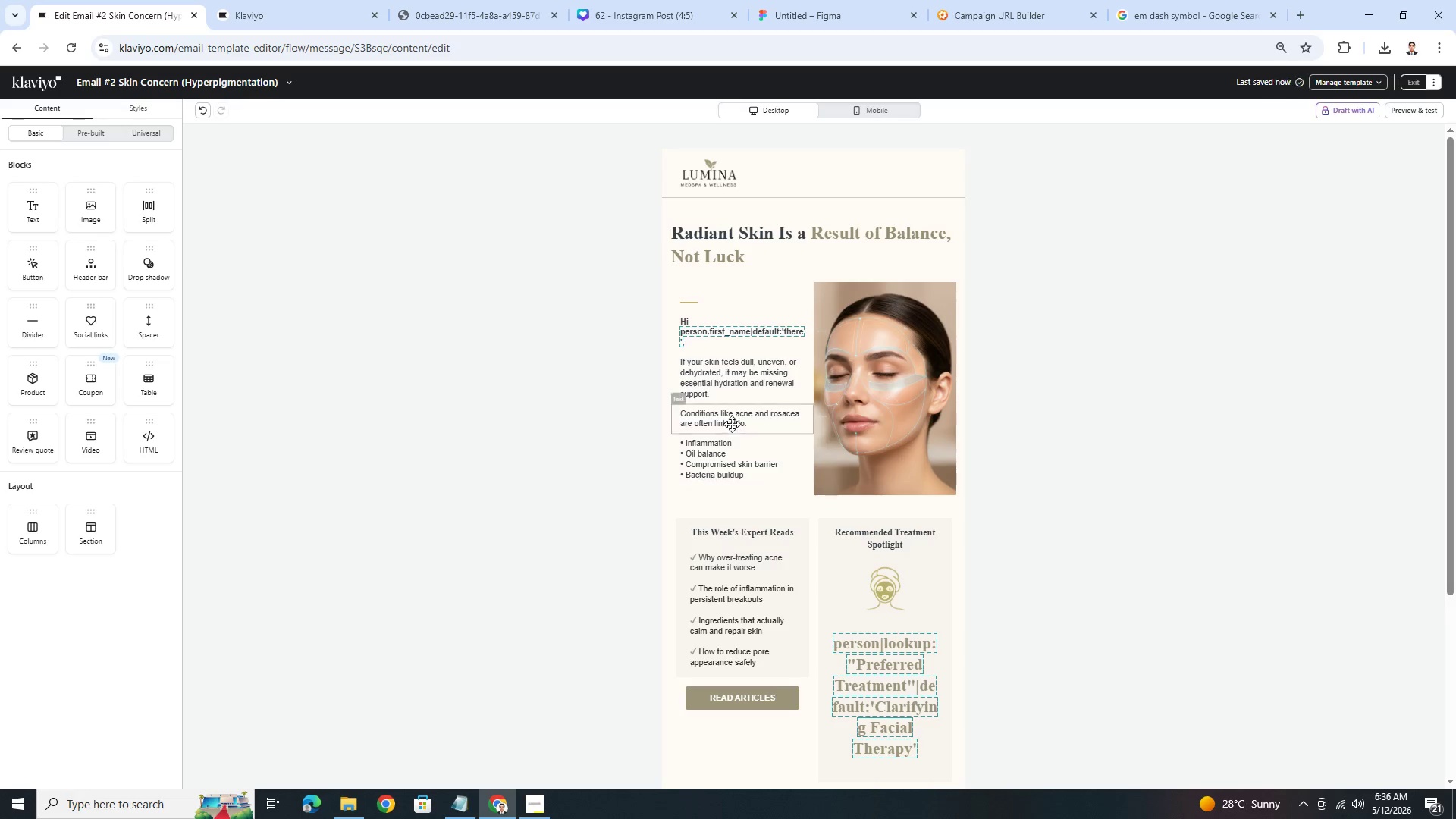 
double_click([728, 418])
 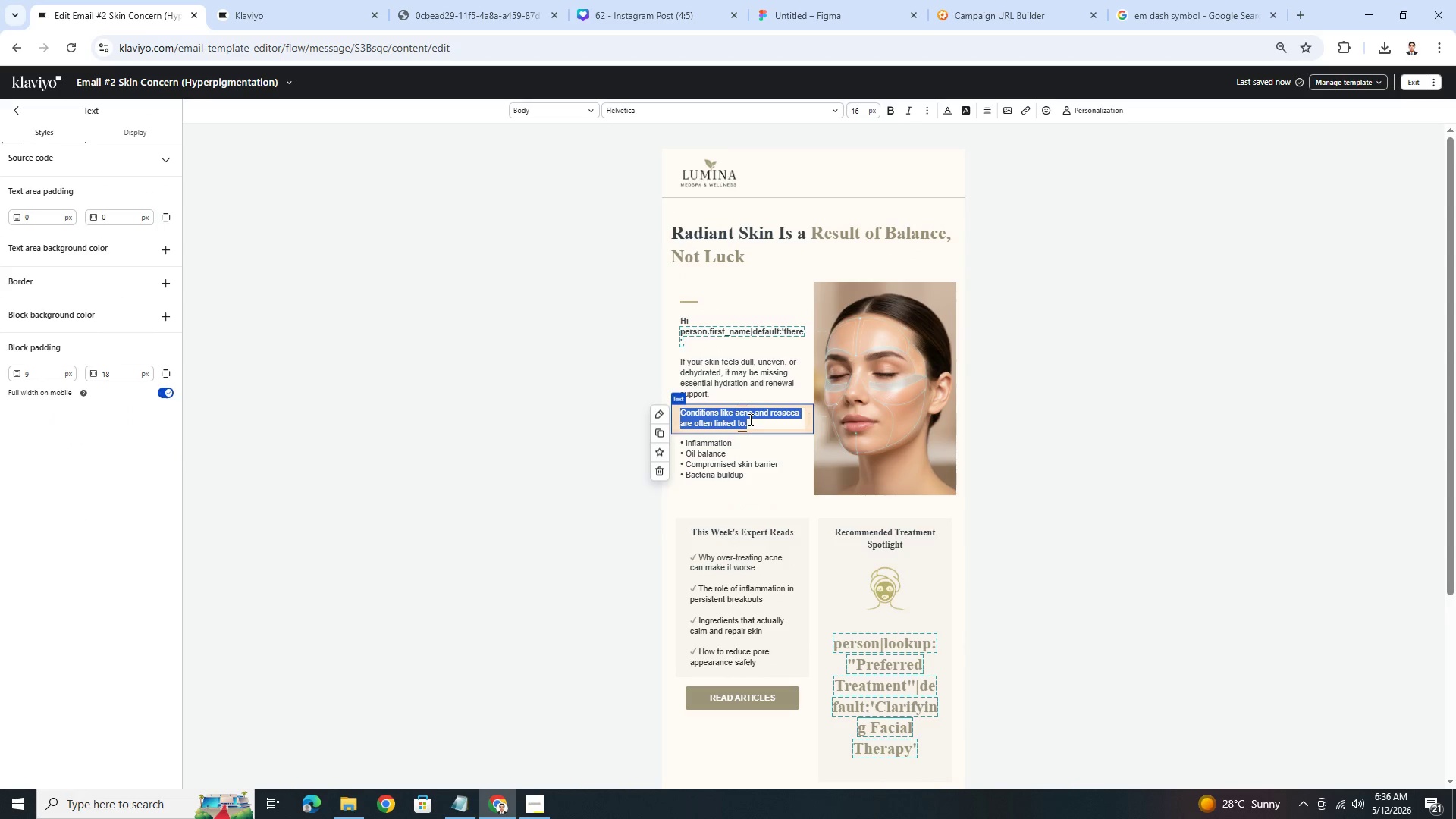 
wait(5.05)
 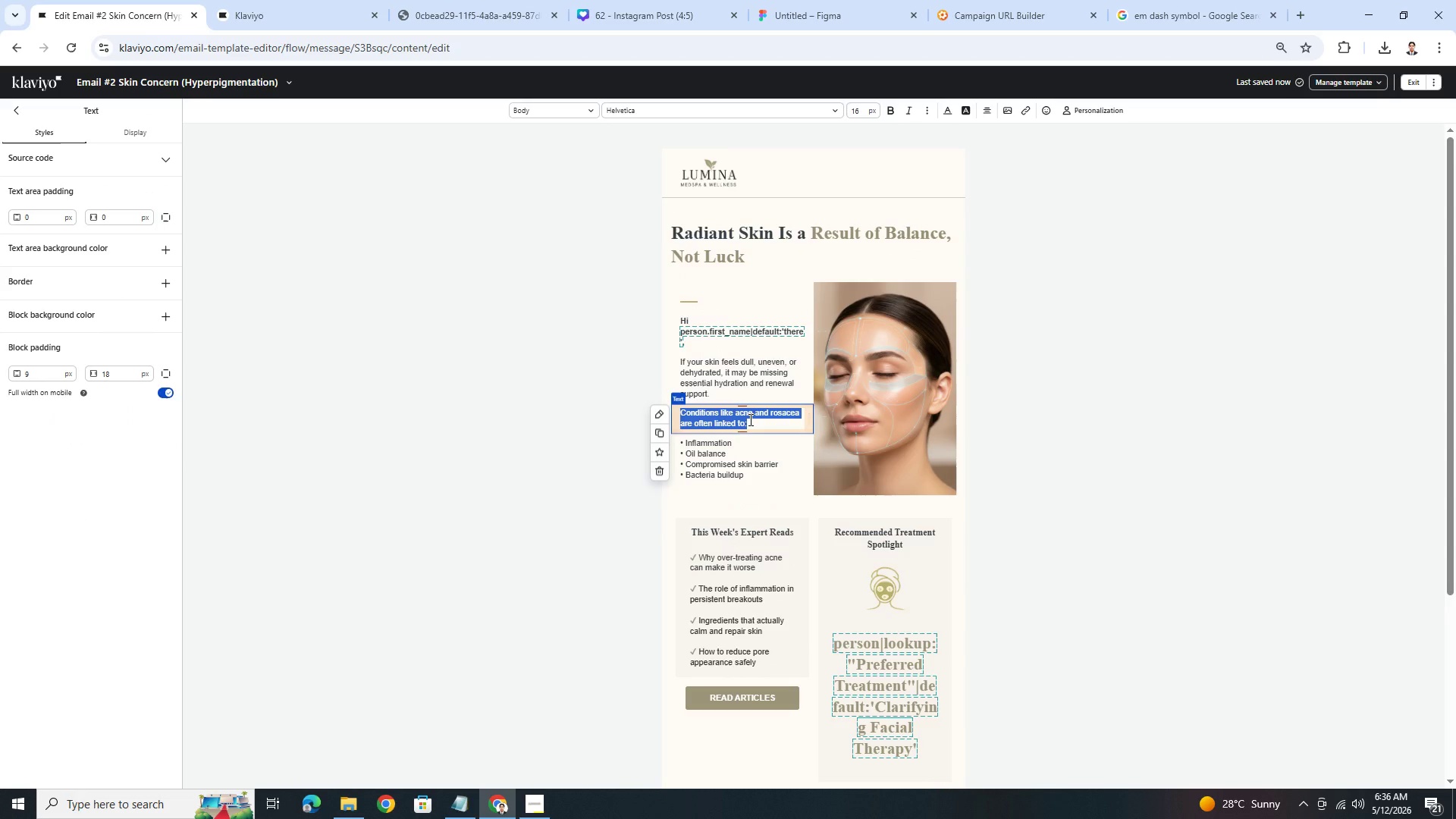 
type(Common causes include:)
 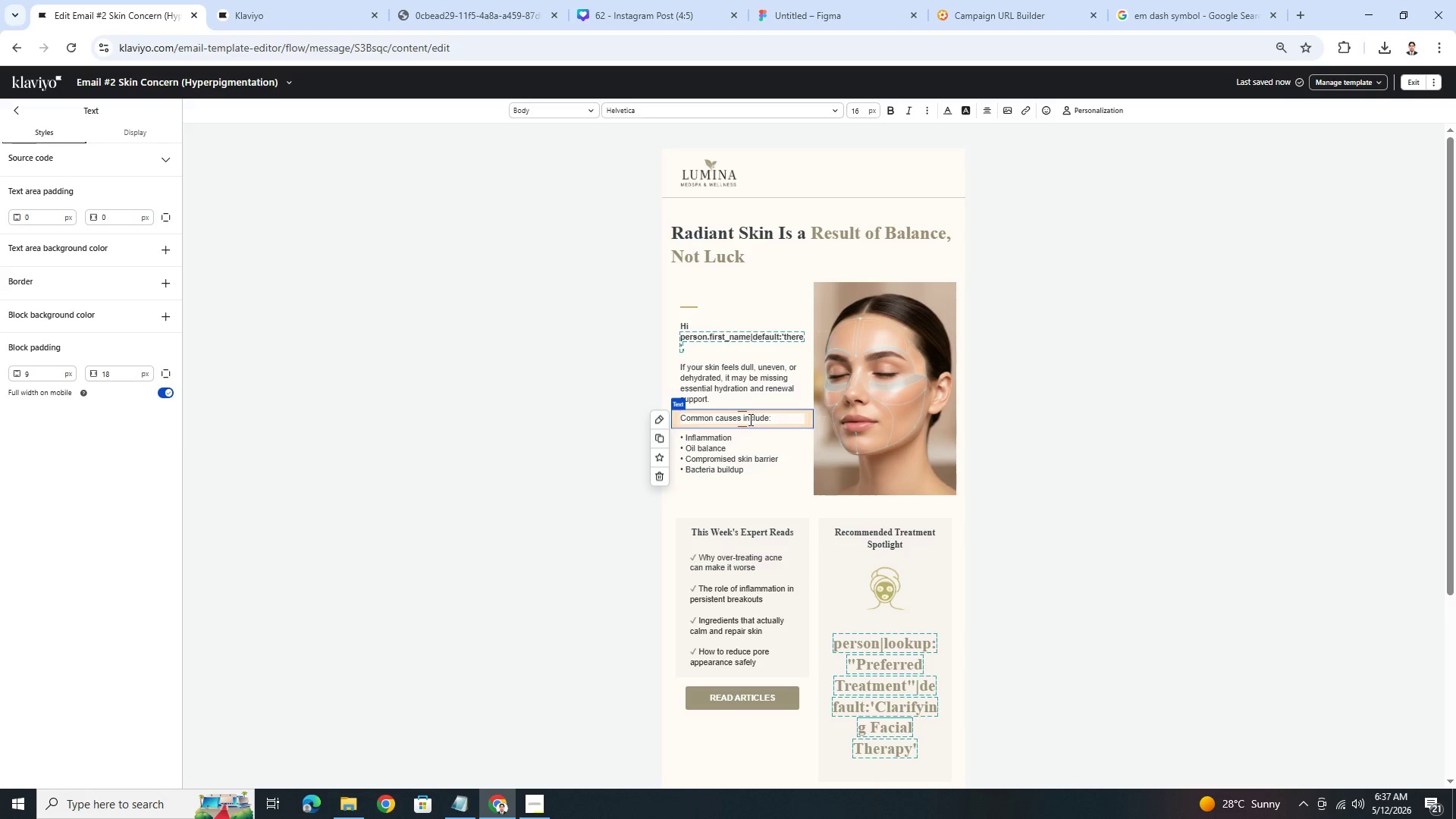 
double_click([747, 439])
 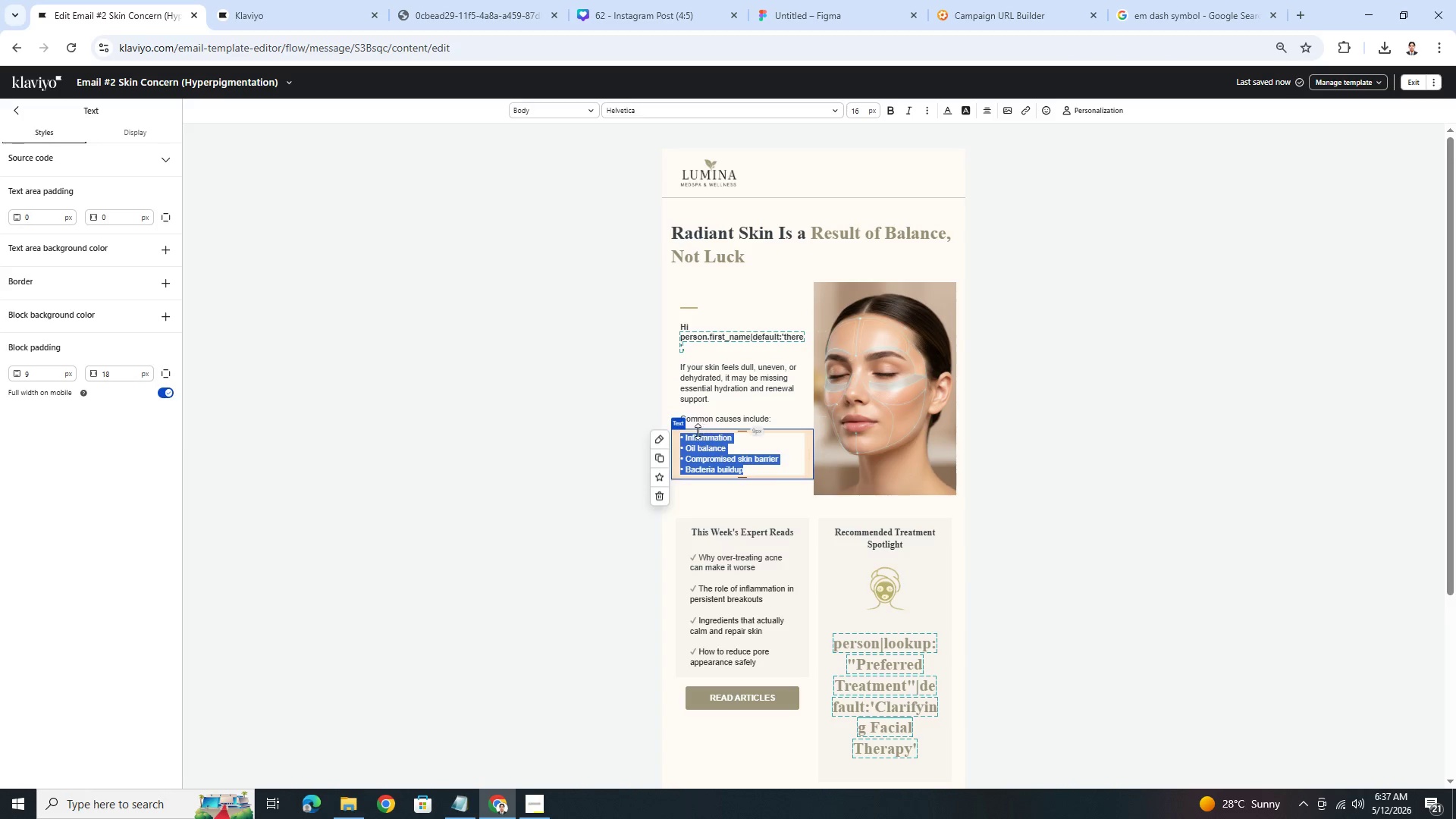 
left_click([691, 437])
 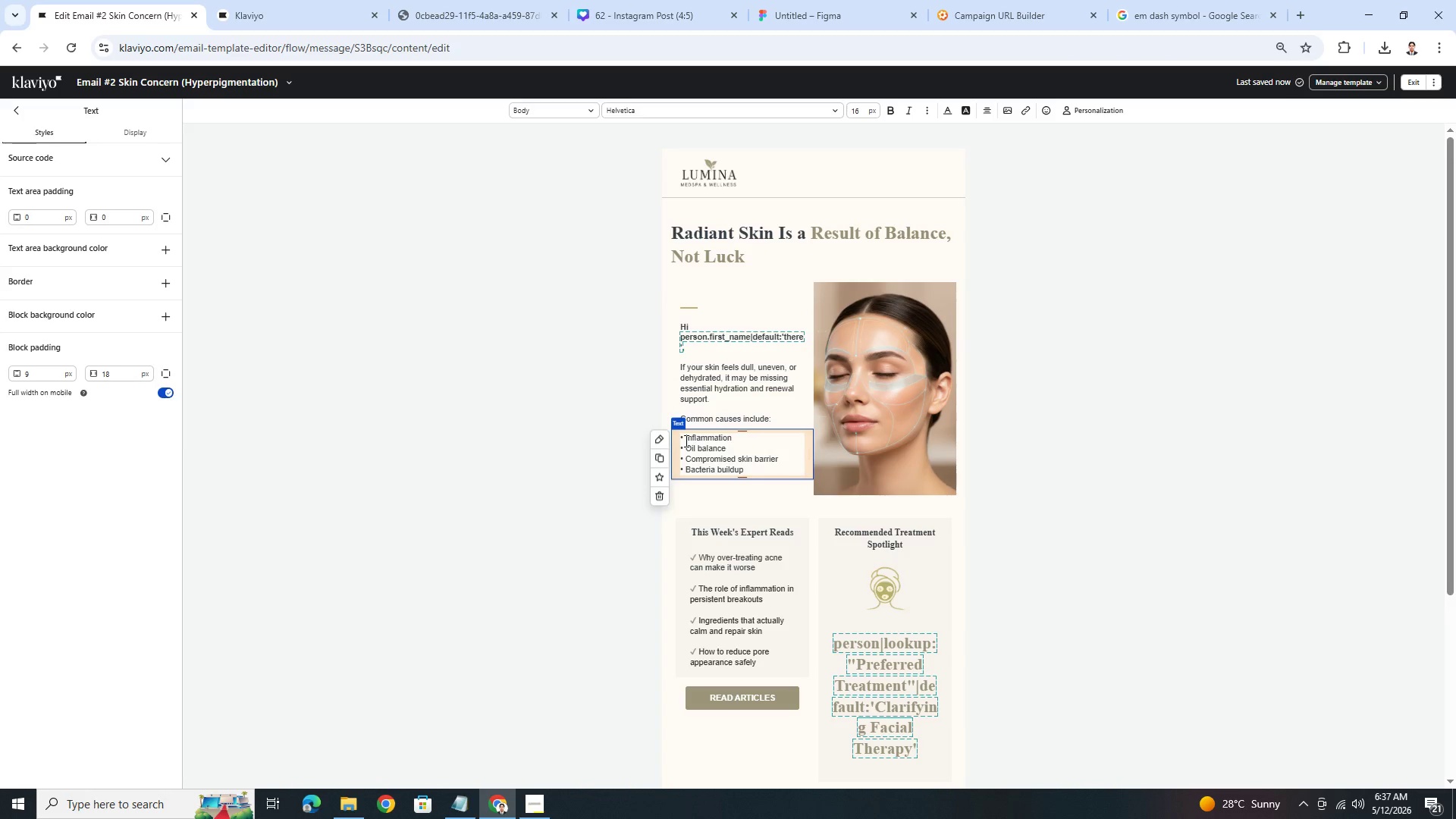 
left_click_drag(start_coordinate=[685, 441], to_coordinate=[767, 439])
 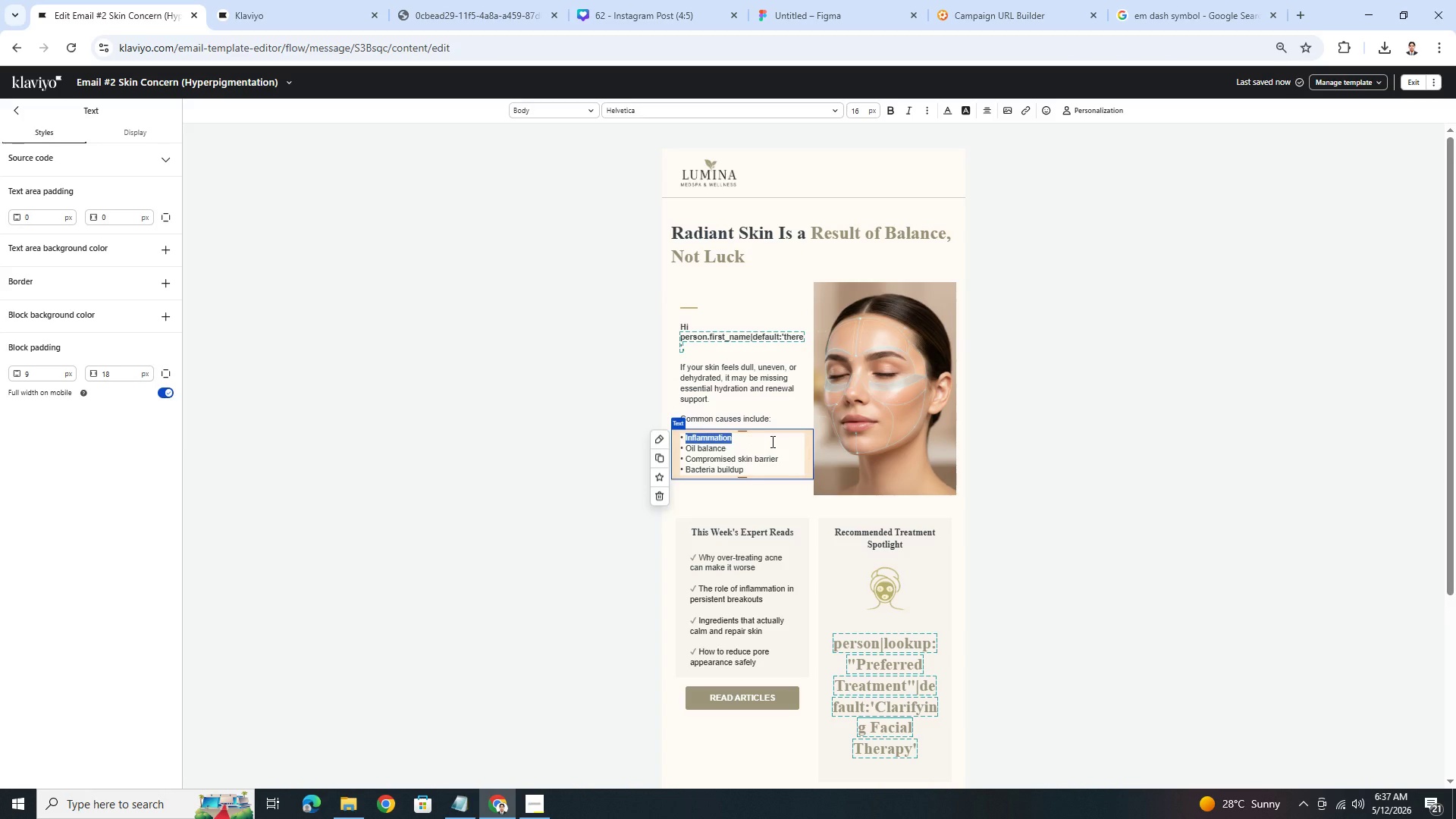 
type(Sun exposure)
 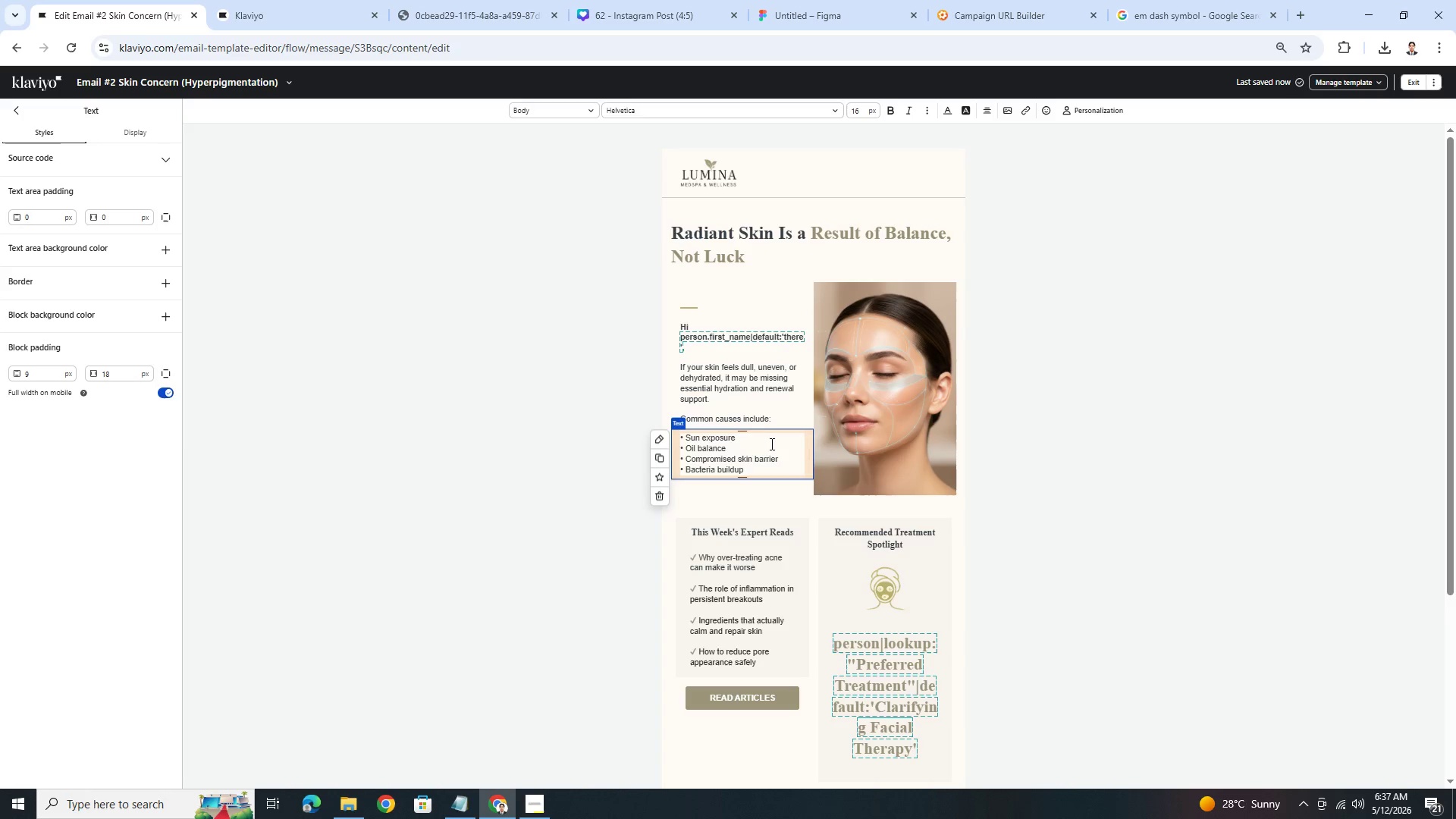 
left_click_drag(start_coordinate=[770, 444], to_coordinate=[685, 444])
 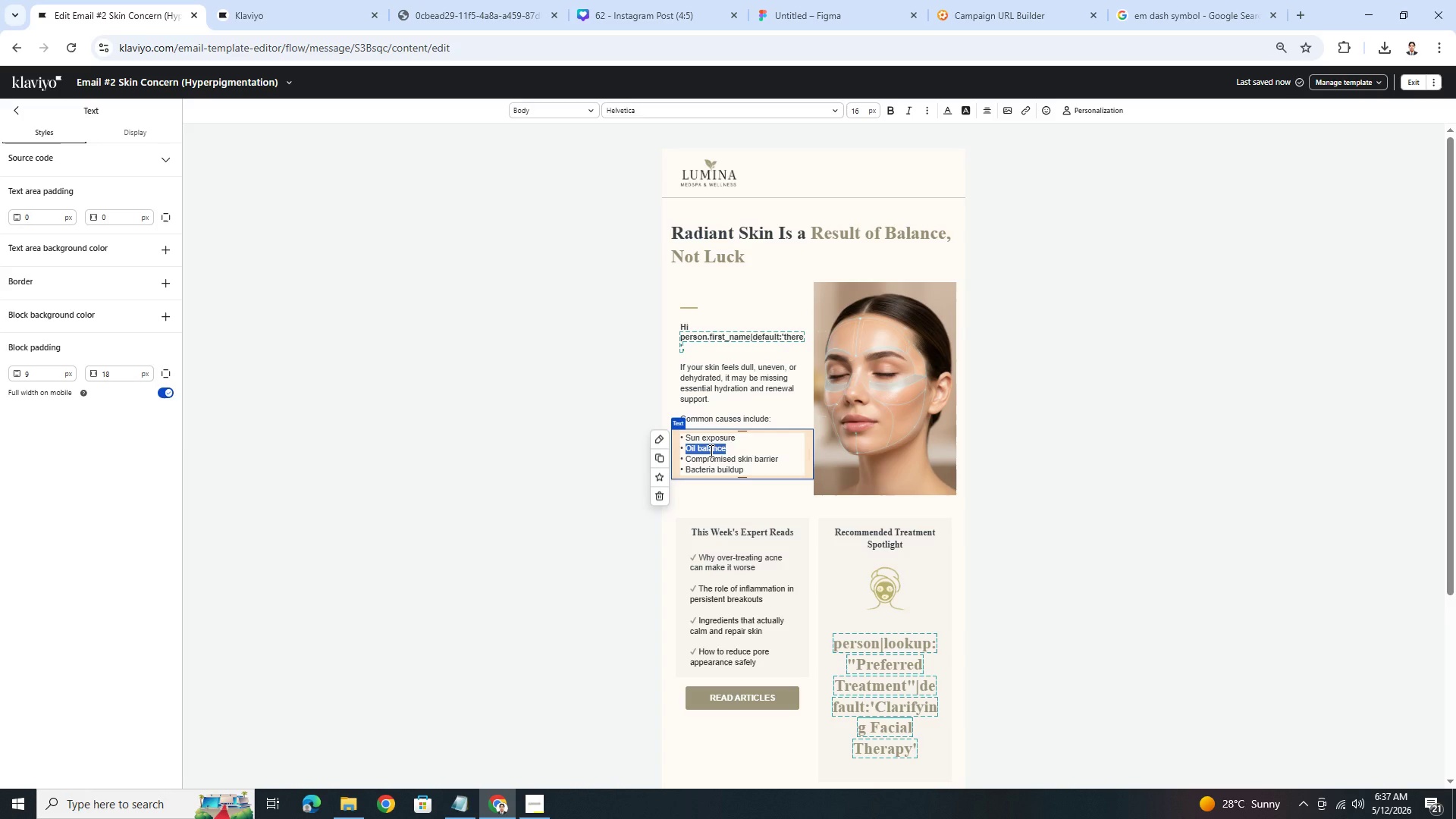 
type(Dehydration)
 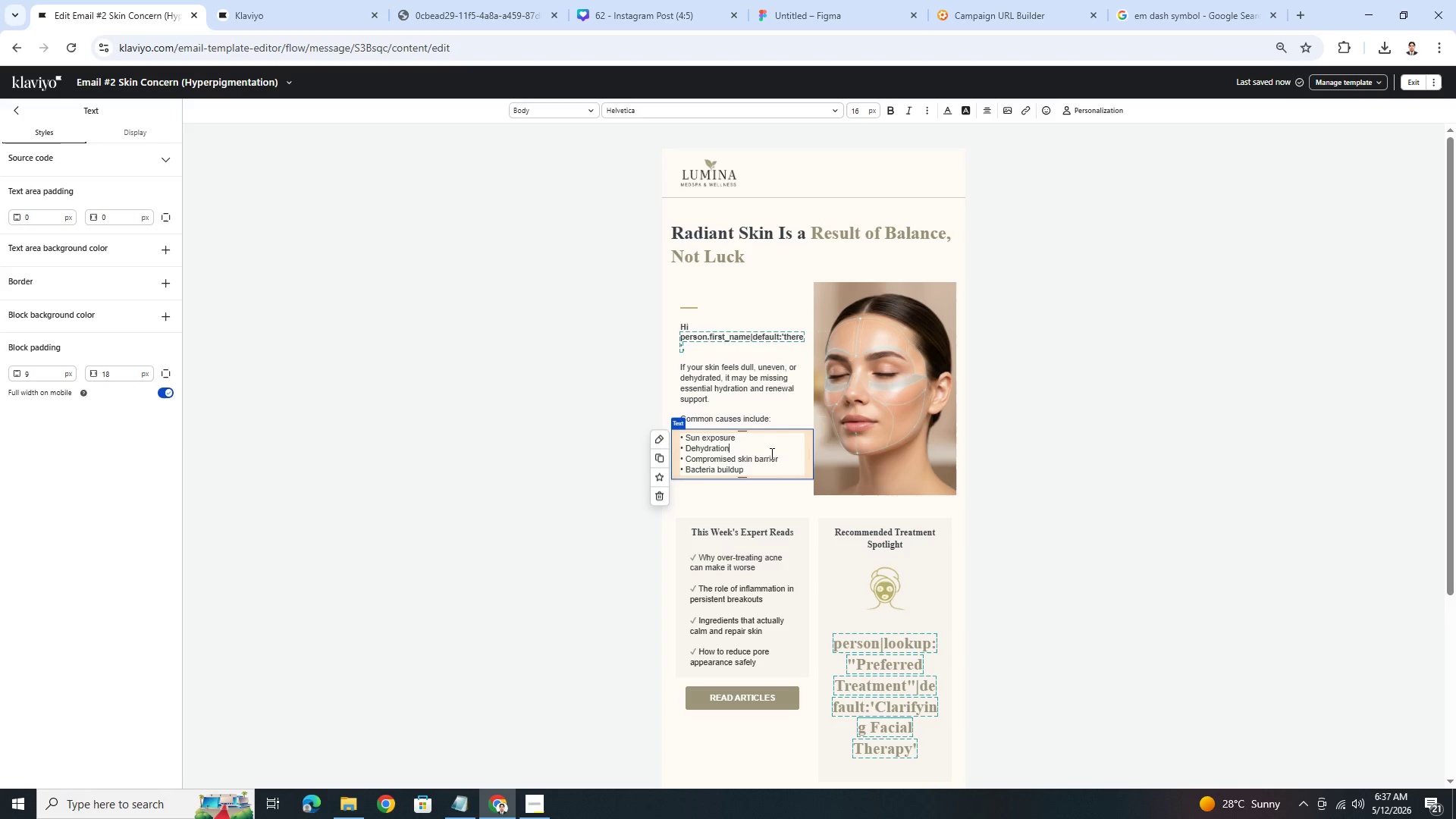 
left_click_drag(start_coordinate=[777, 457], to_coordinate=[688, 459])
 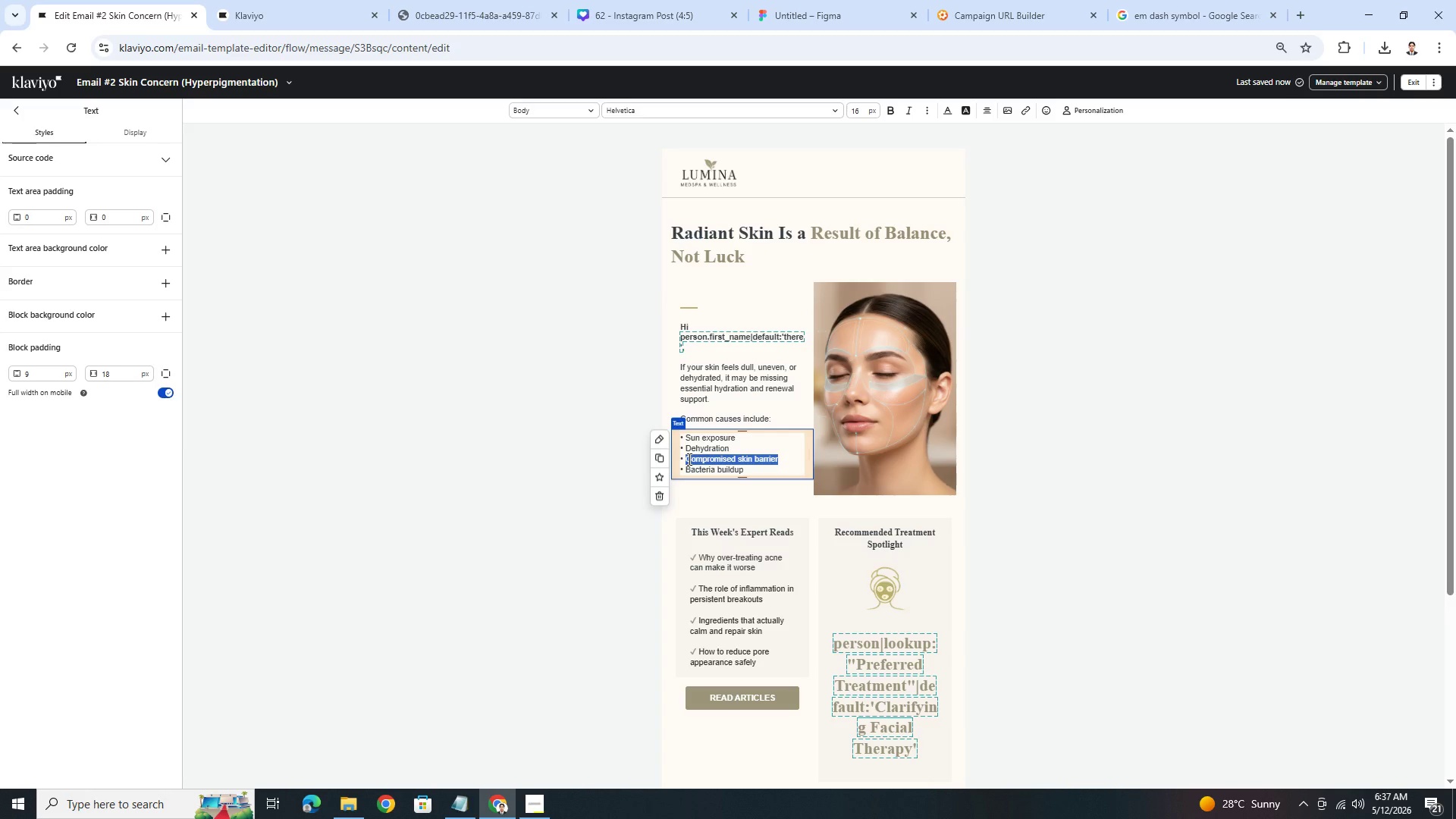 
type(Pigemt)
key(Backspace)
key(Backspace)
key(Backspace)
type(ment buildup)
 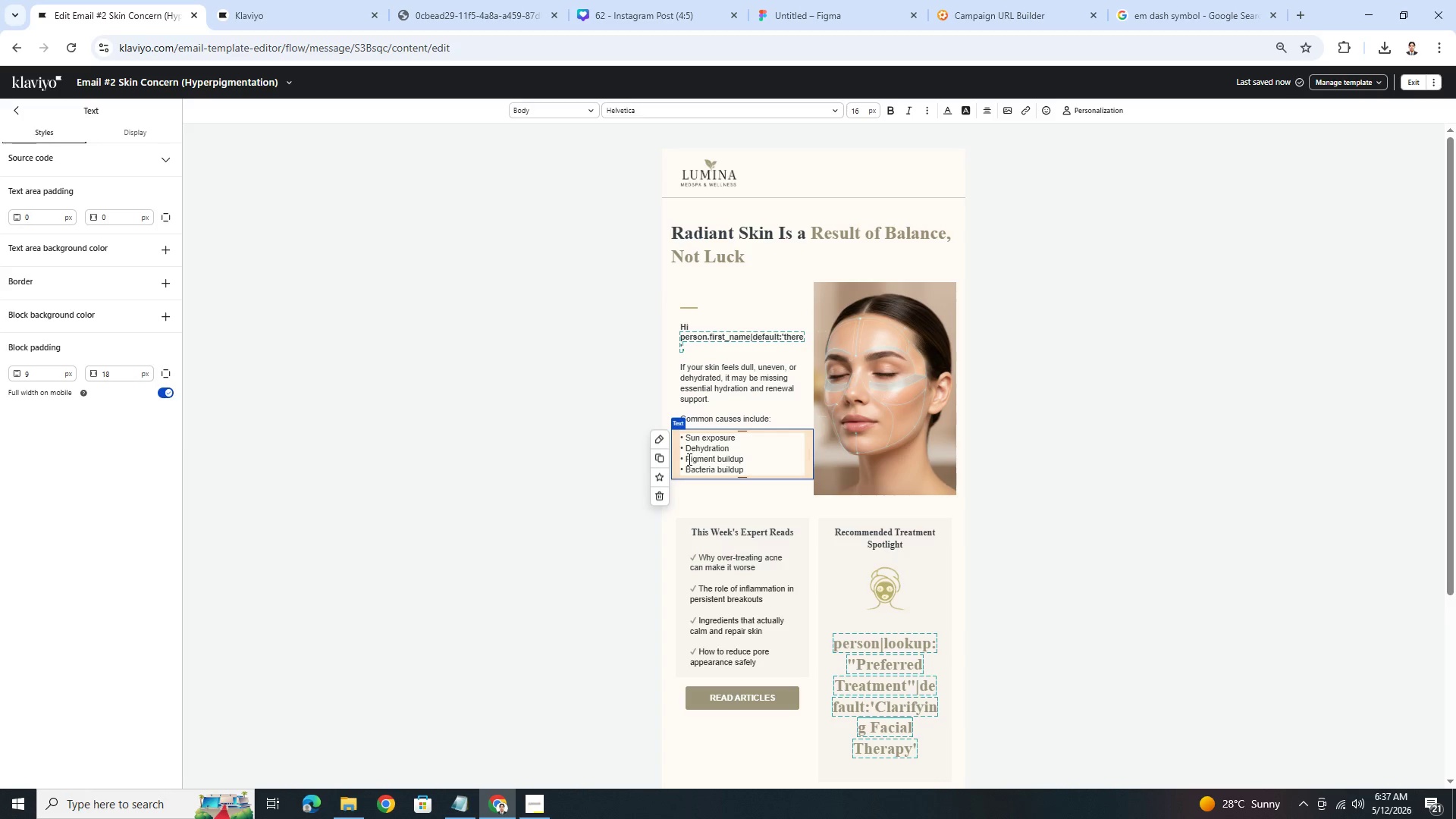 
left_click_drag(start_coordinate=[757, 471], to_coordinate=[688, 472])
 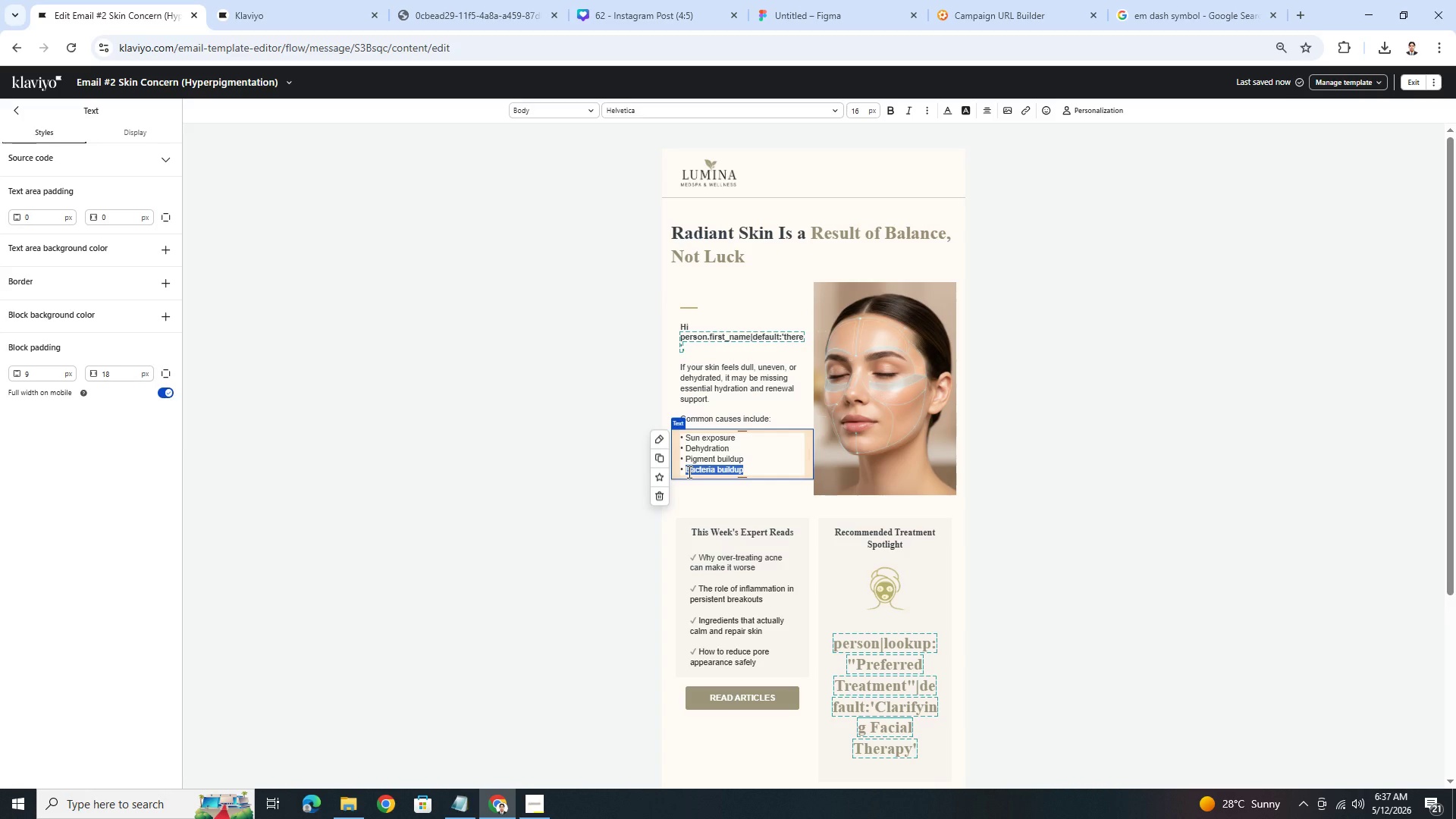 
type(Slow skin turnover)
 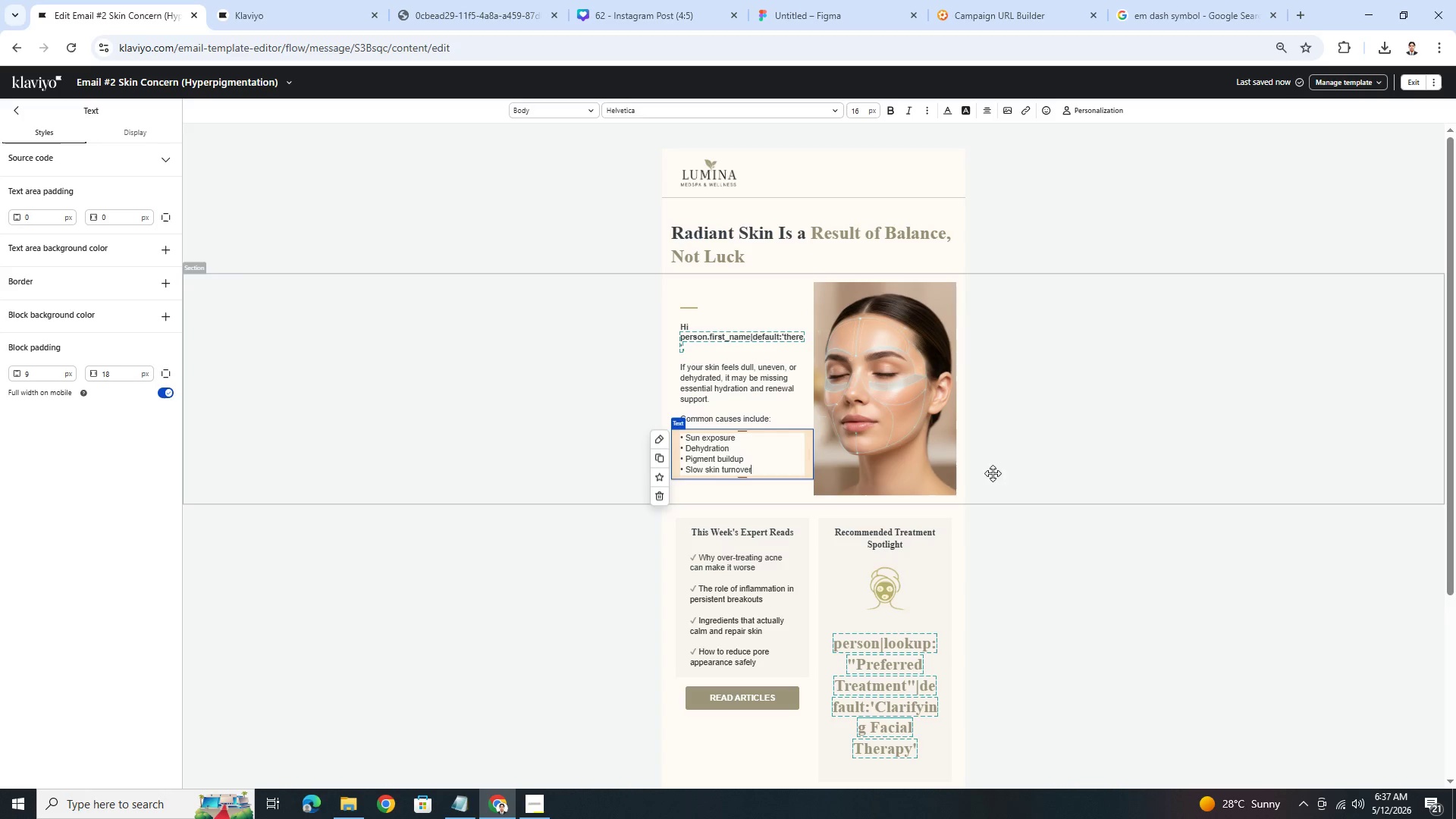 
left_click([1049, 475])
 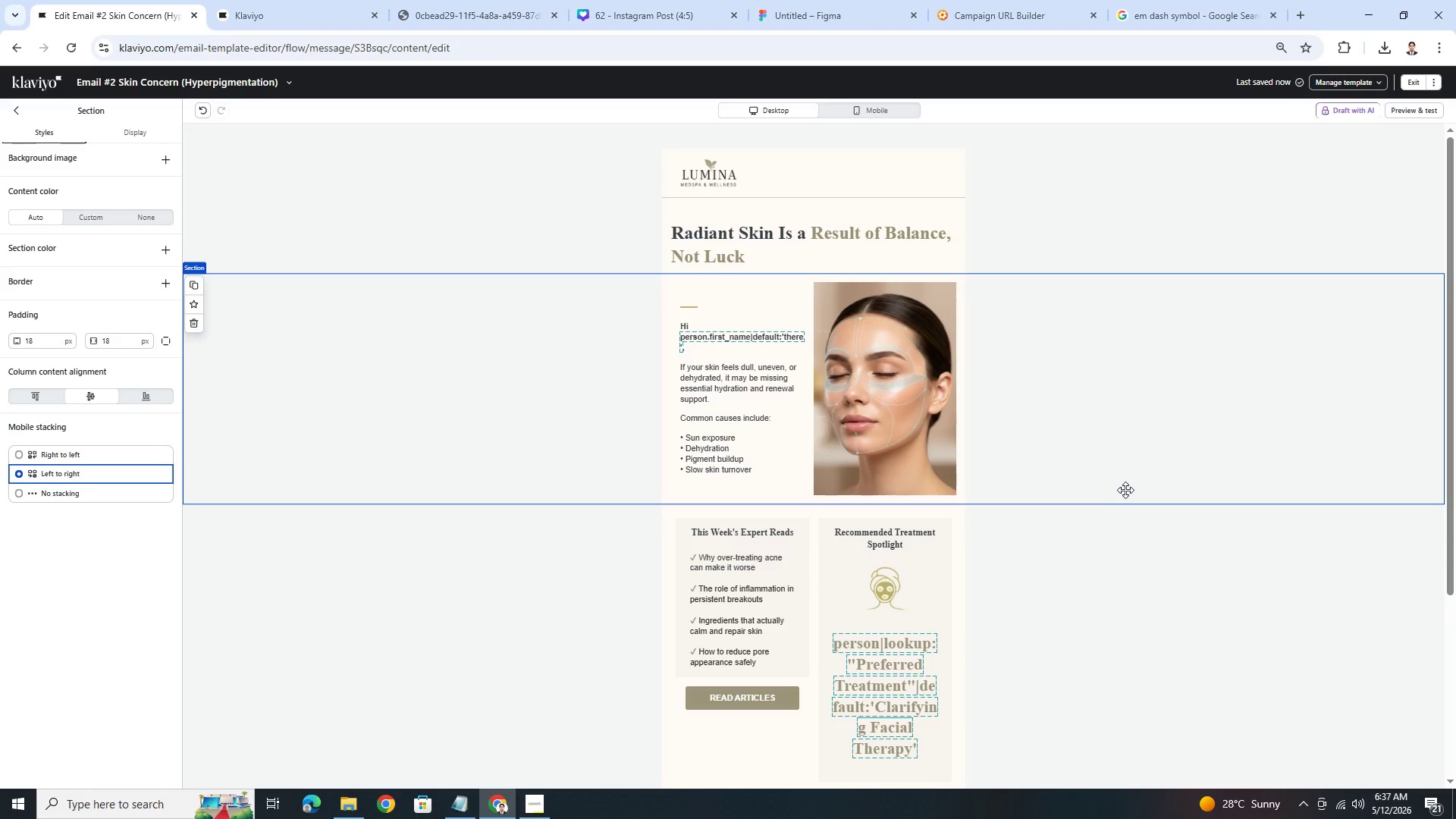 
wait(6.91)
 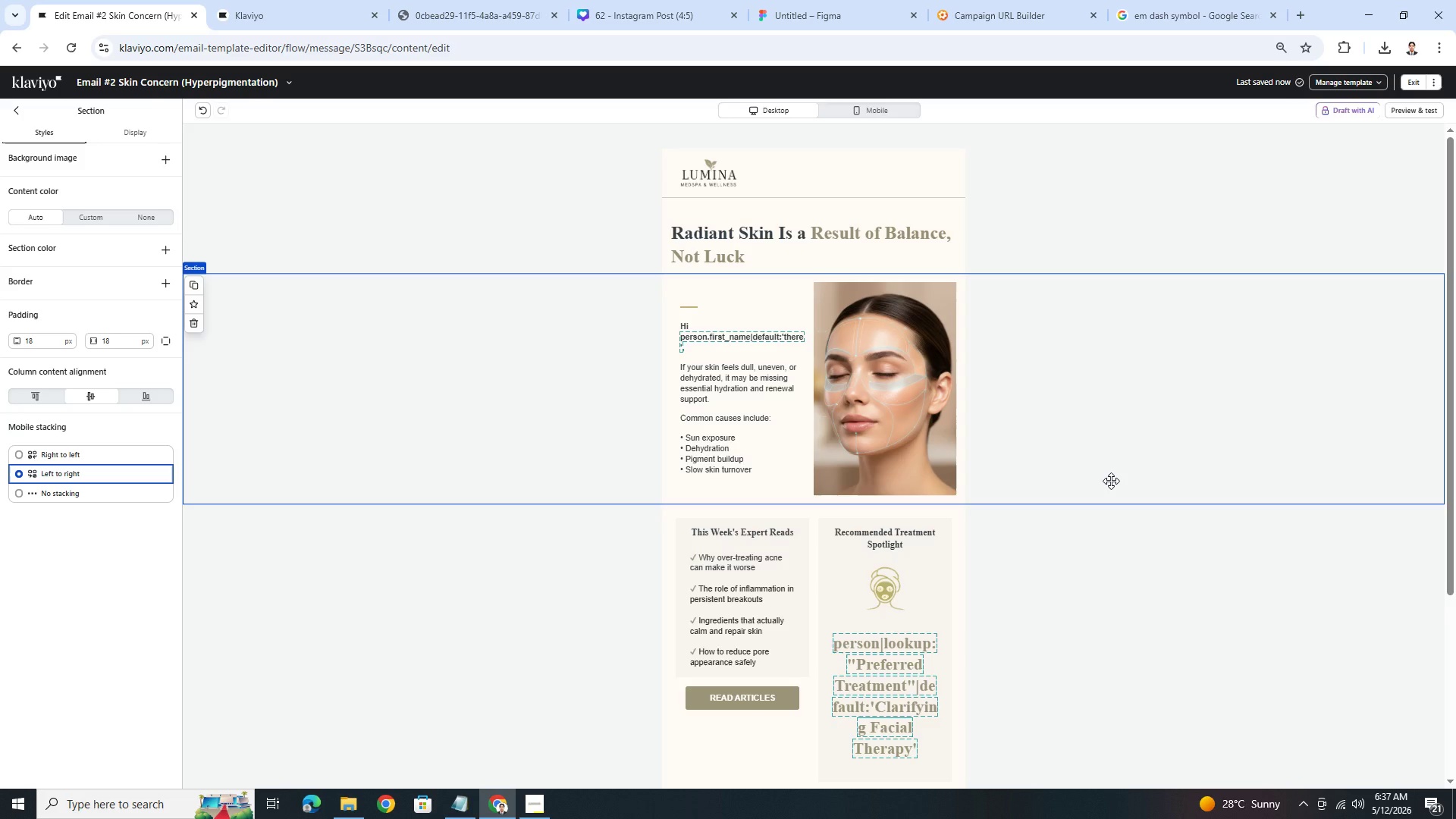 
scroll: coordinate [1136, 491], scroll_direction: down, amount: 2.0
 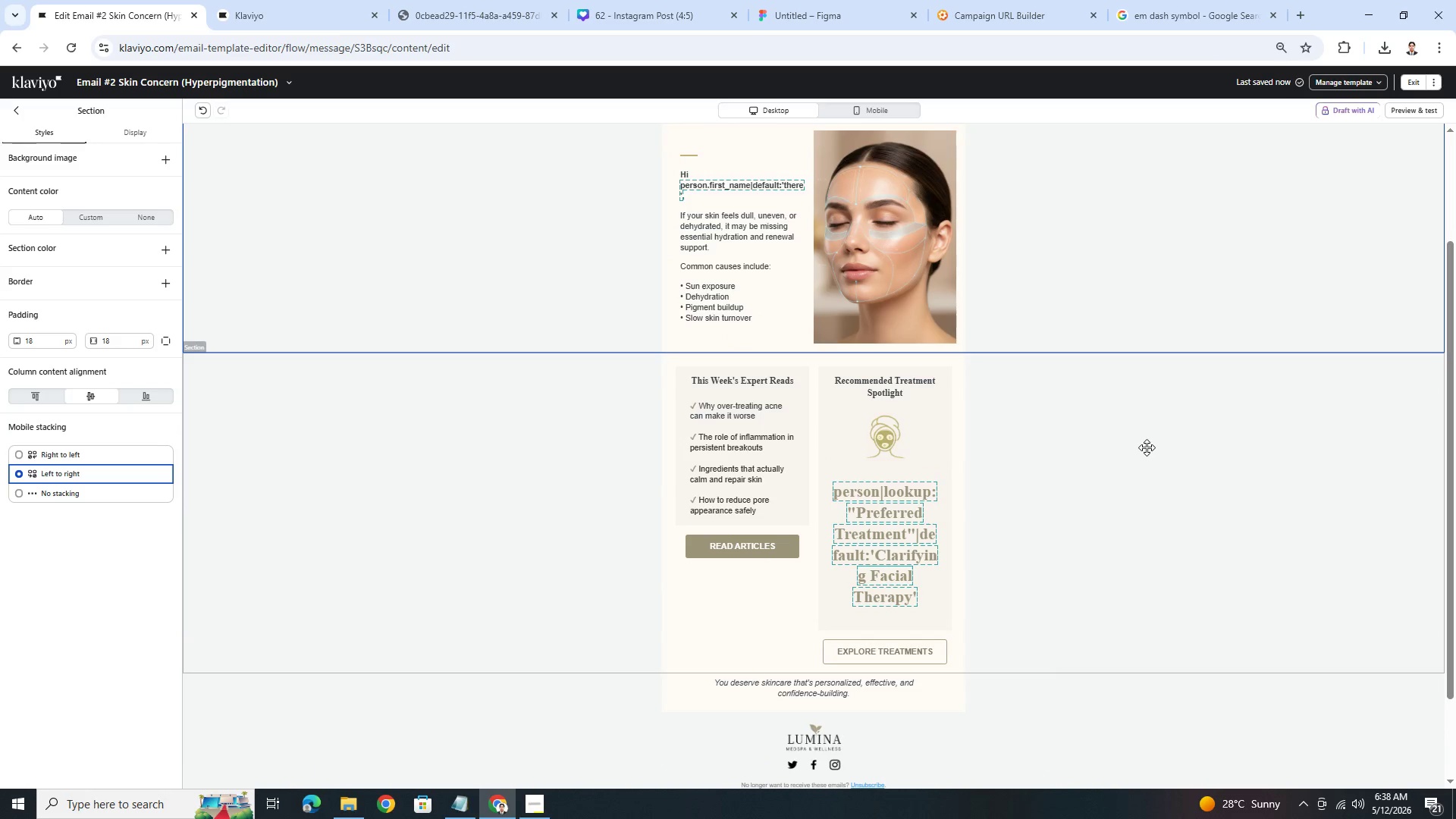 
scroll: coordinate [1120, 479], scroll_direction: up, amount: 2.0
 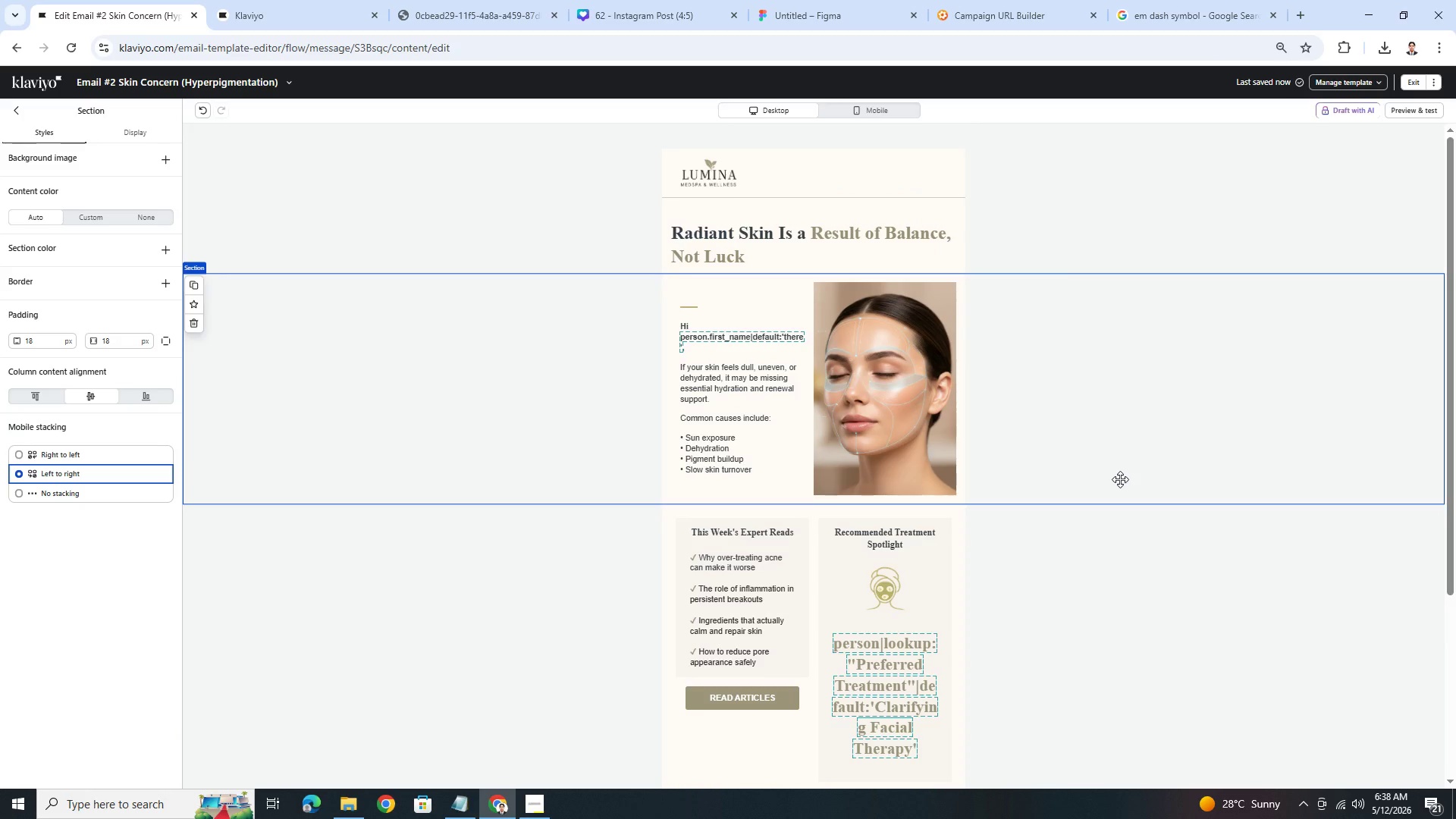 
scroll: coordinate [1120, 479], scroll_direction: down, amount: 1.0
 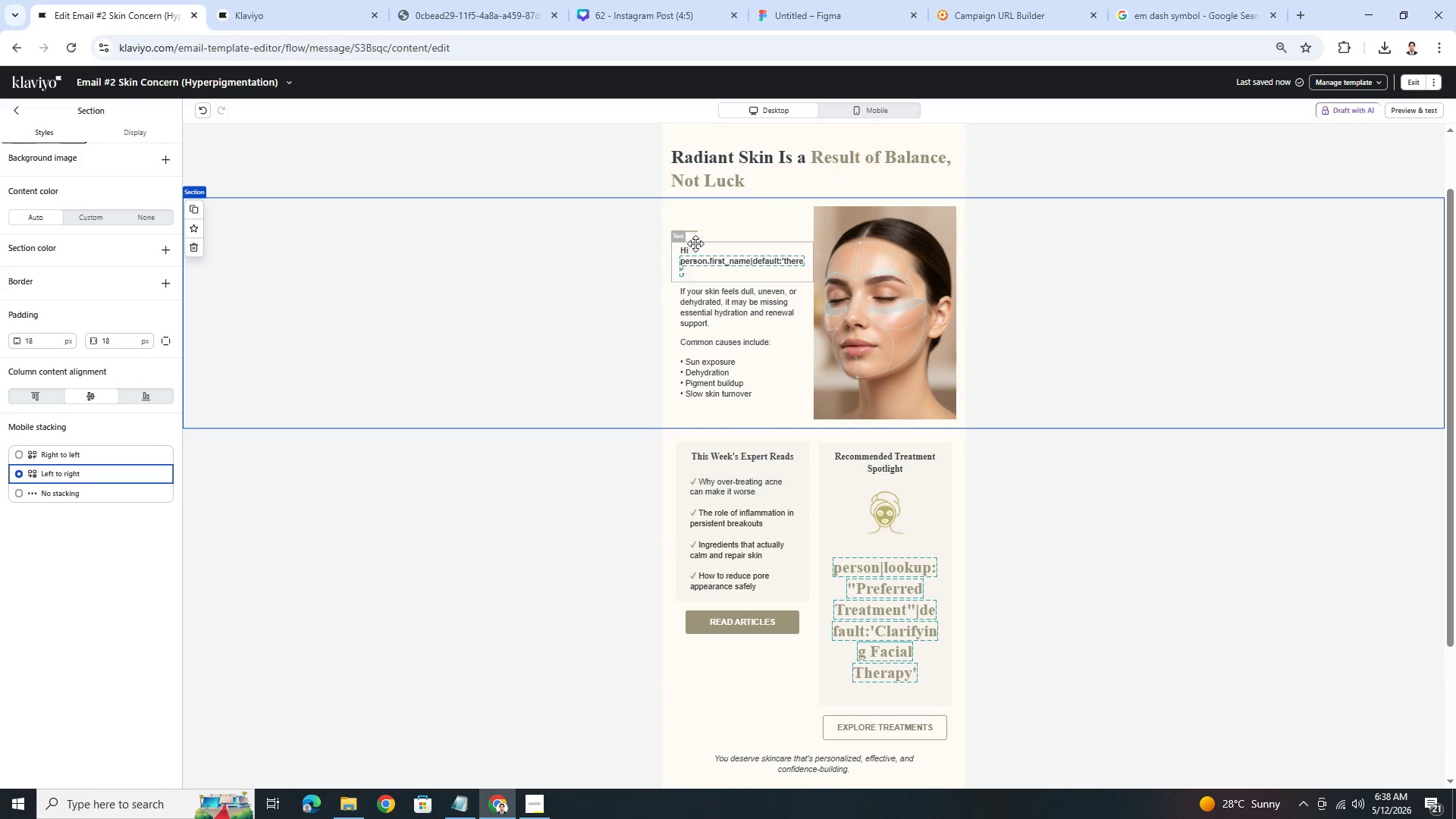 
mouse_move([697, 228])
 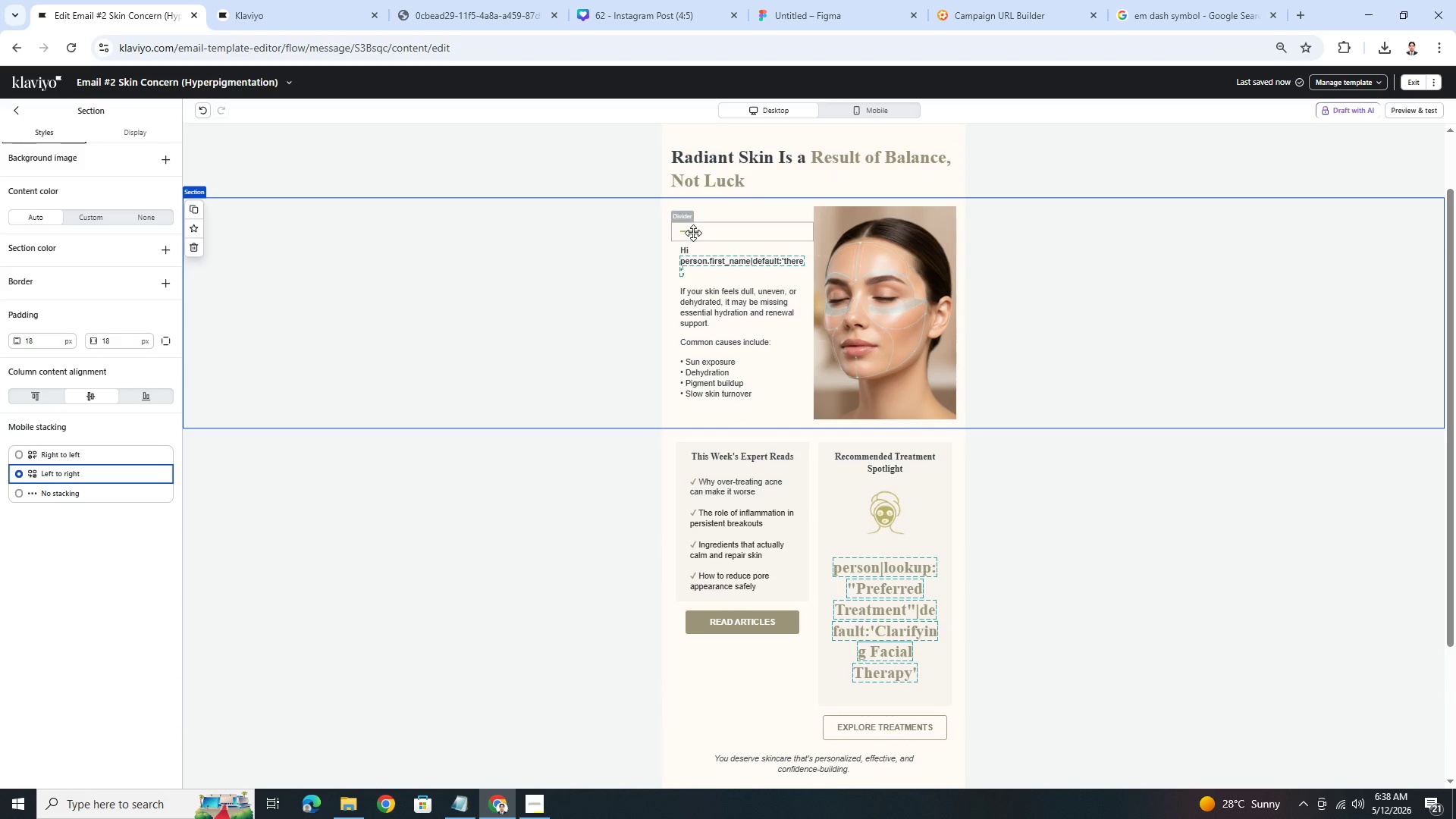 
left_click_drag(start_coordinate=[693, 233], to_coordinate=[708, 287])
 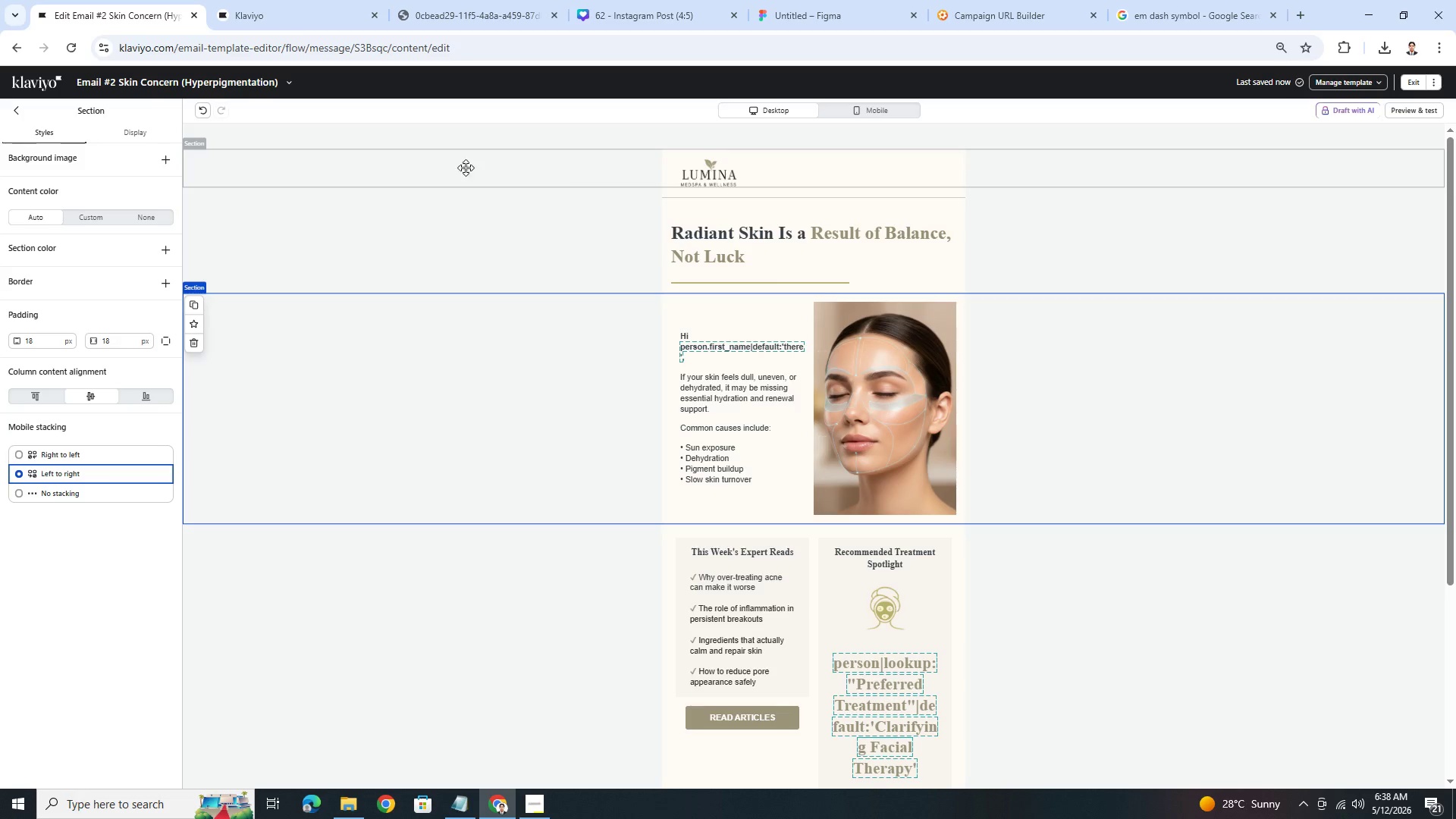 
left_click([198, 106])
 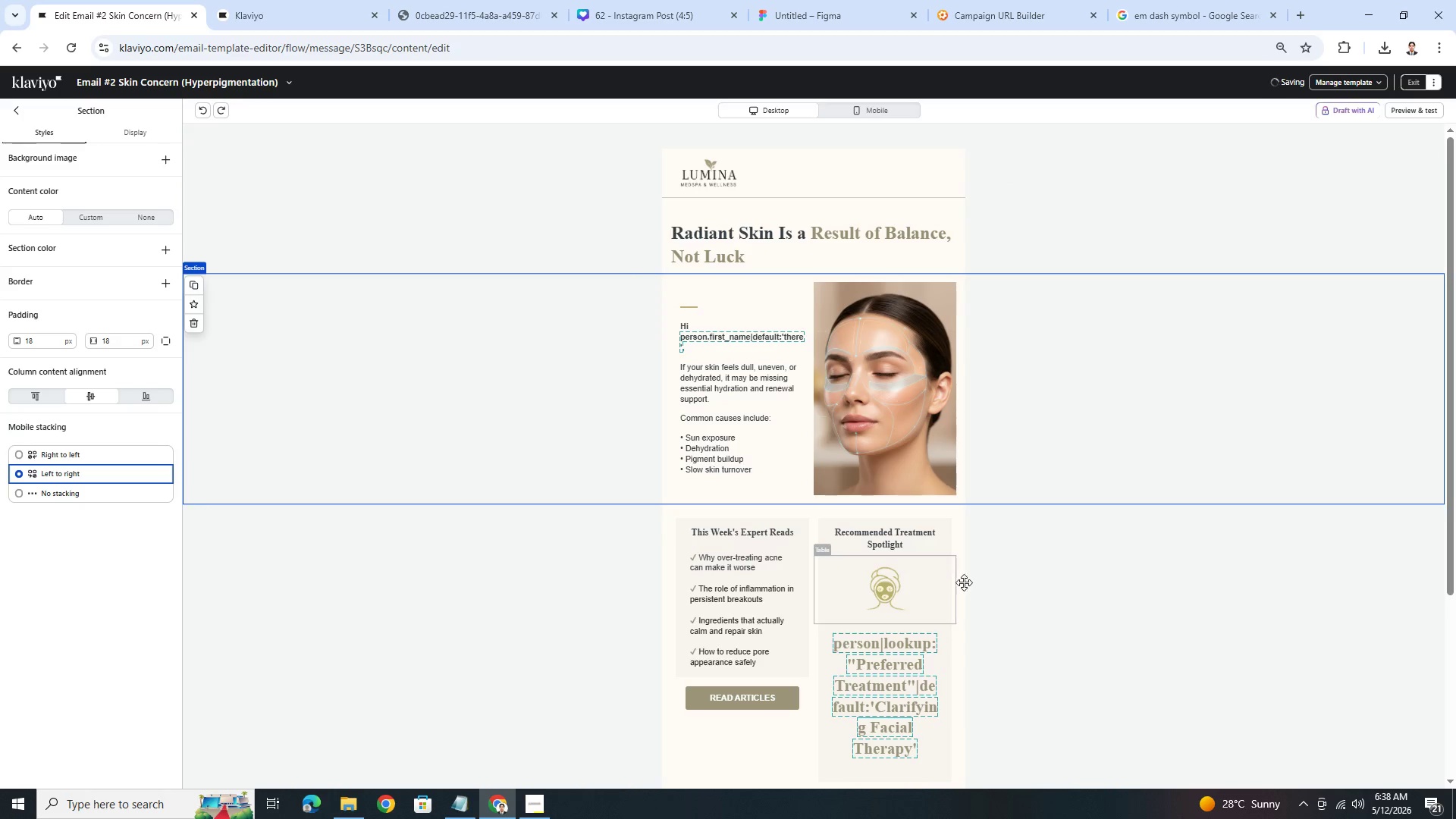 
left_click([1047, 619])
 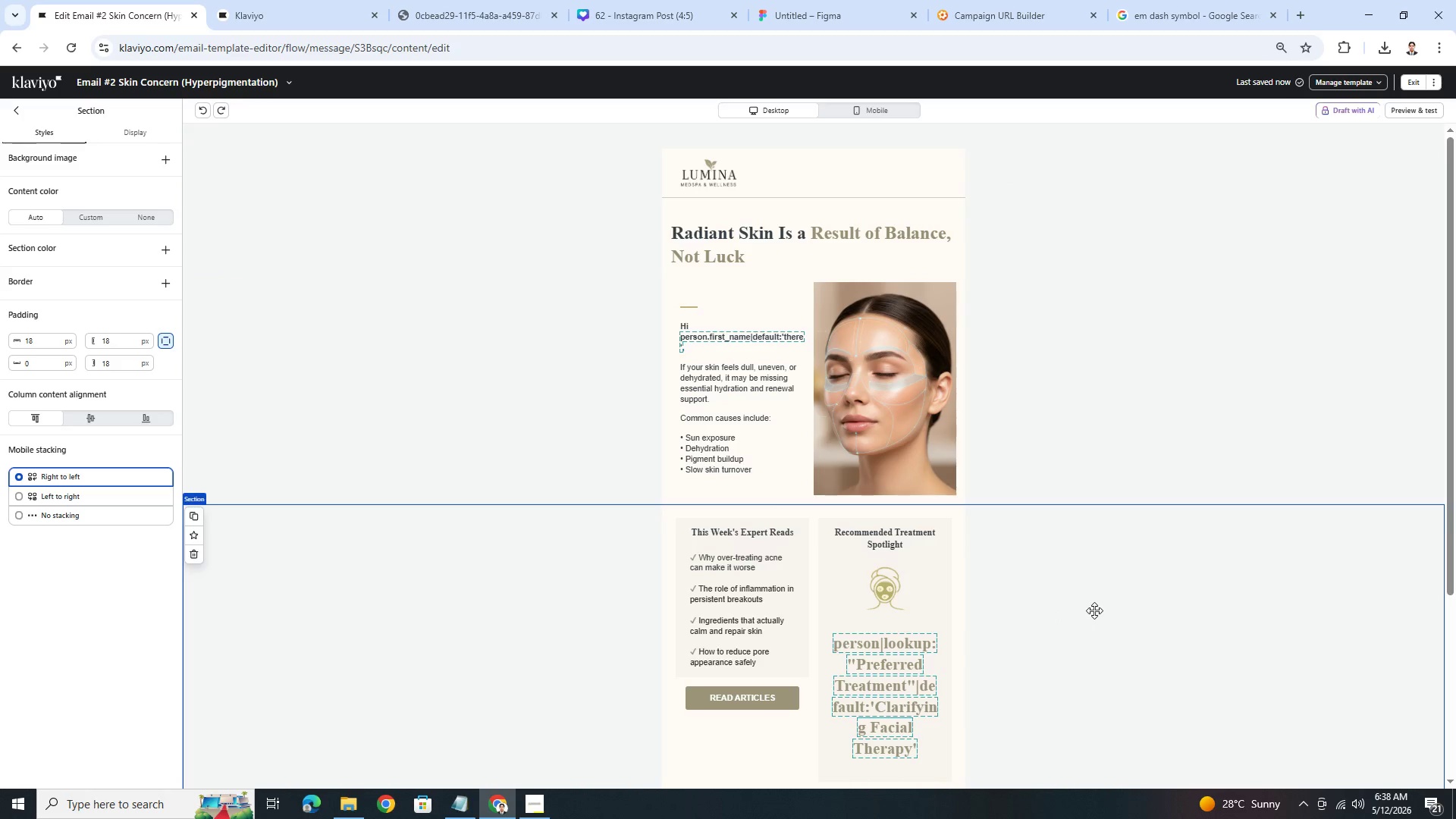 
scroll: coordinate [1100, 606], scroll_direction: down, amount: 2.0
 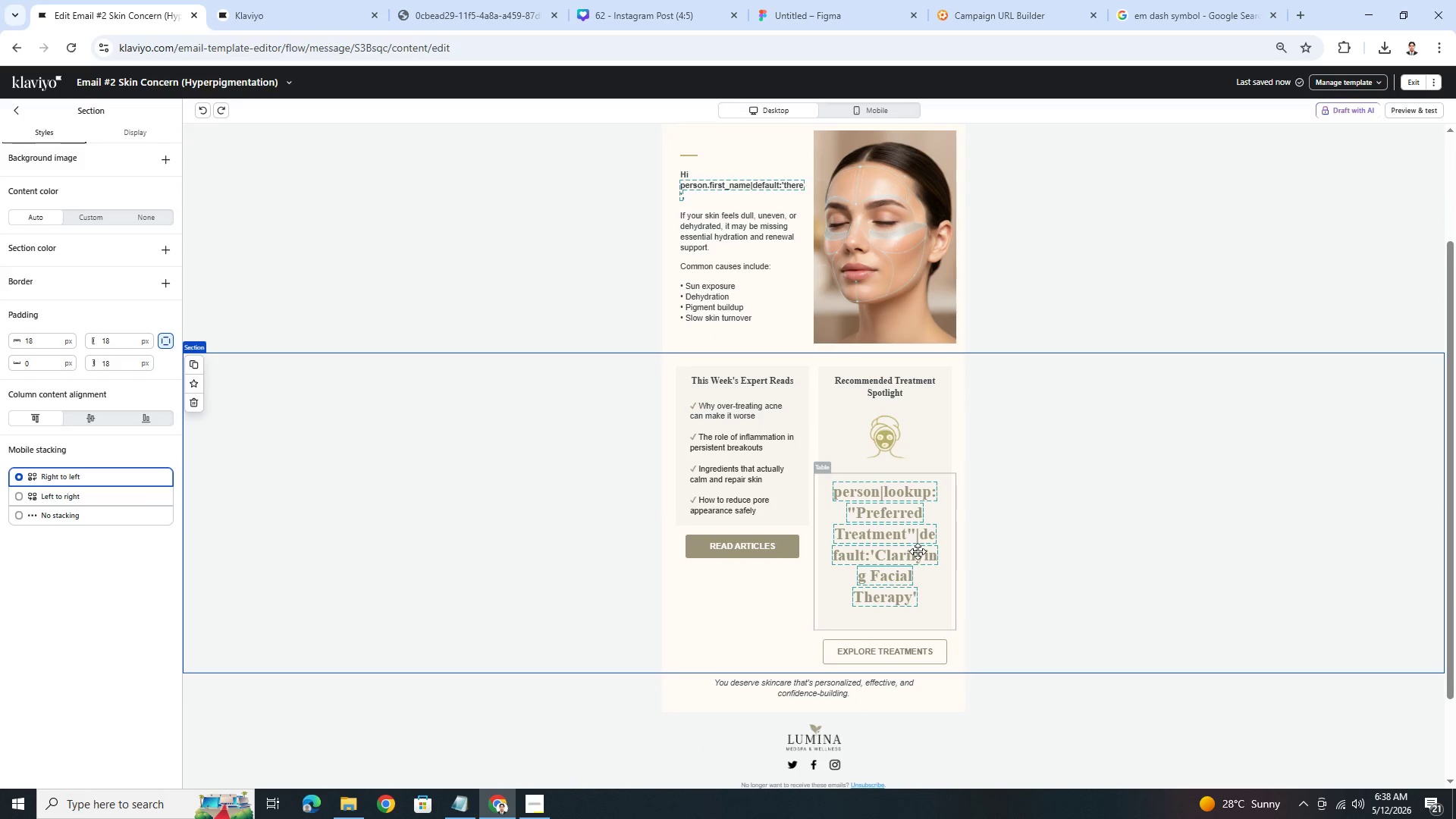 
wait(8.39)
 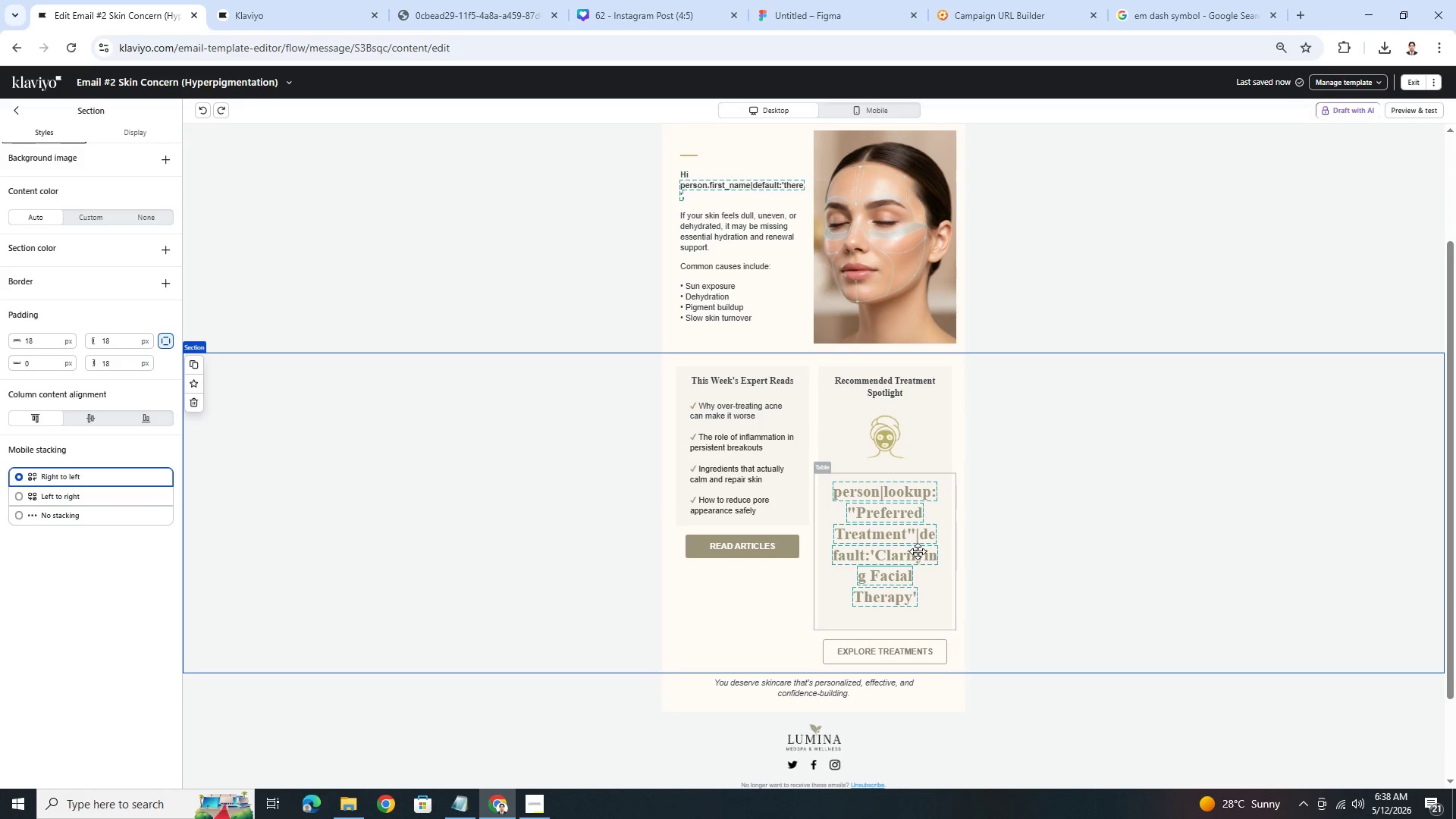 
scroll: coordinate [1066, 466], scroll_direction: up, amount: 2.0
 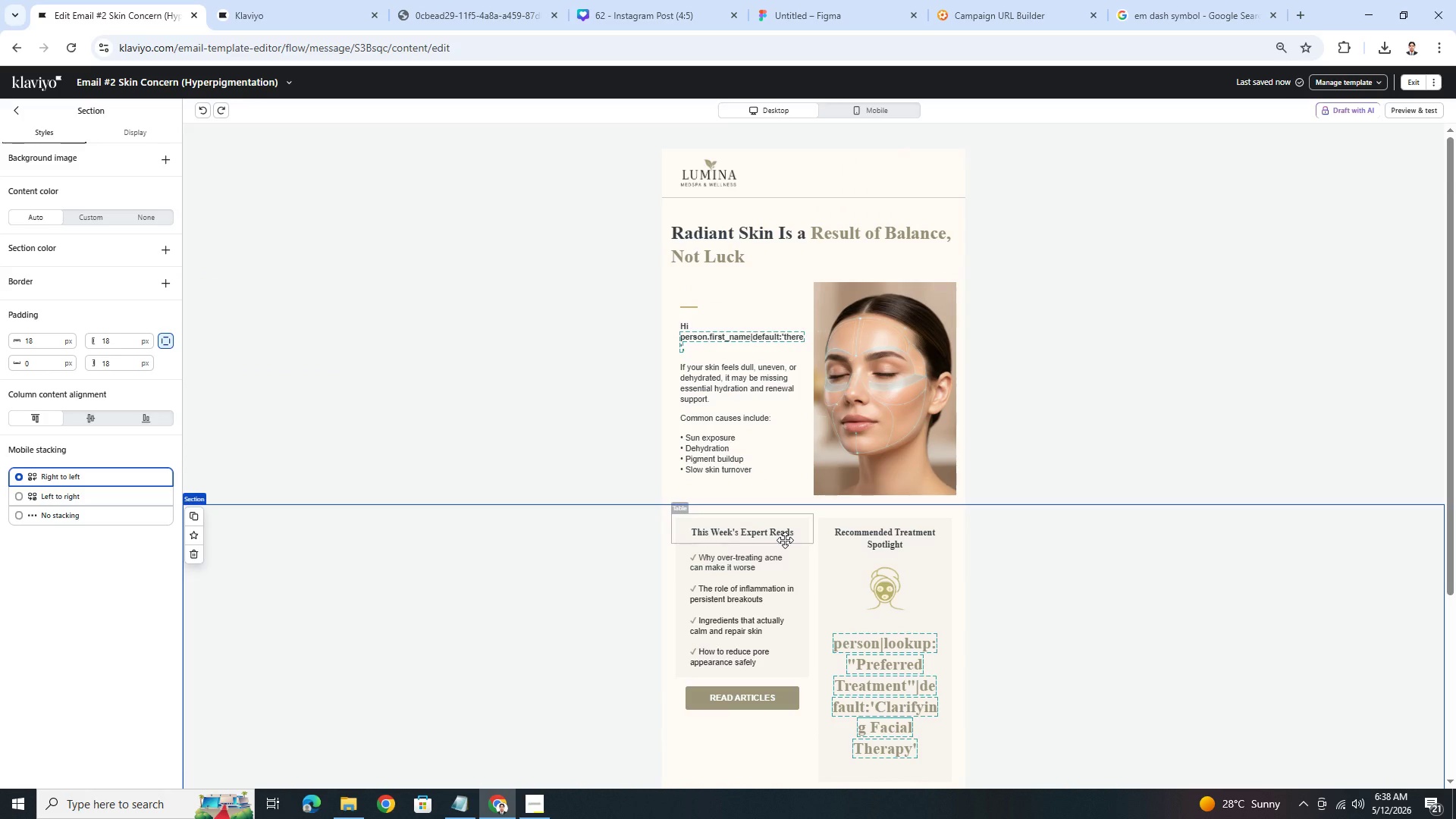 
wait(7.55)
 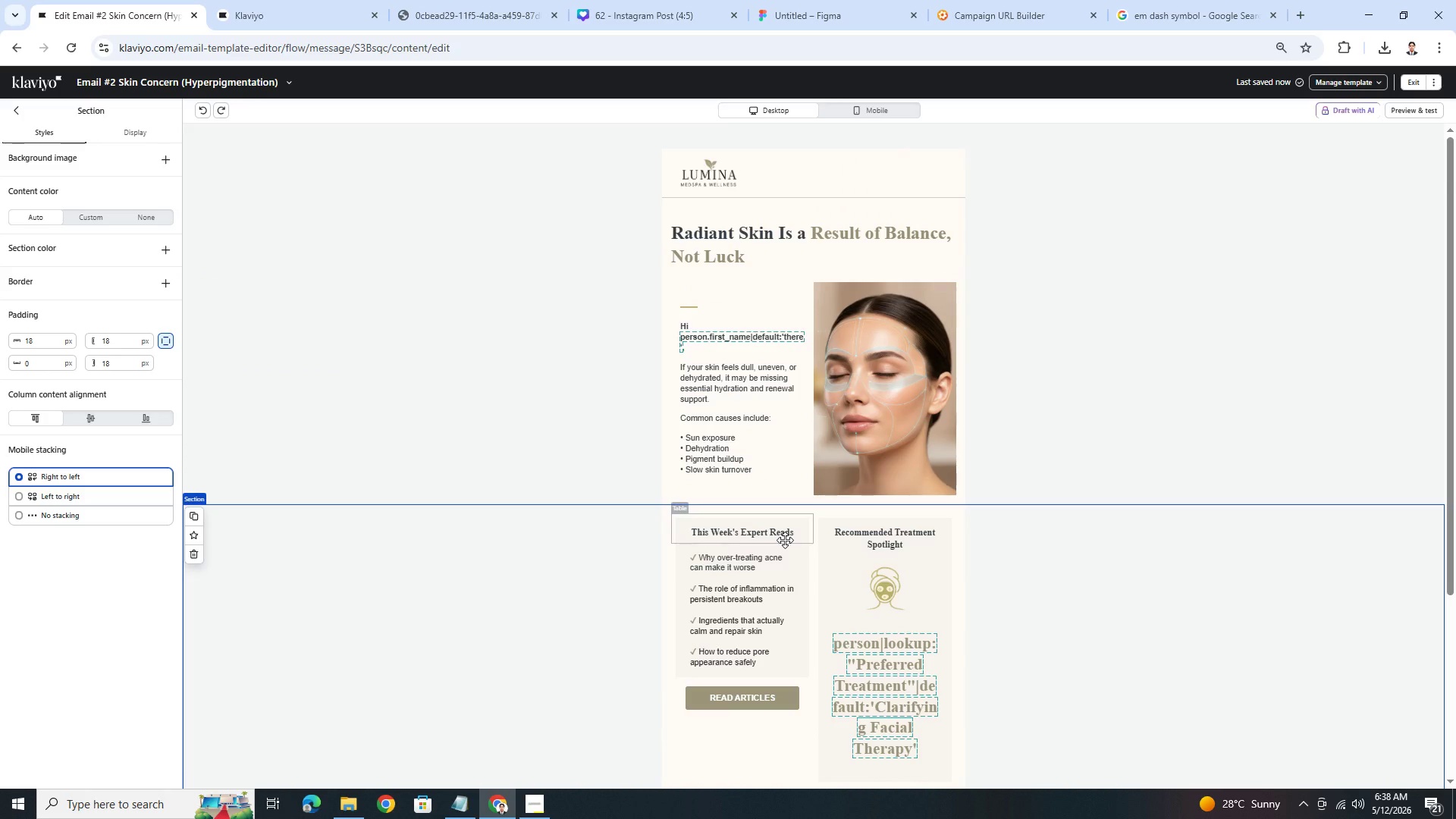 
left_click([721, 595])
 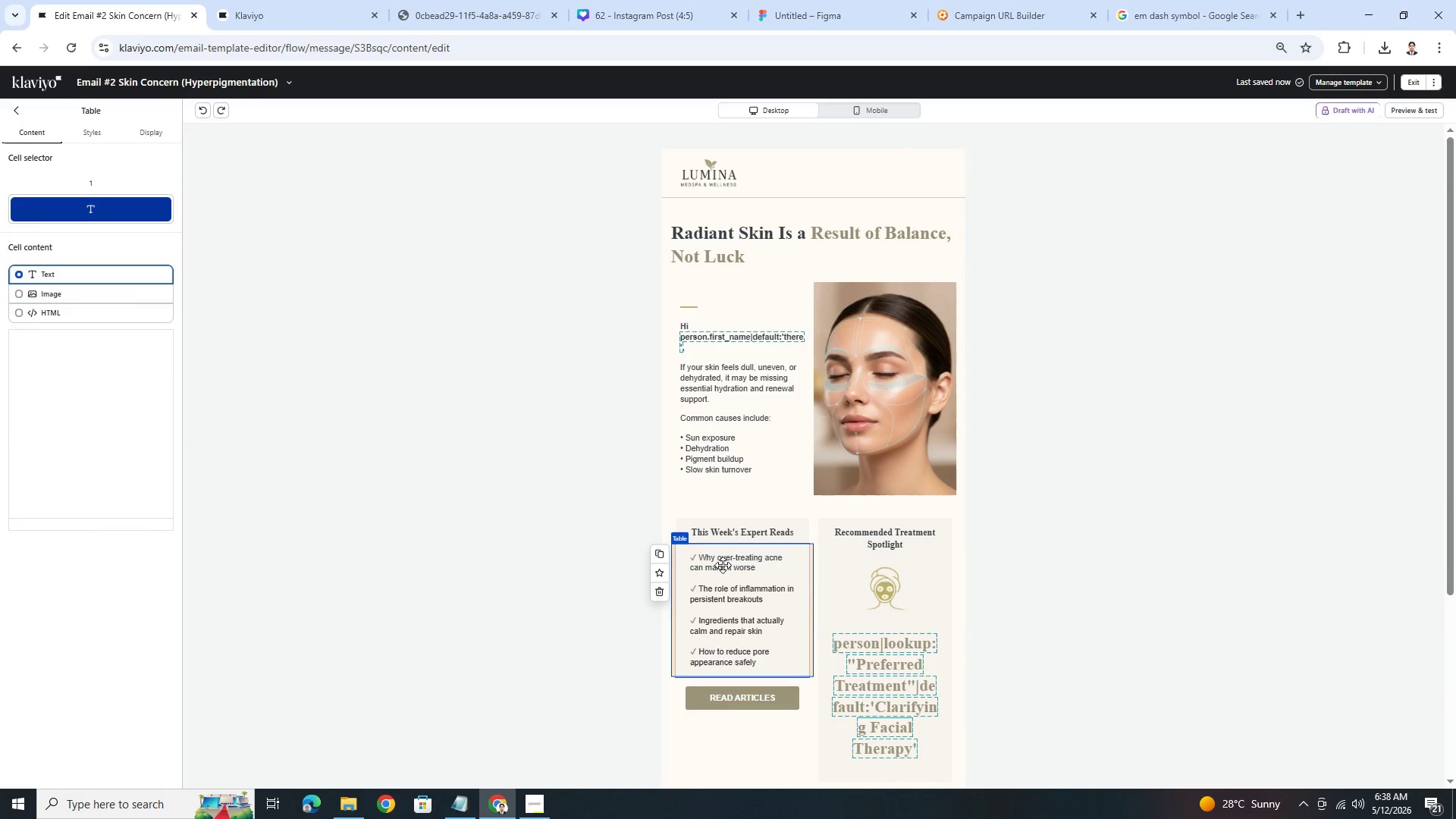 
left_click([723, 564])
 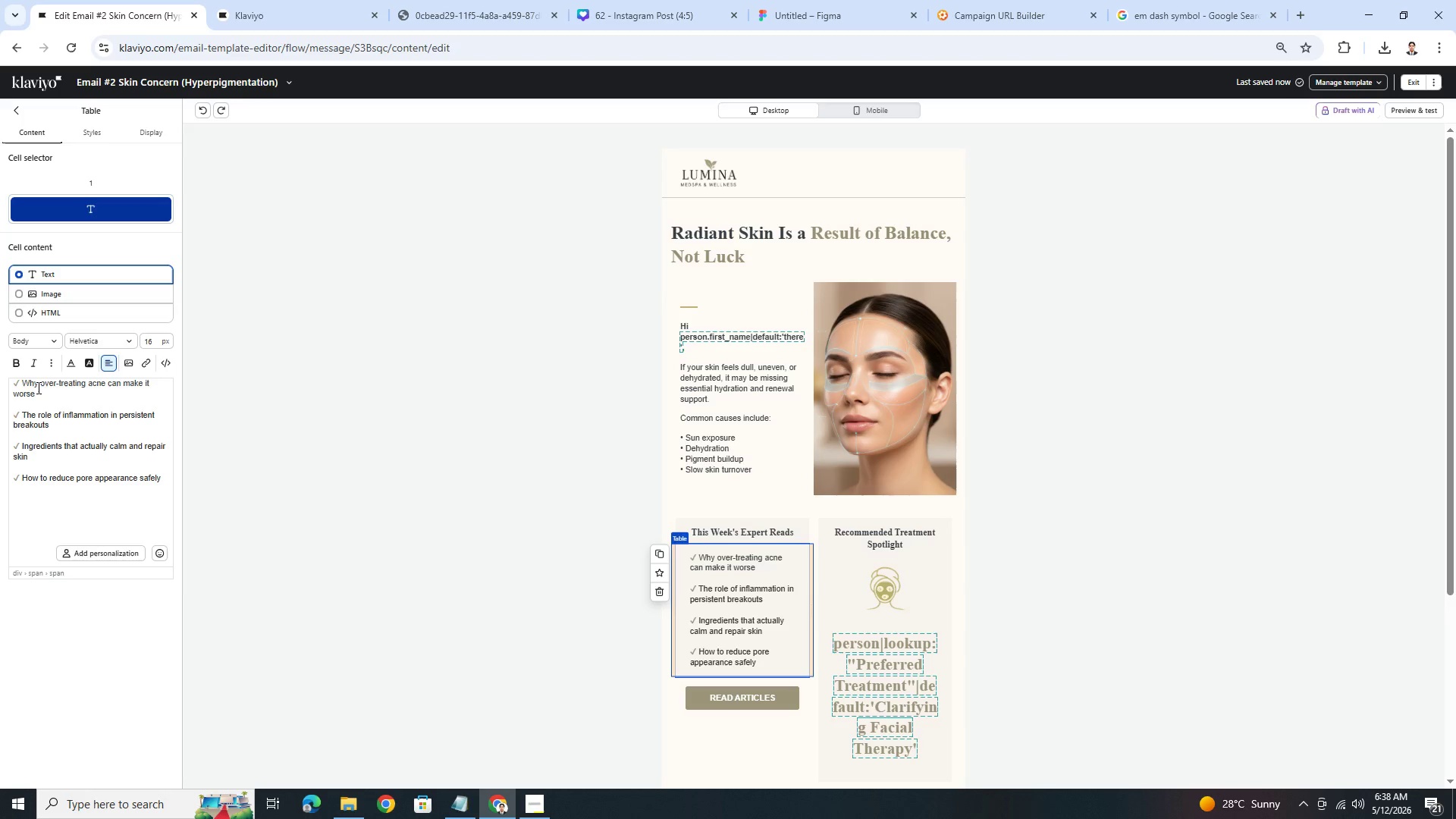 
left_click_drag(start_coordinate=[42, 383], to_coordinate=[63, 392])
 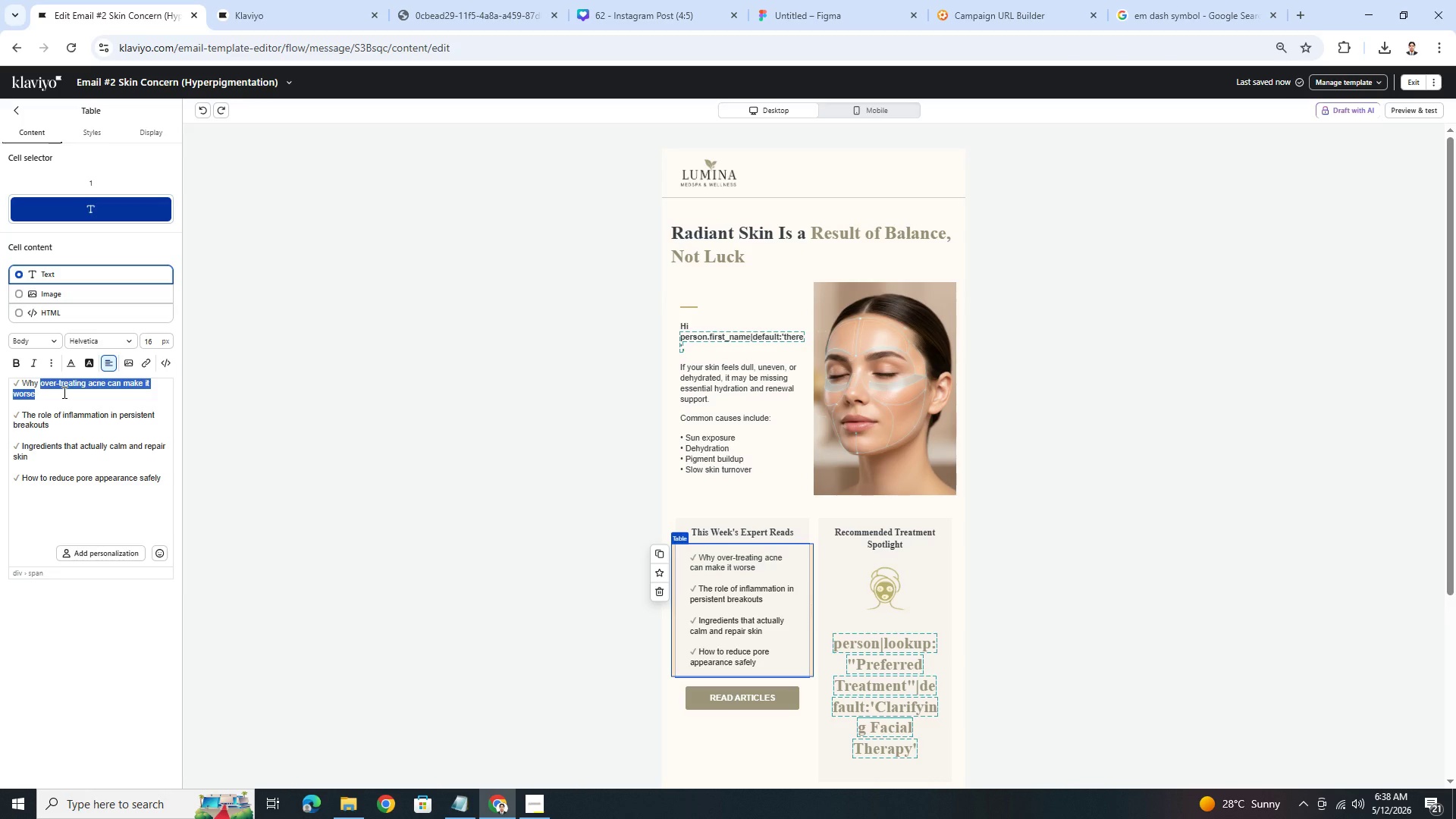 
type(hydration is the foundation of glowing skin)
 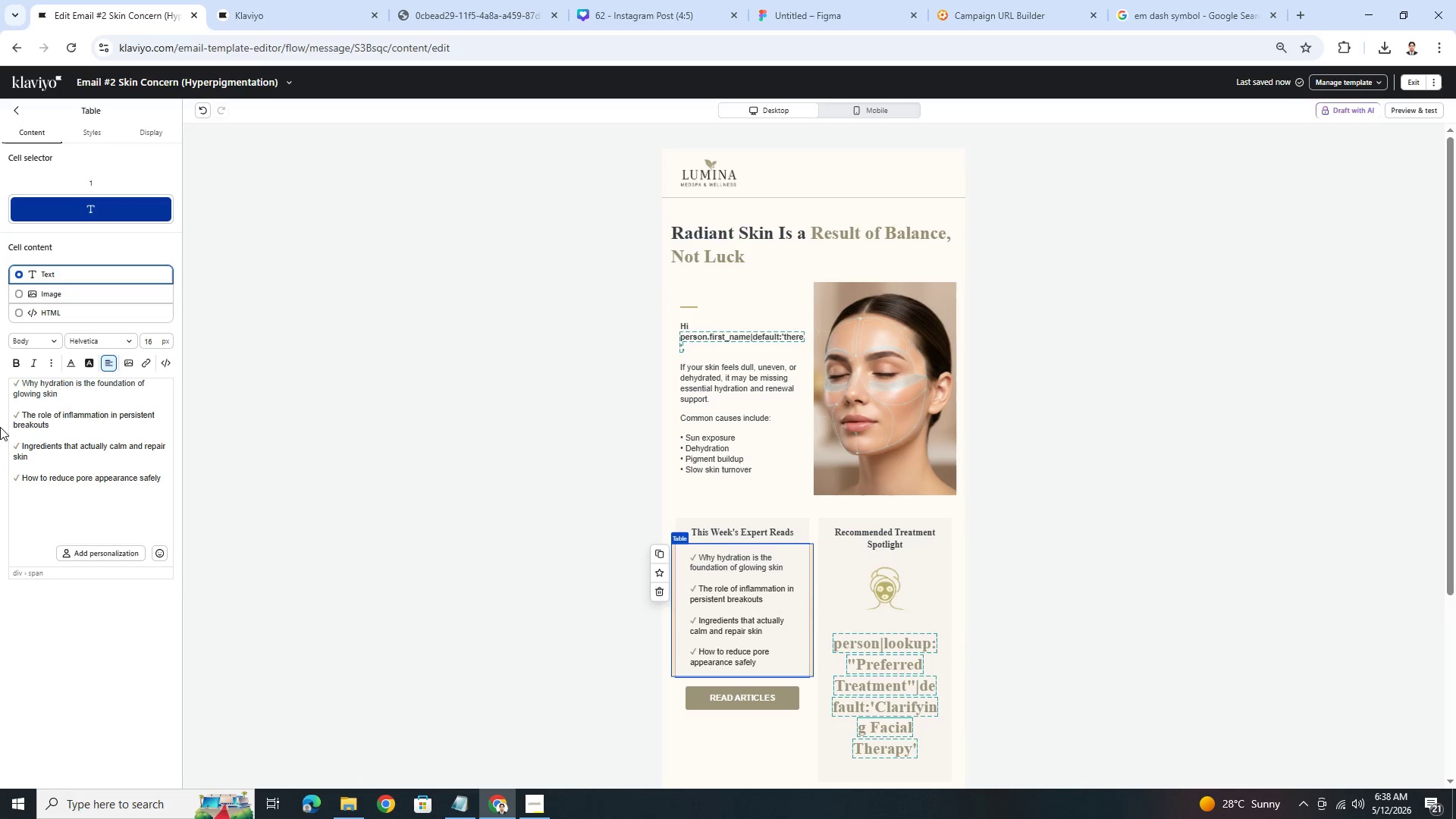 
left_click_drag(start_coordinate=[23, 414], to_coordinate=[55, 423])
 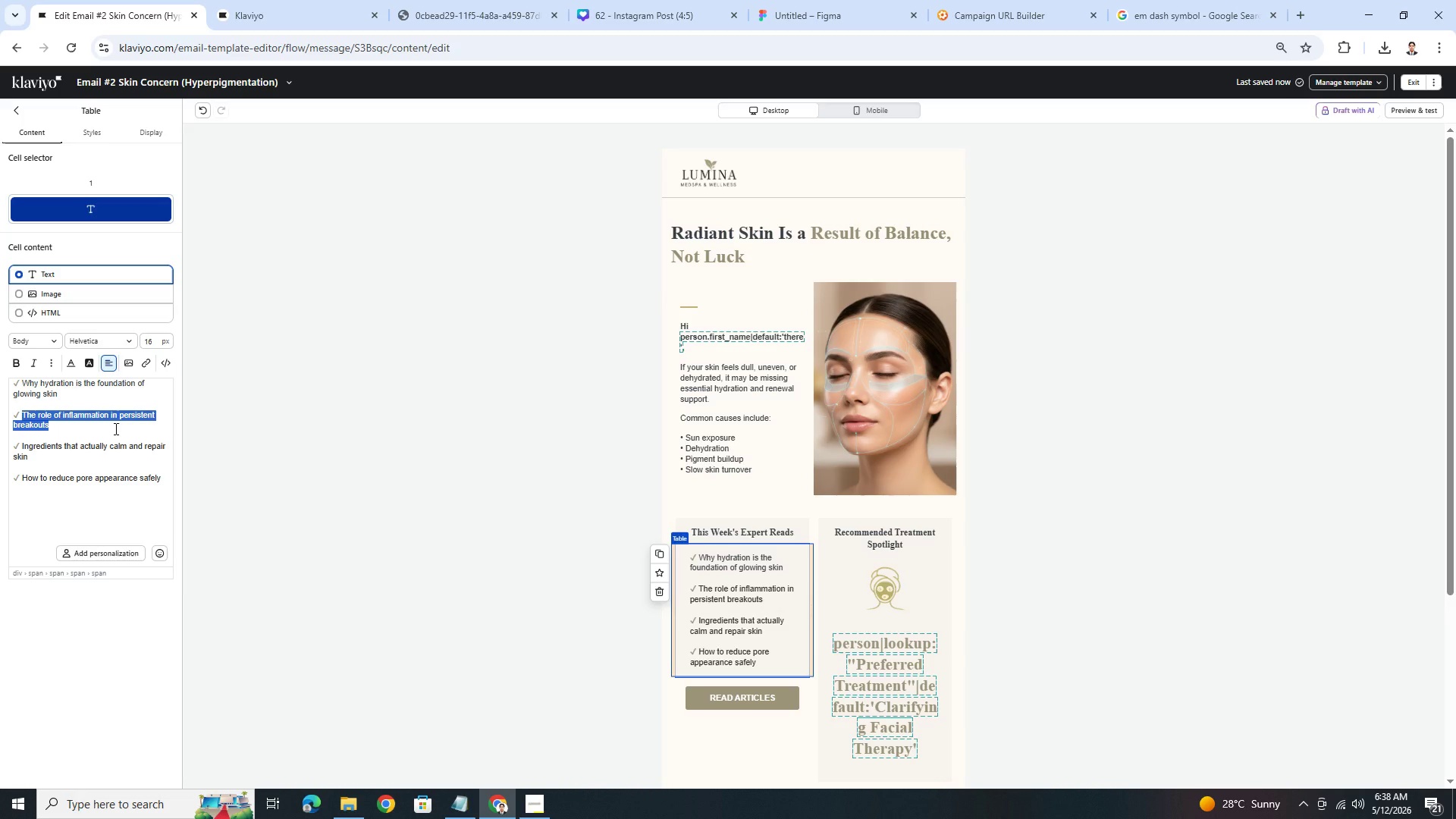 
type(How sun damage impacts skin tone)
 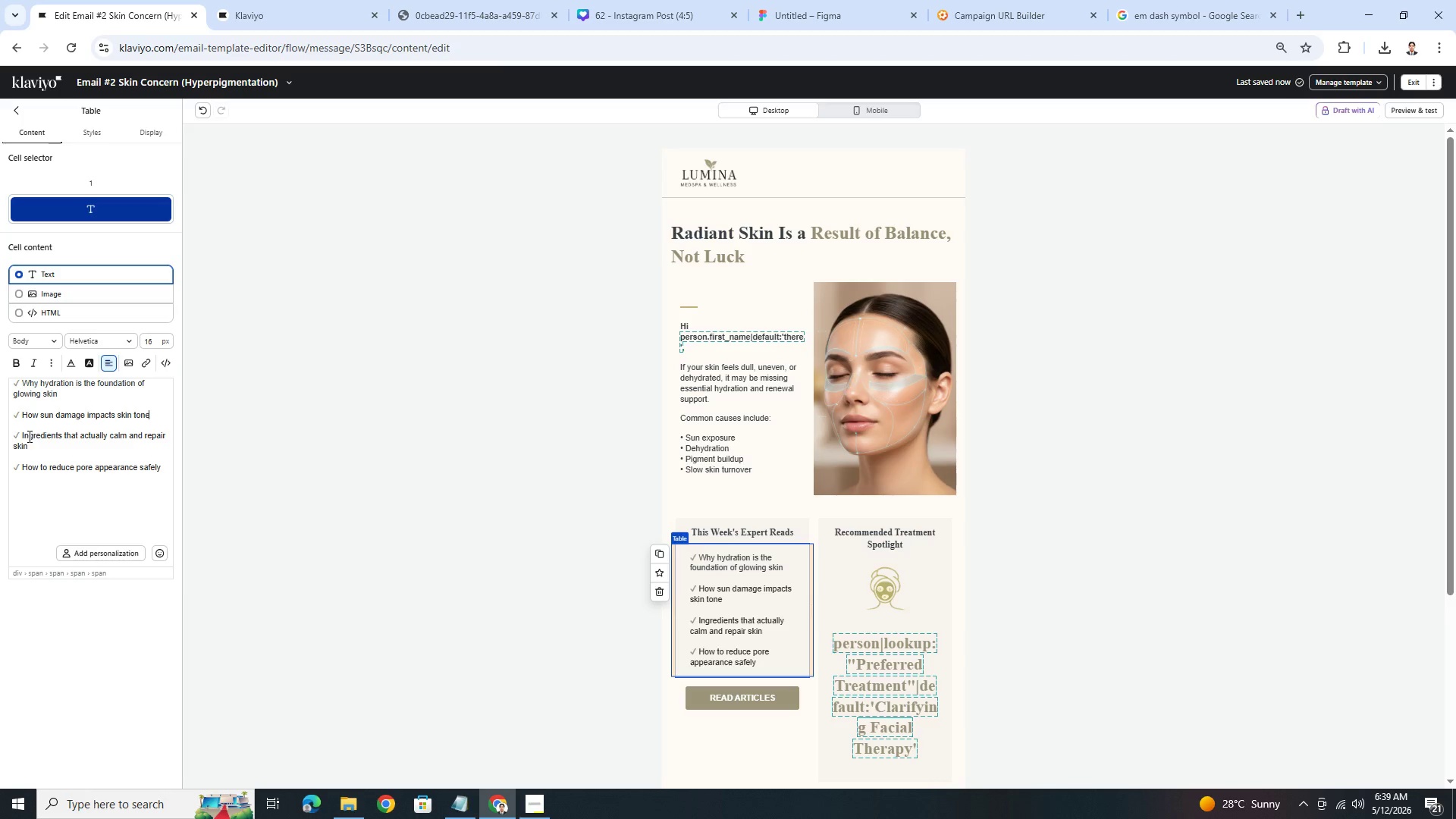 
left_click_drag(start_coordinate=[23, 435], to_coordinate=[39, 446])
 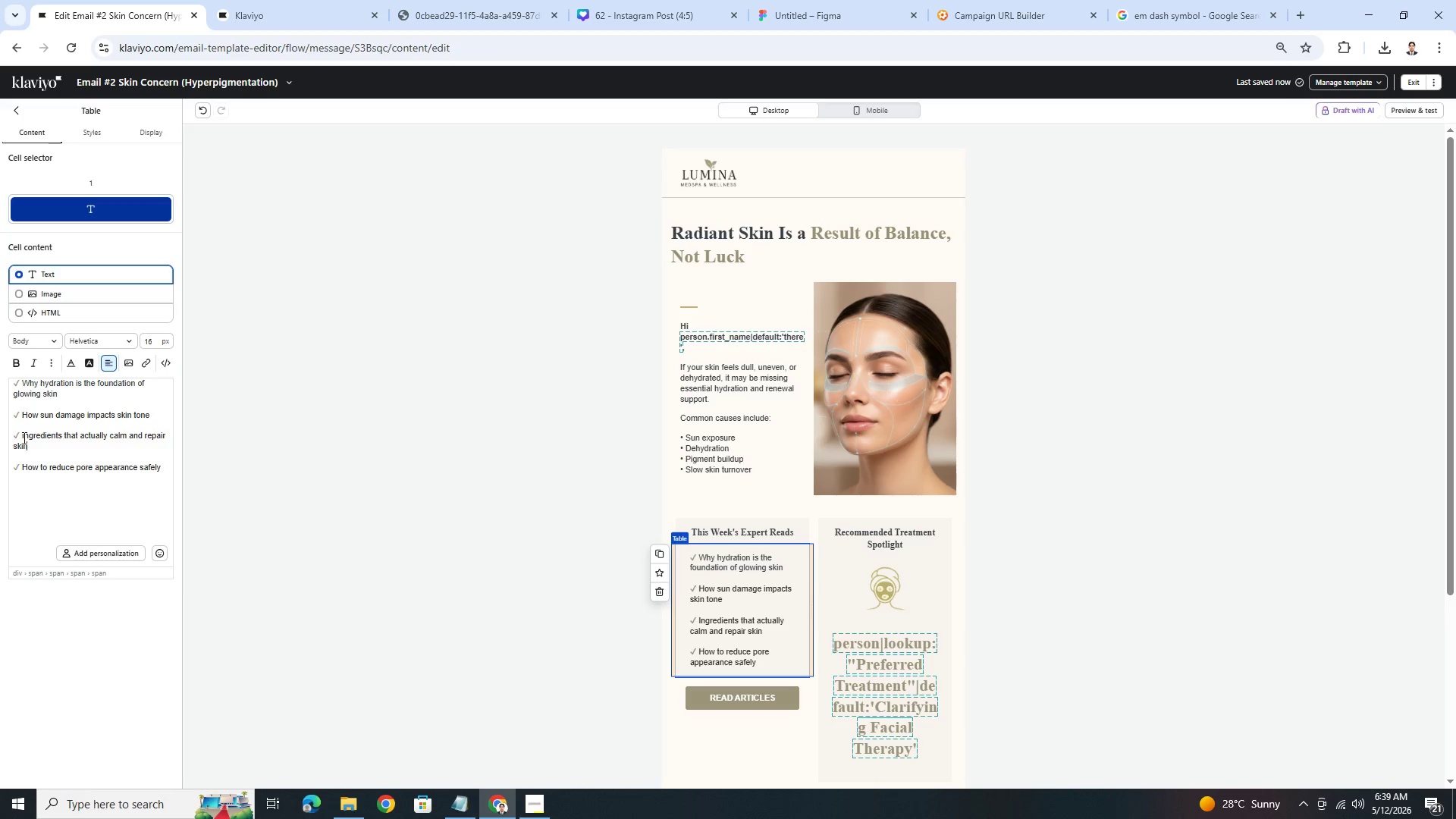 
left_click_drag(start_coordinate=[23, 438], to_coordinate=[33, 443])
 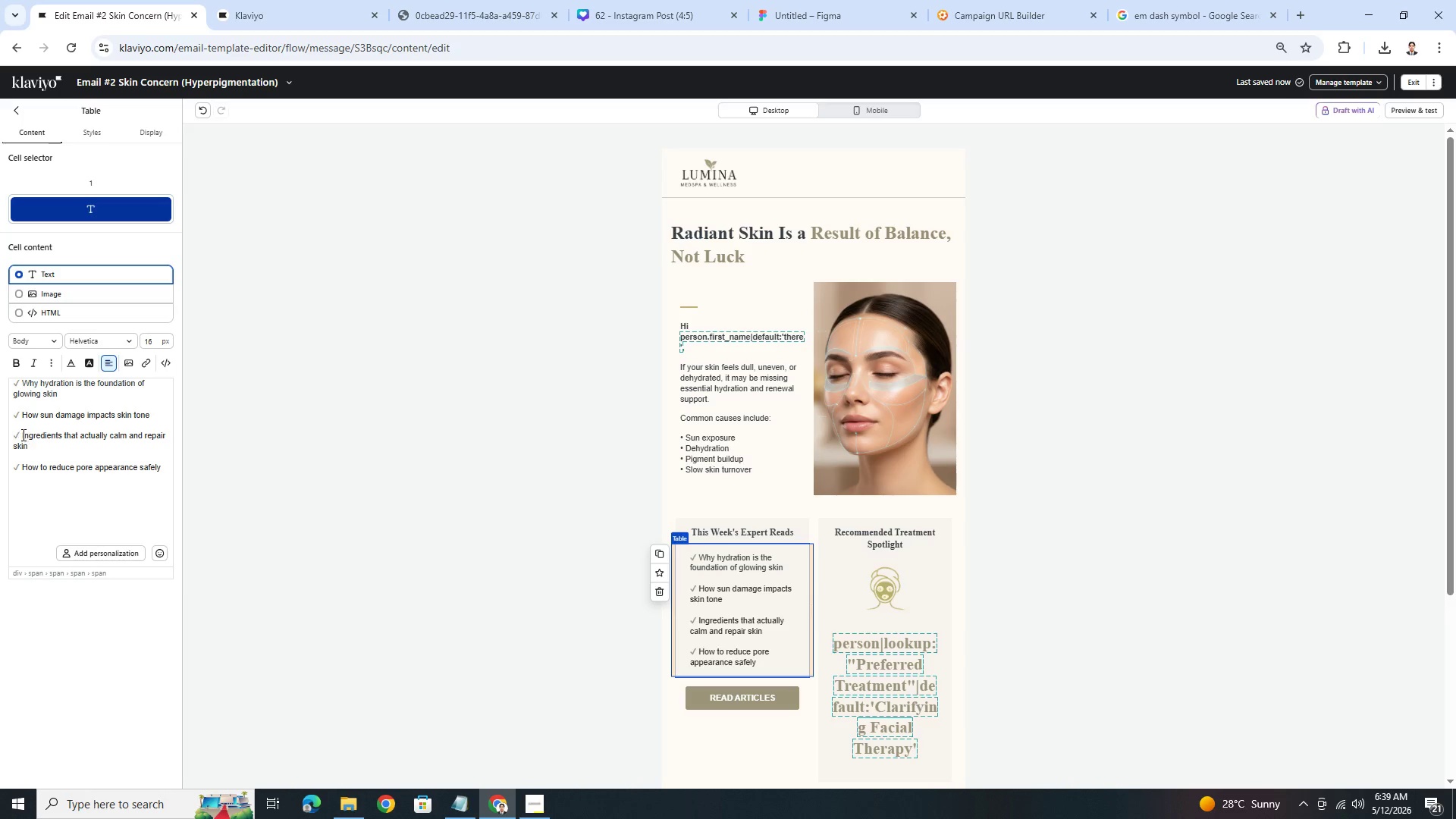 
left_click_drag(start_coordinate=[22, 435], to_coordinate=[35, 442])
 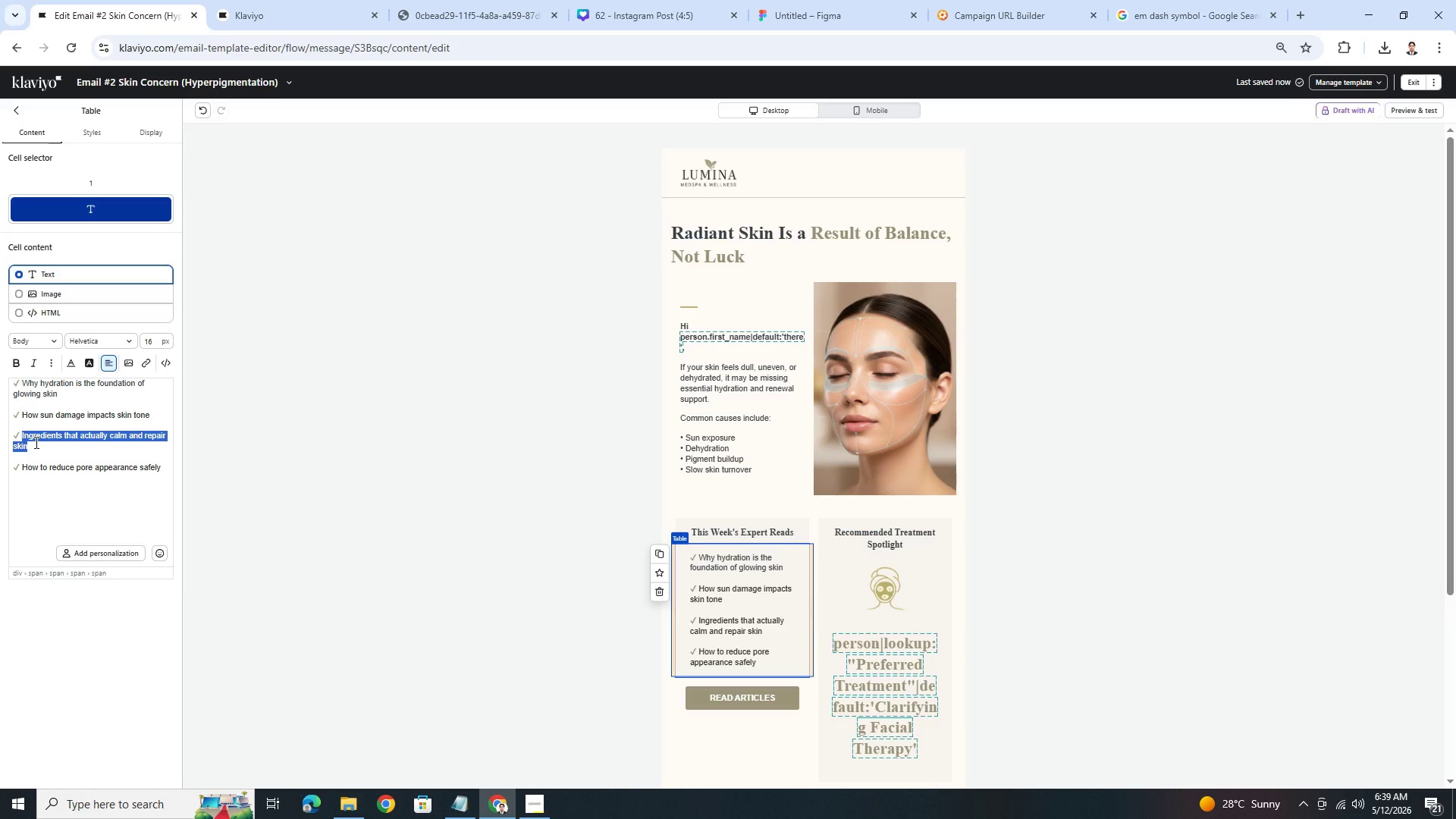 
wait(5.67)
 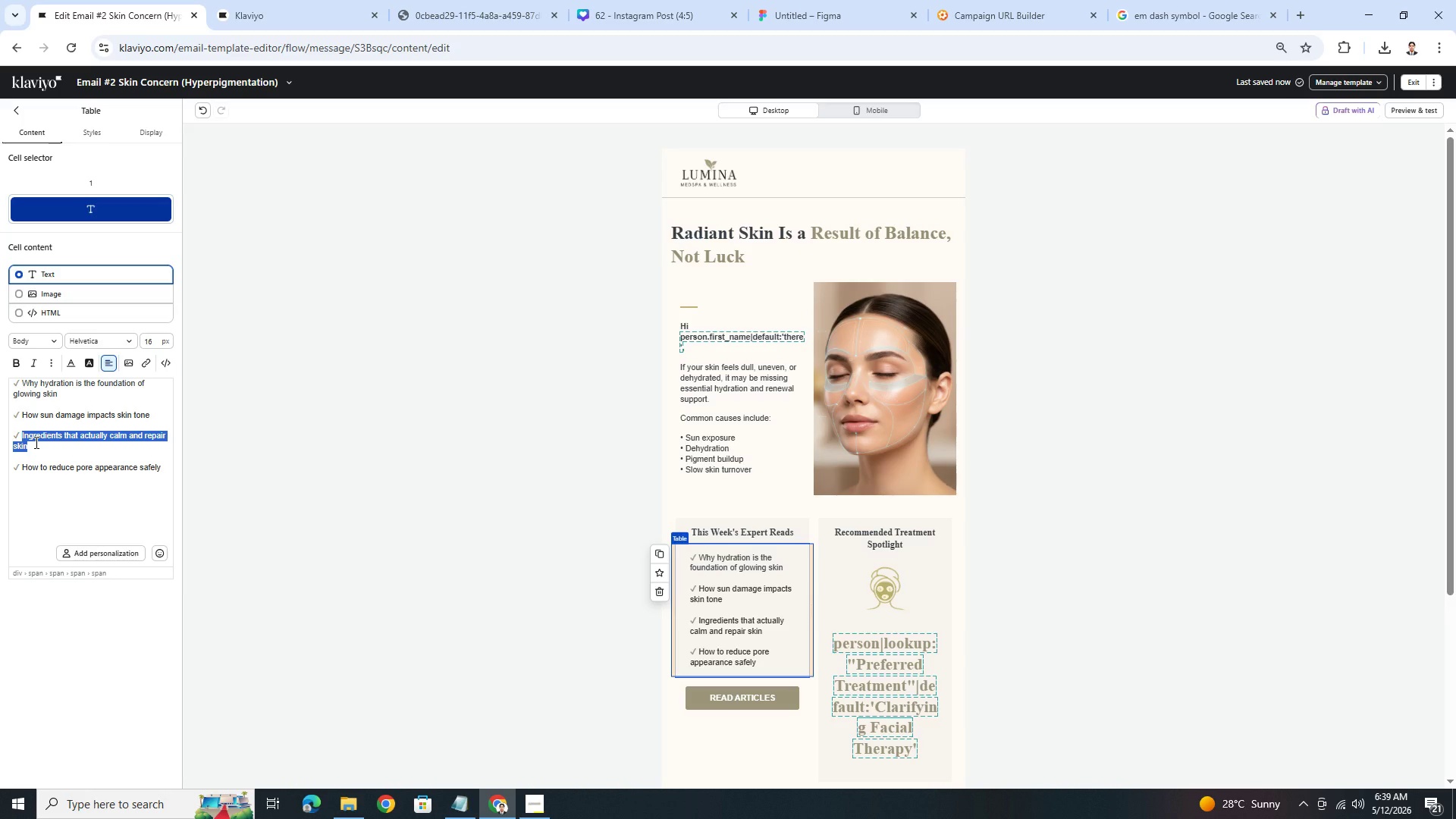 
type(The truth about hyperpigmentation treate)
key(Backspace)
type(ments)
 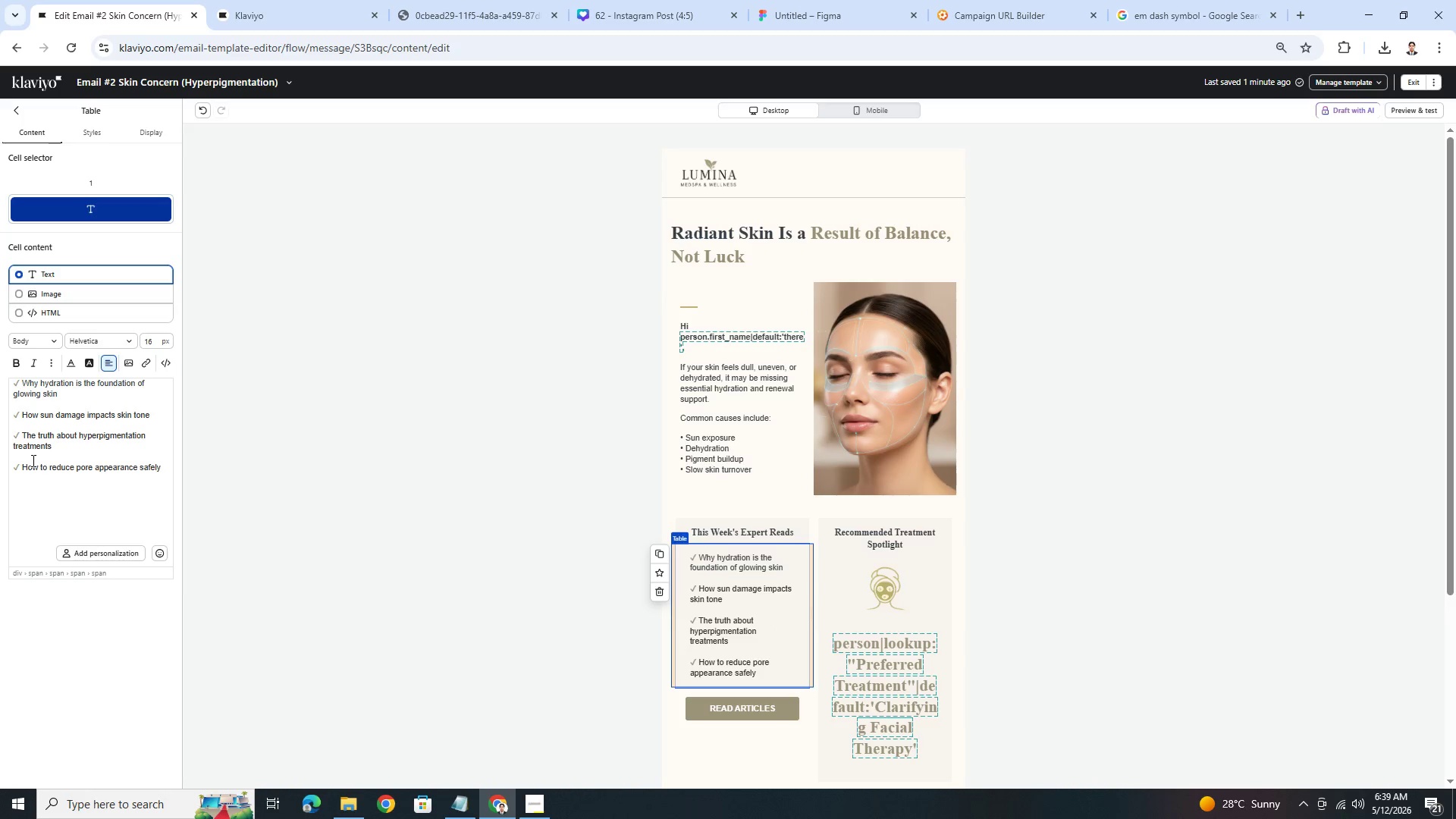 
left_click_drag(start_coordinate=[24, 470], to_coordinate=[164, 470])
 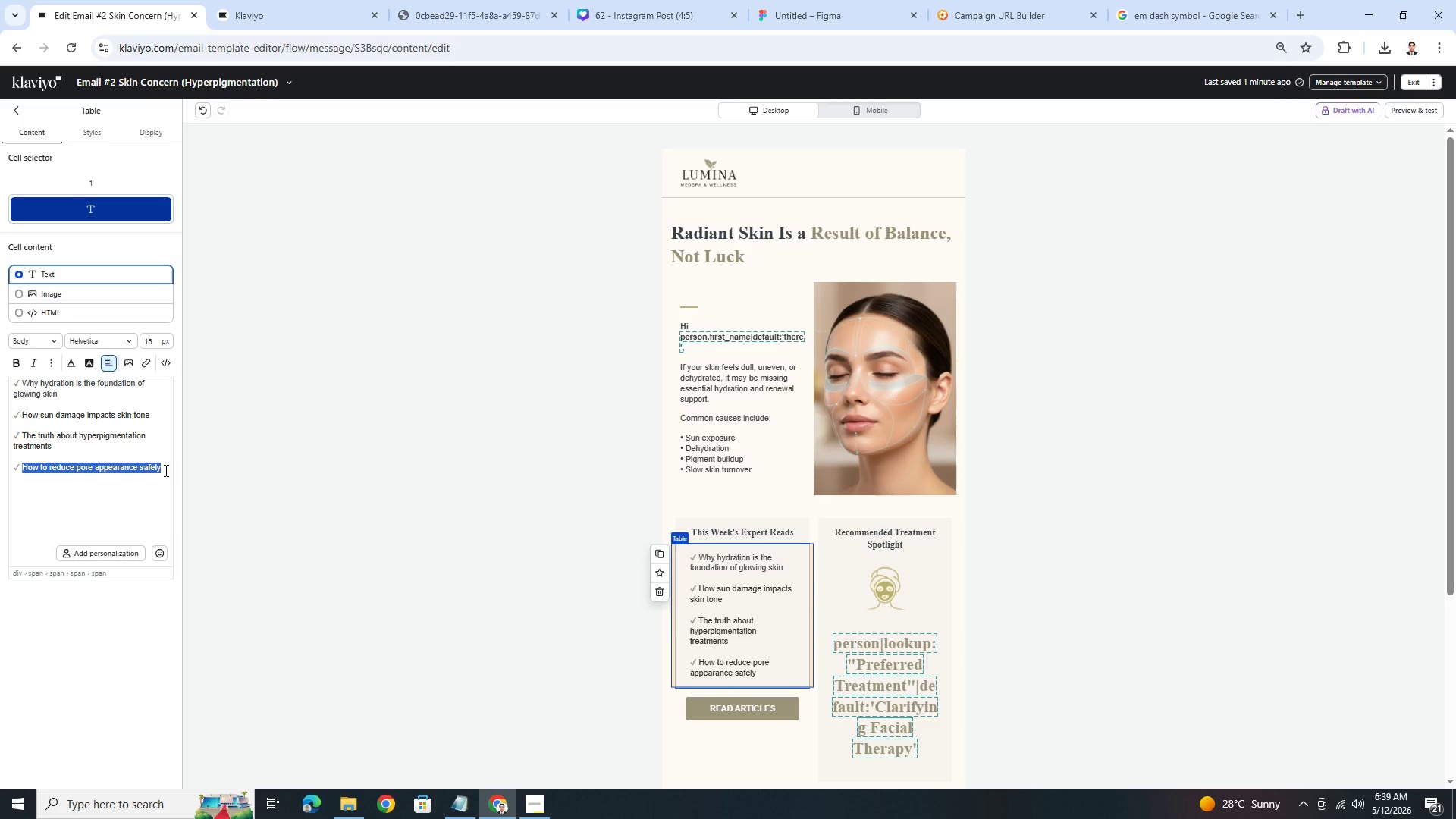 
type(Ingredients that brighten and restore)
 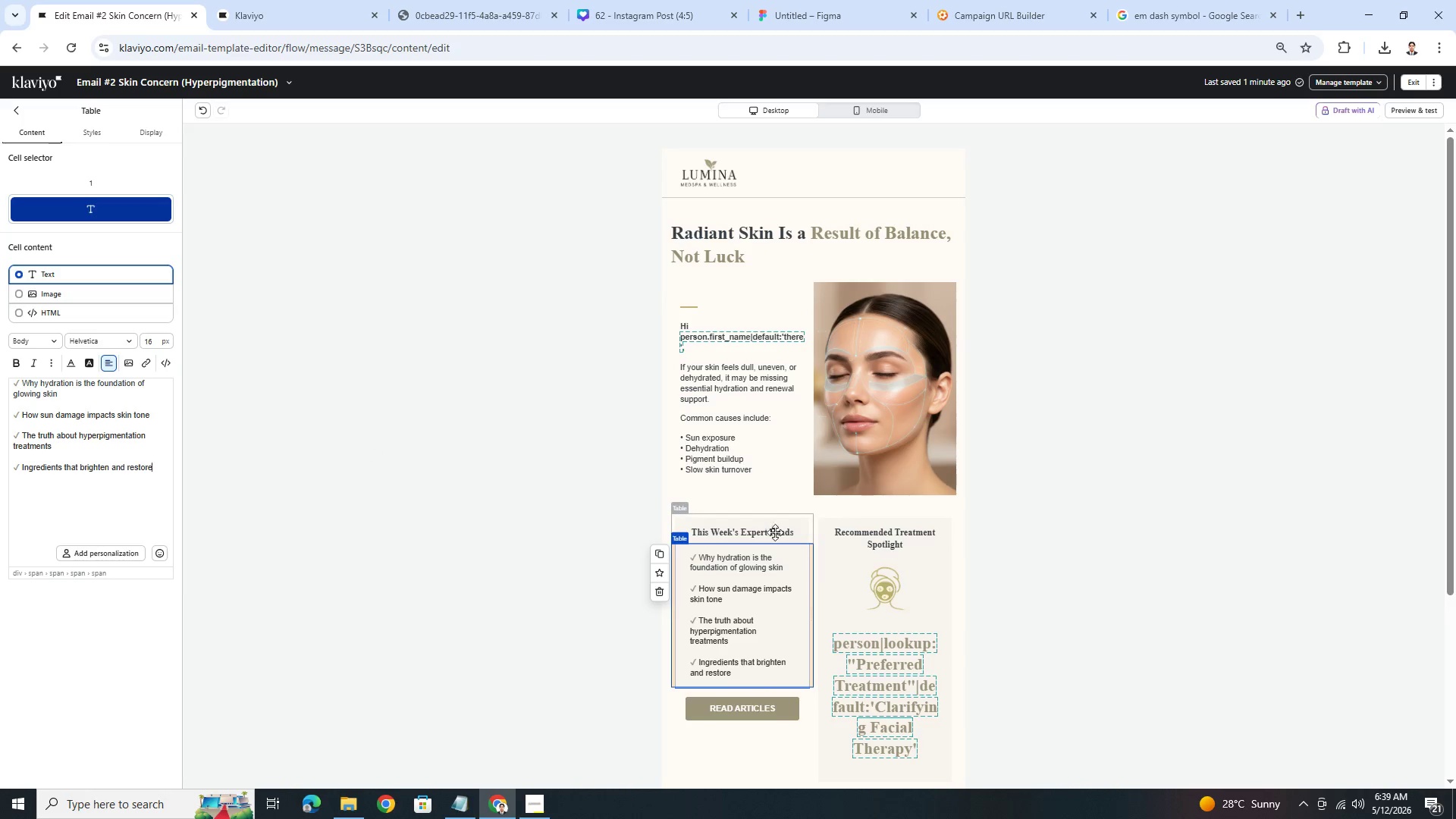 
left_click([908, 646])
 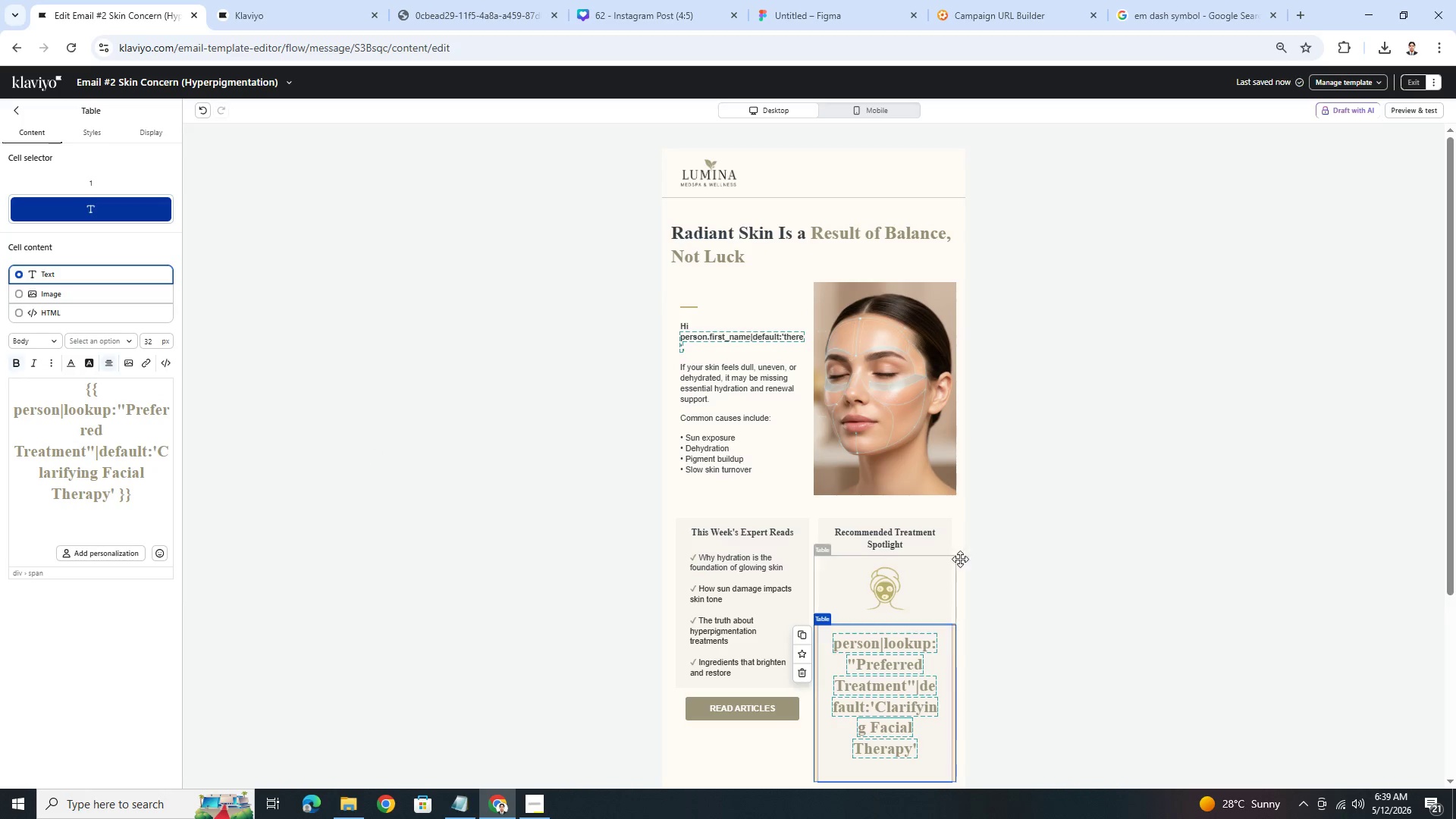 
scroll: coordinate [976, 531], scroll_direction: down, amount: 3.0
 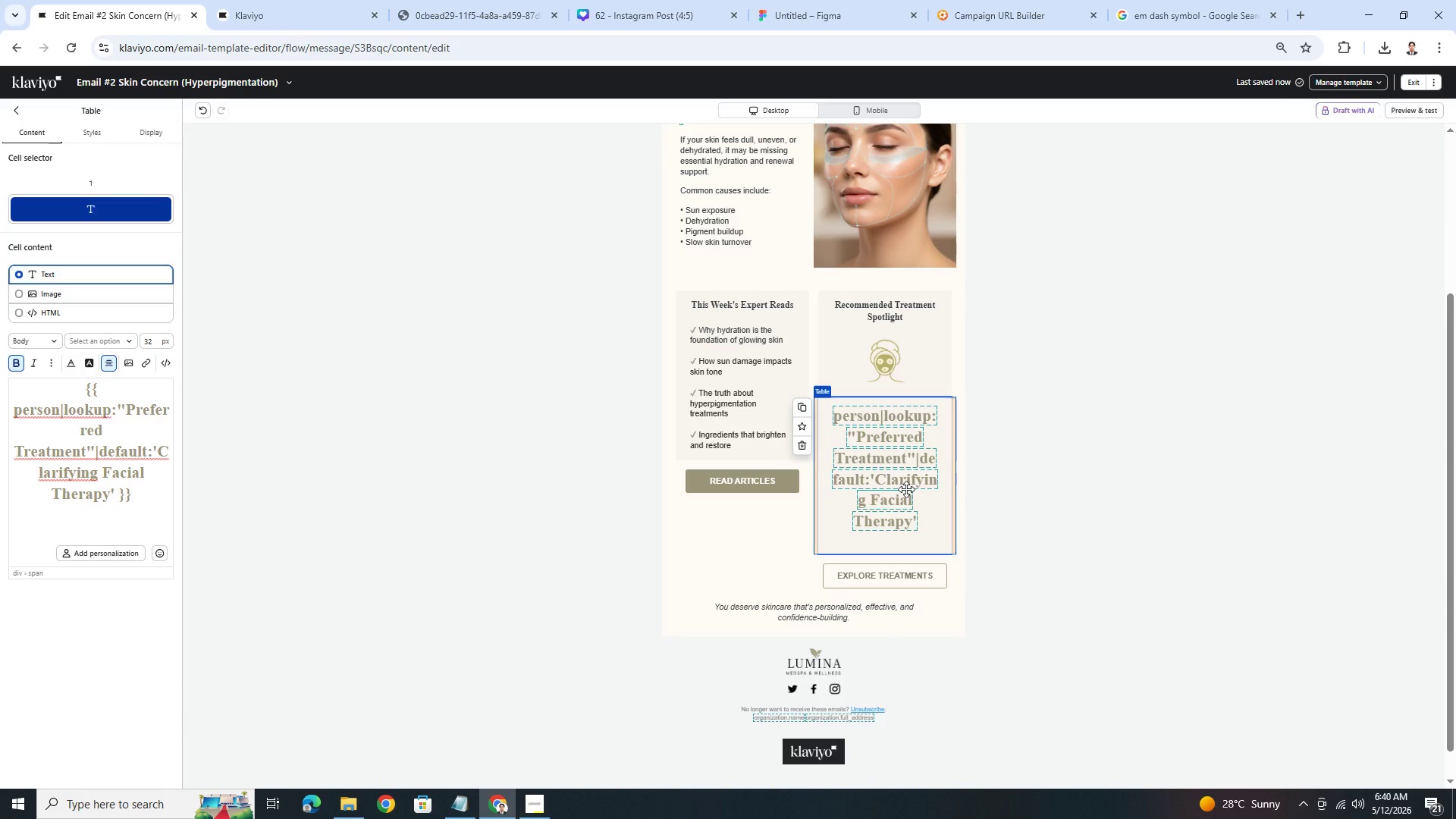 
double_click([906, 489])
 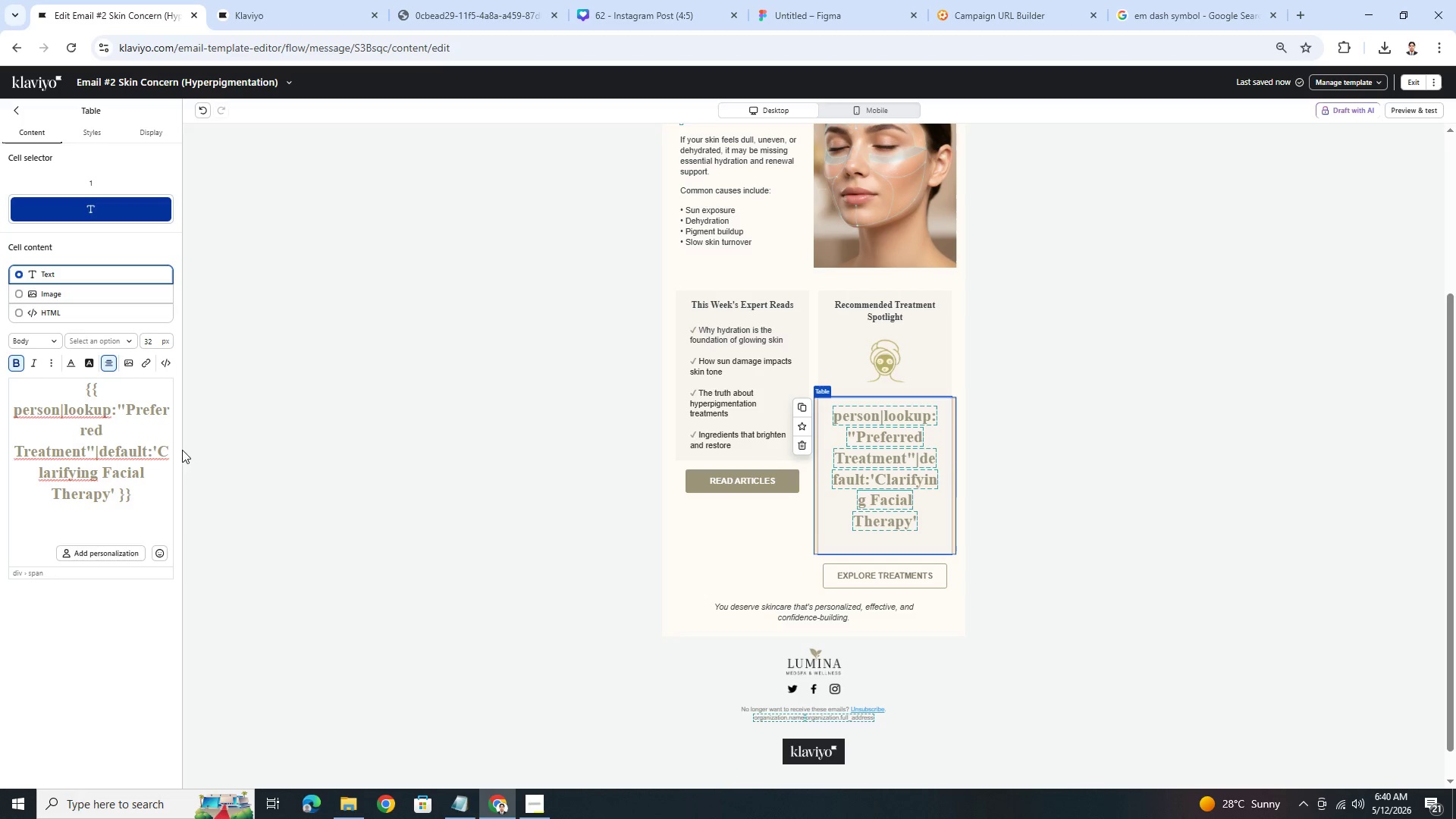 
left_click_drag(start_coordinate=[158, 453], to_coordinate=[112, 487])
 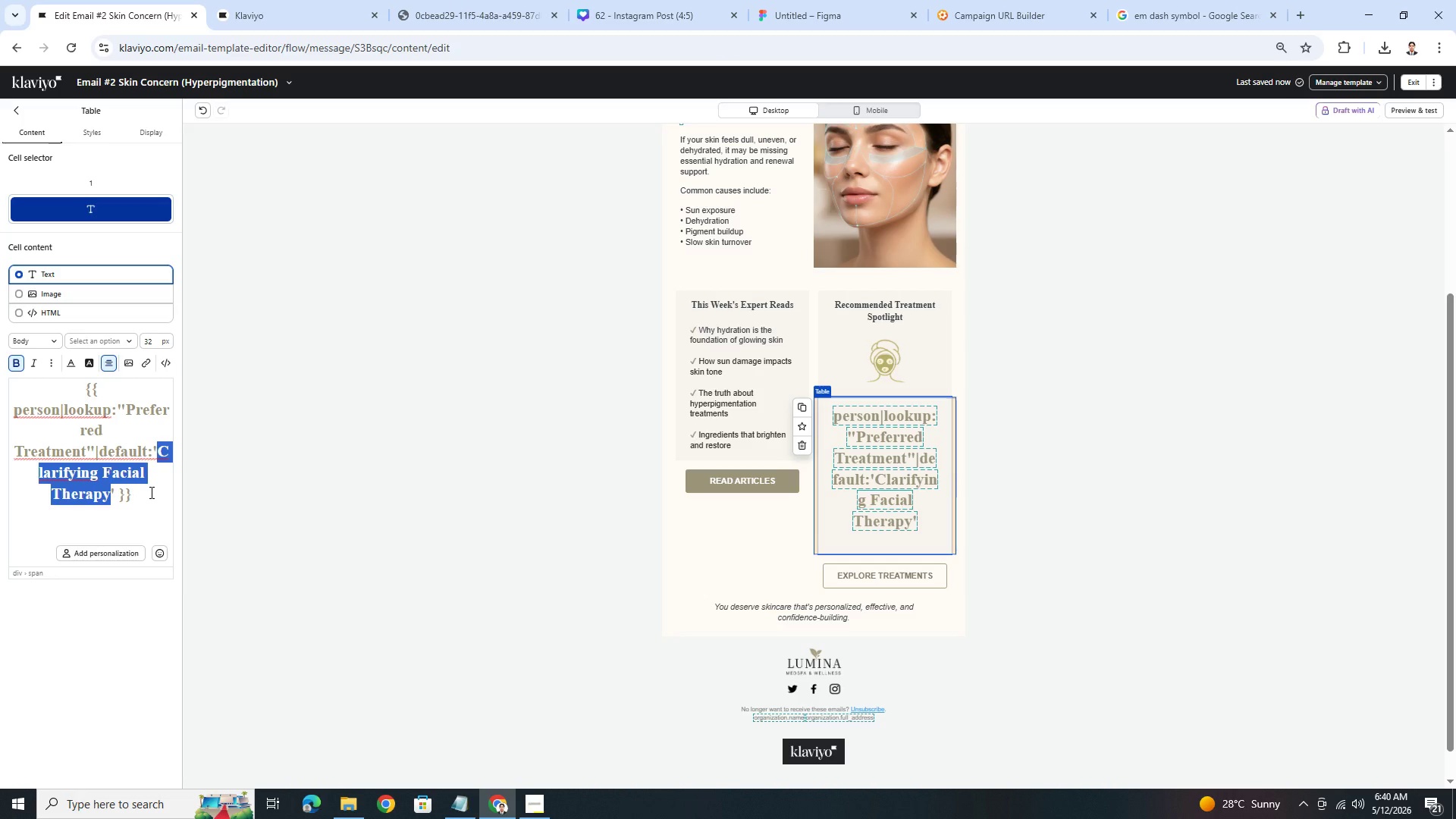 
wait(7.14)
 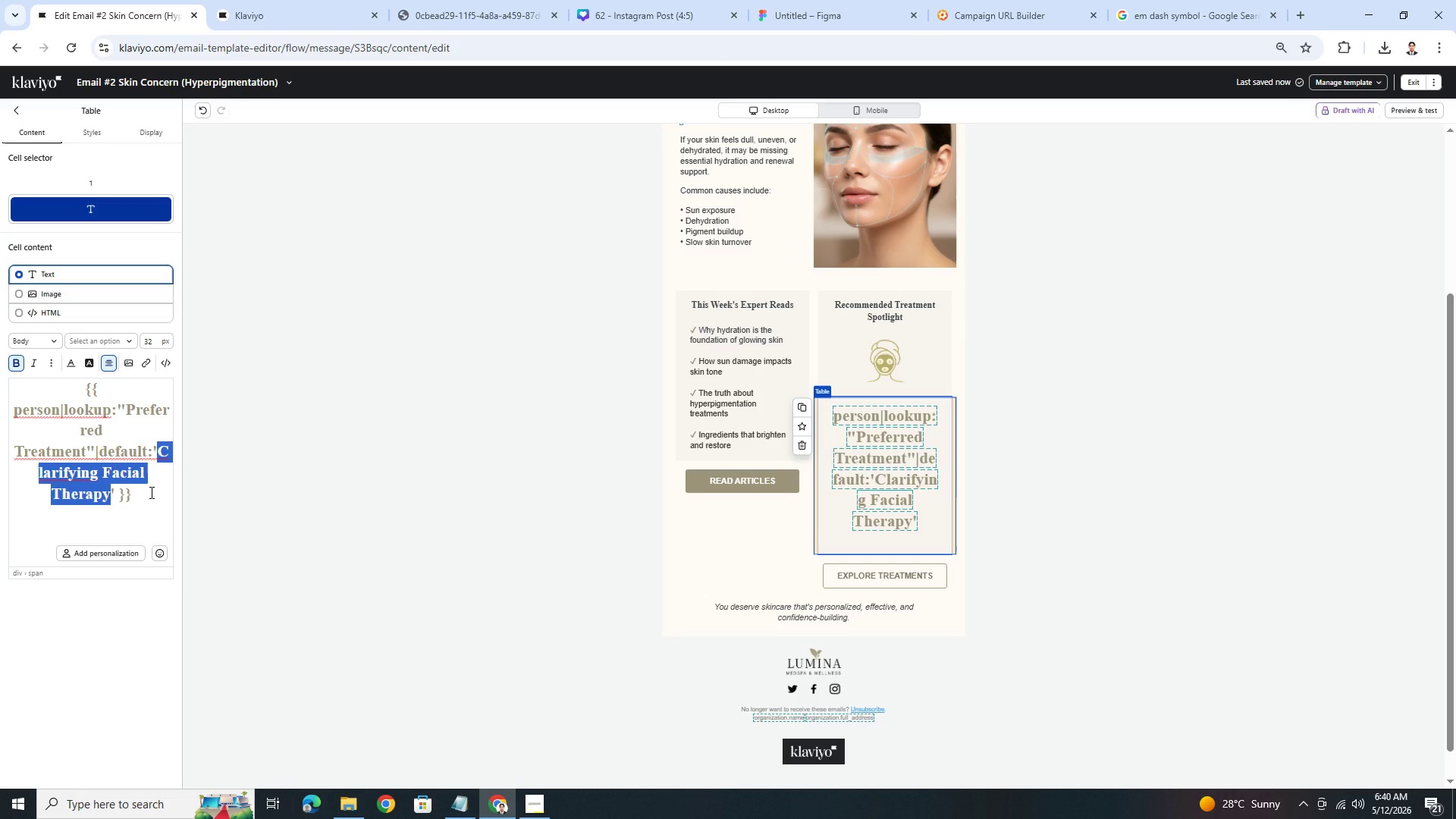 
type(Hydrafacial)
 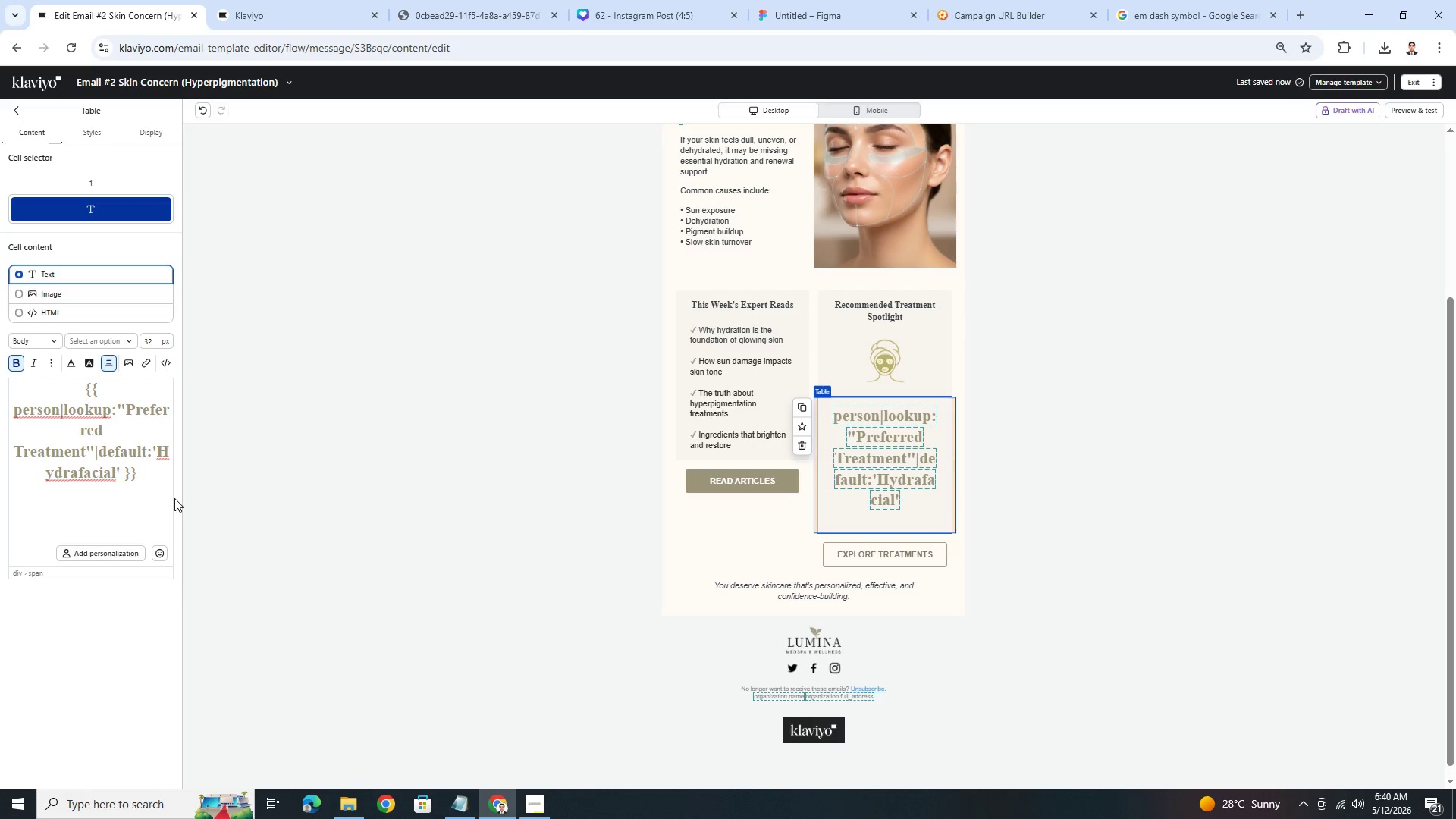 
left_click([755, 488])
 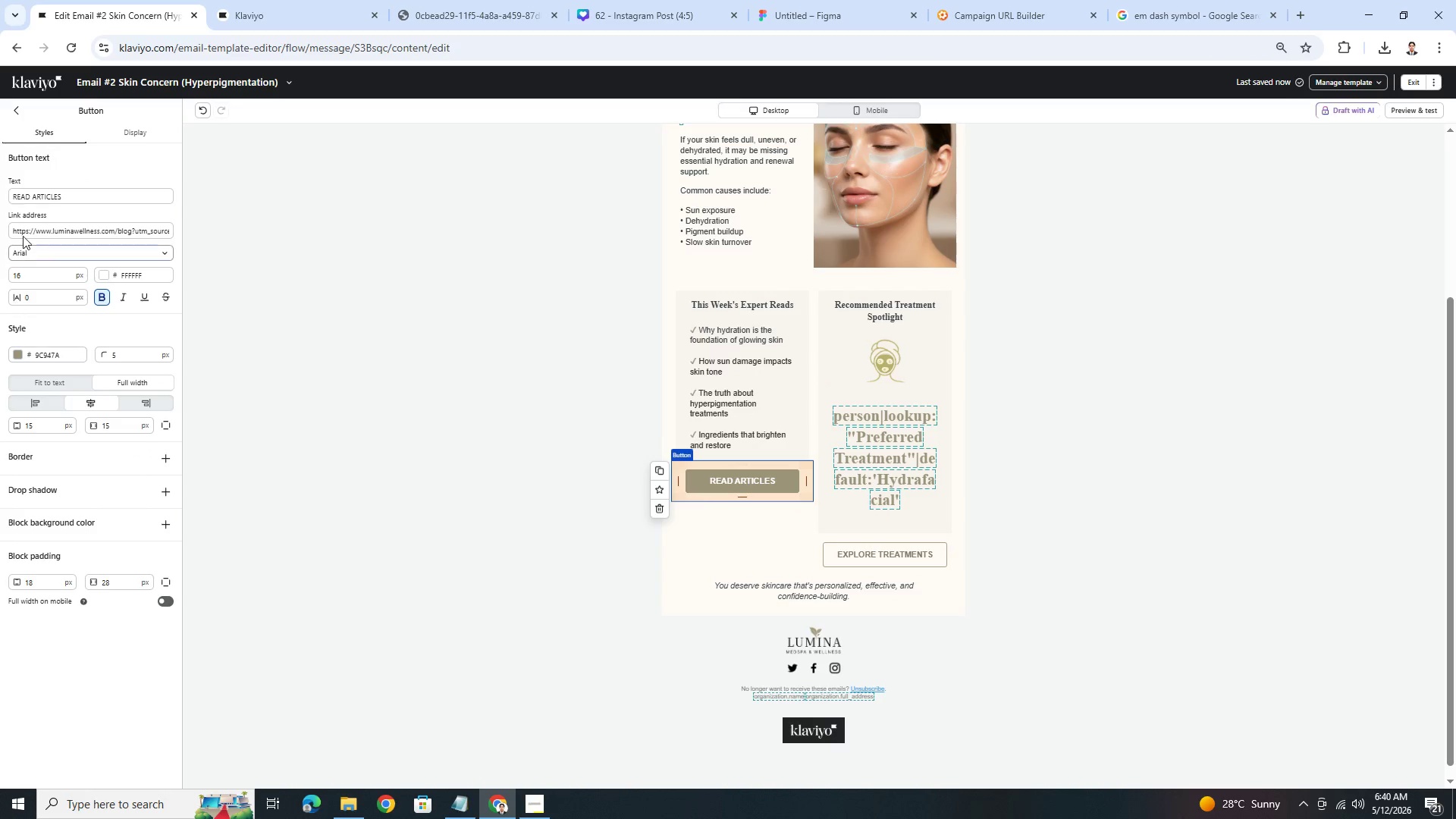 
left_click_drag(start_coordinate=[116, 231], to_coordinate=[230, 236])
 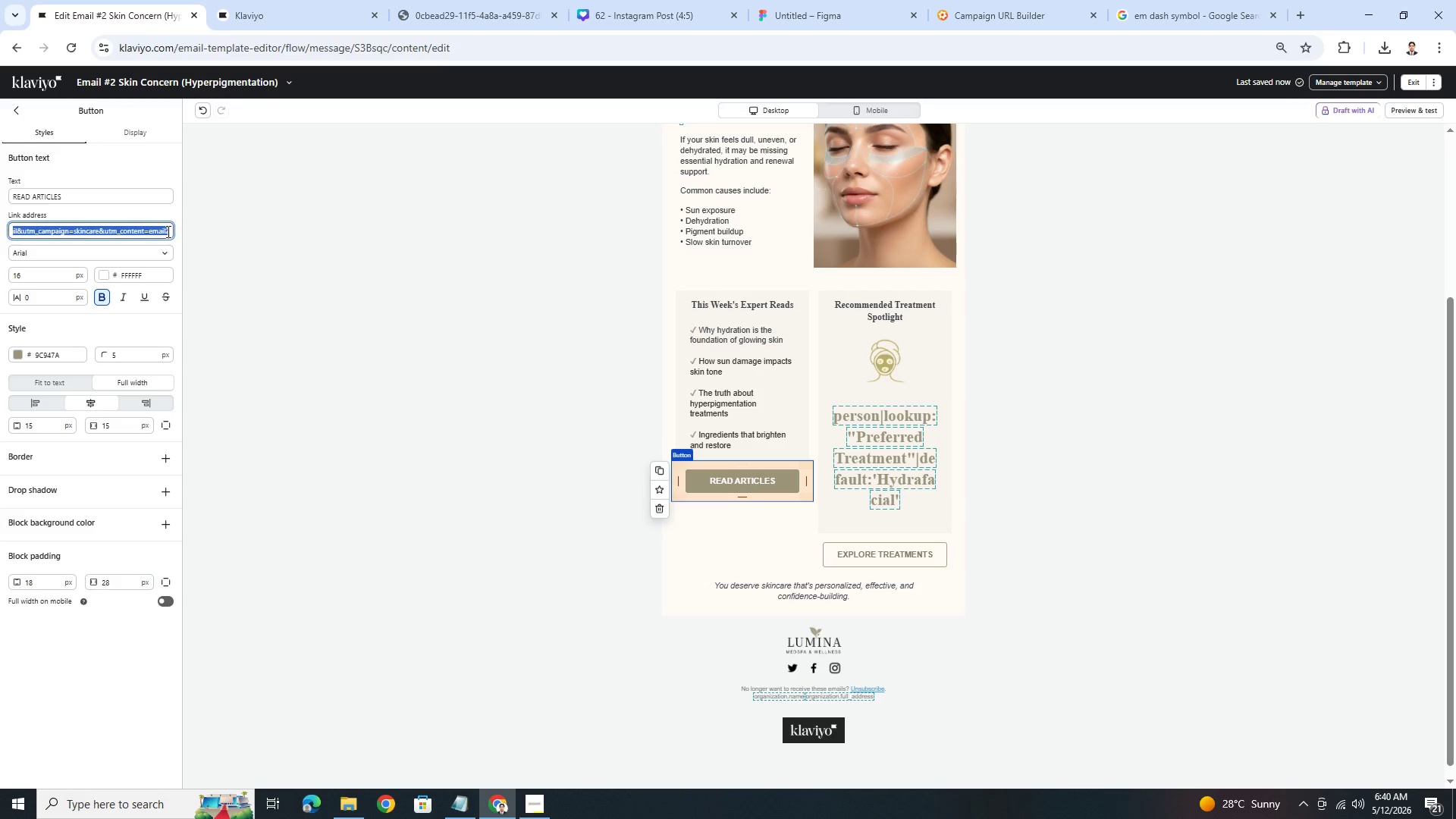 
left_click([167, 231])
 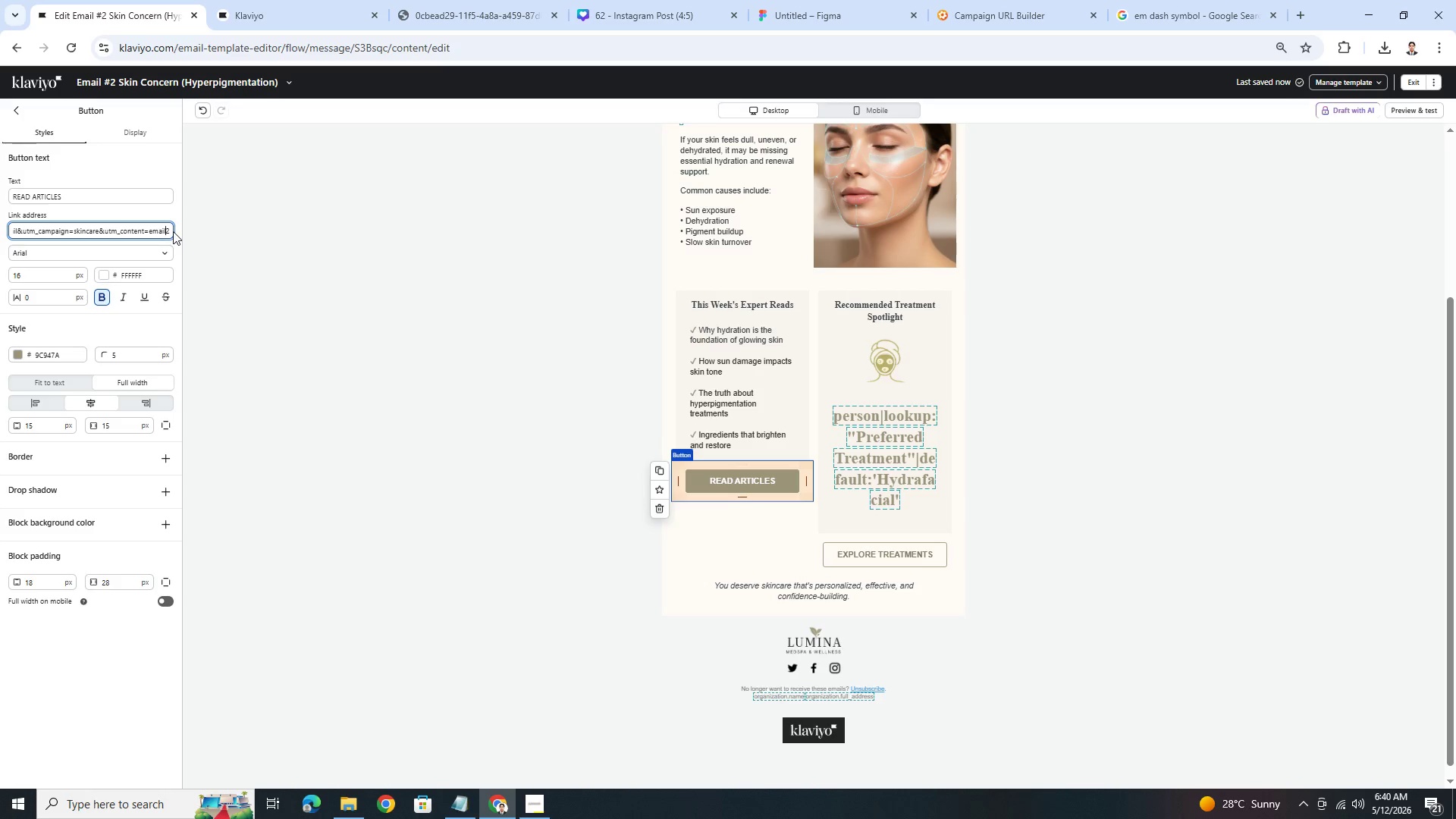 
key(ArrowRight)
 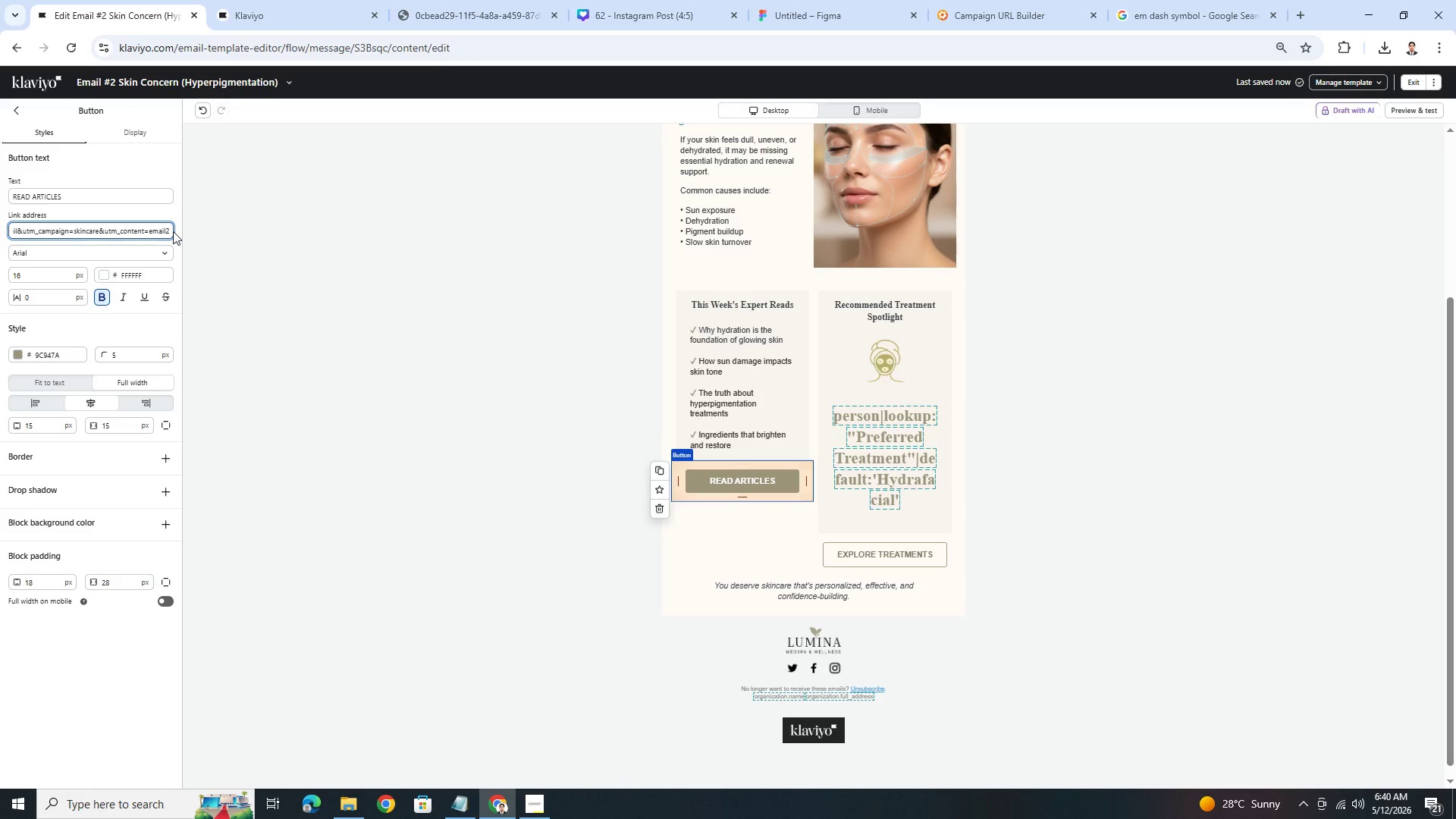 
type(HP)
 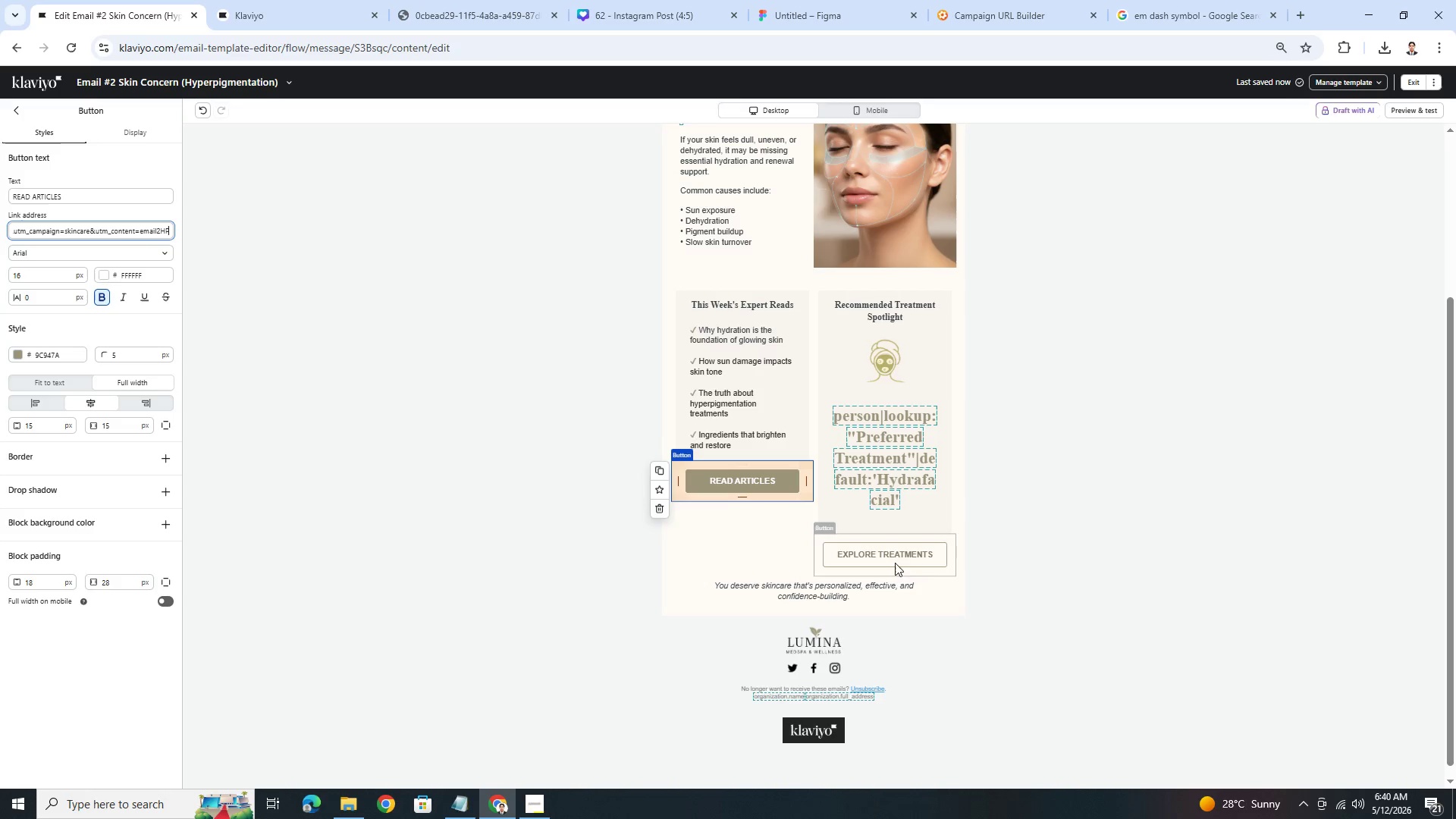 
left_click([917, 560])
 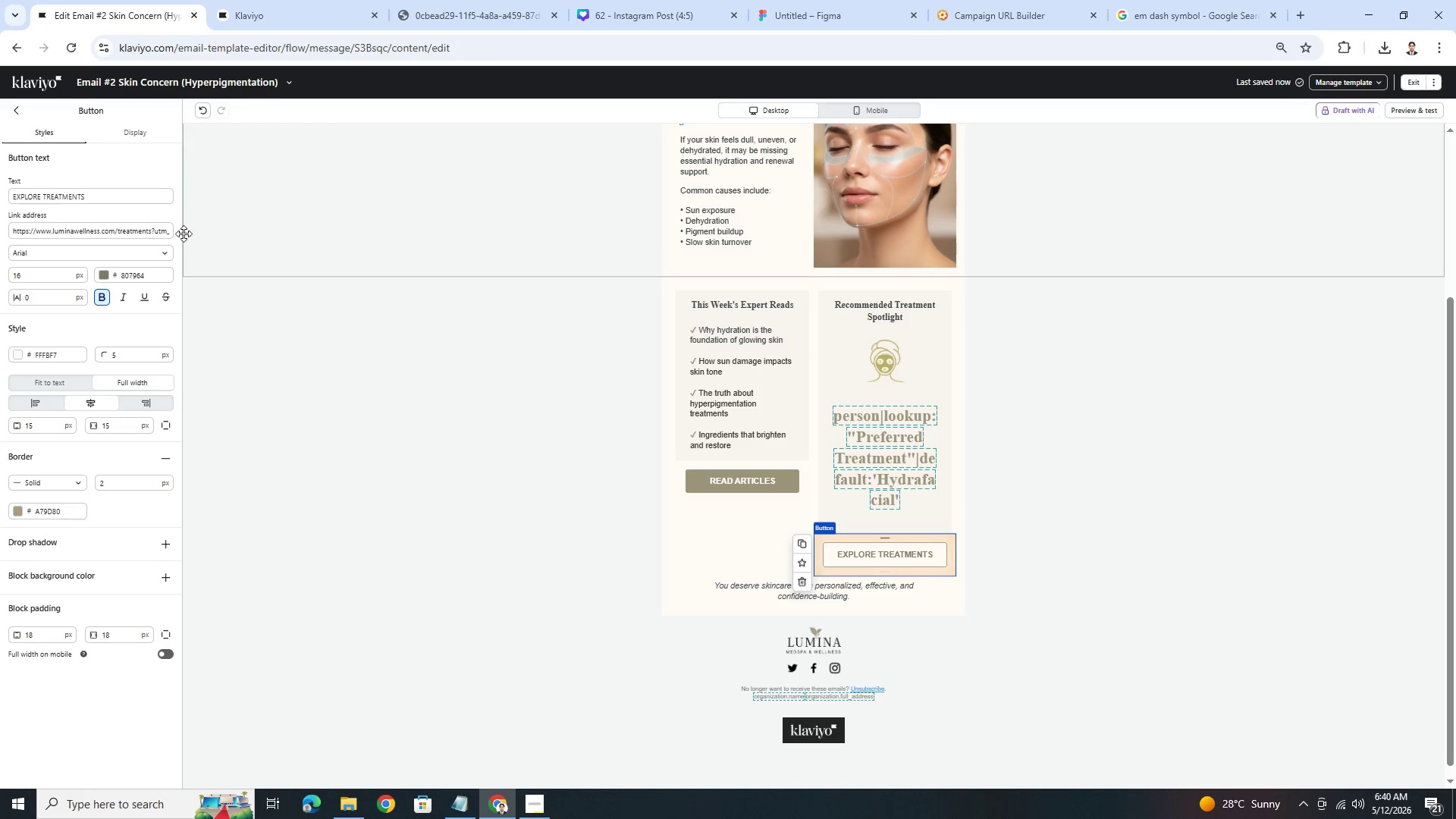 
left_click_drag(start_coordinate=[159, 231], to_coordinate=[201, 234])
 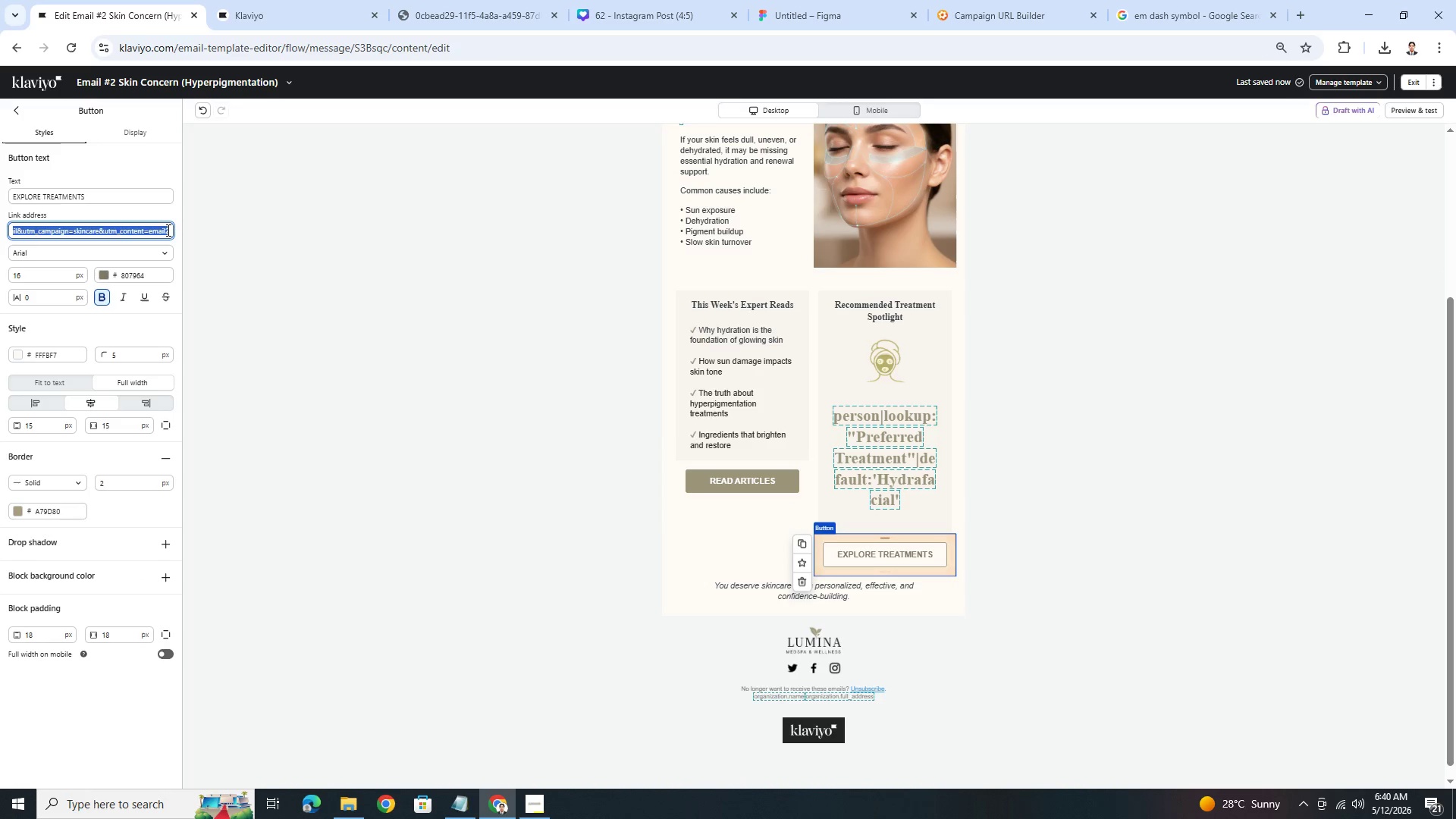 
left_click([166, 230])
 